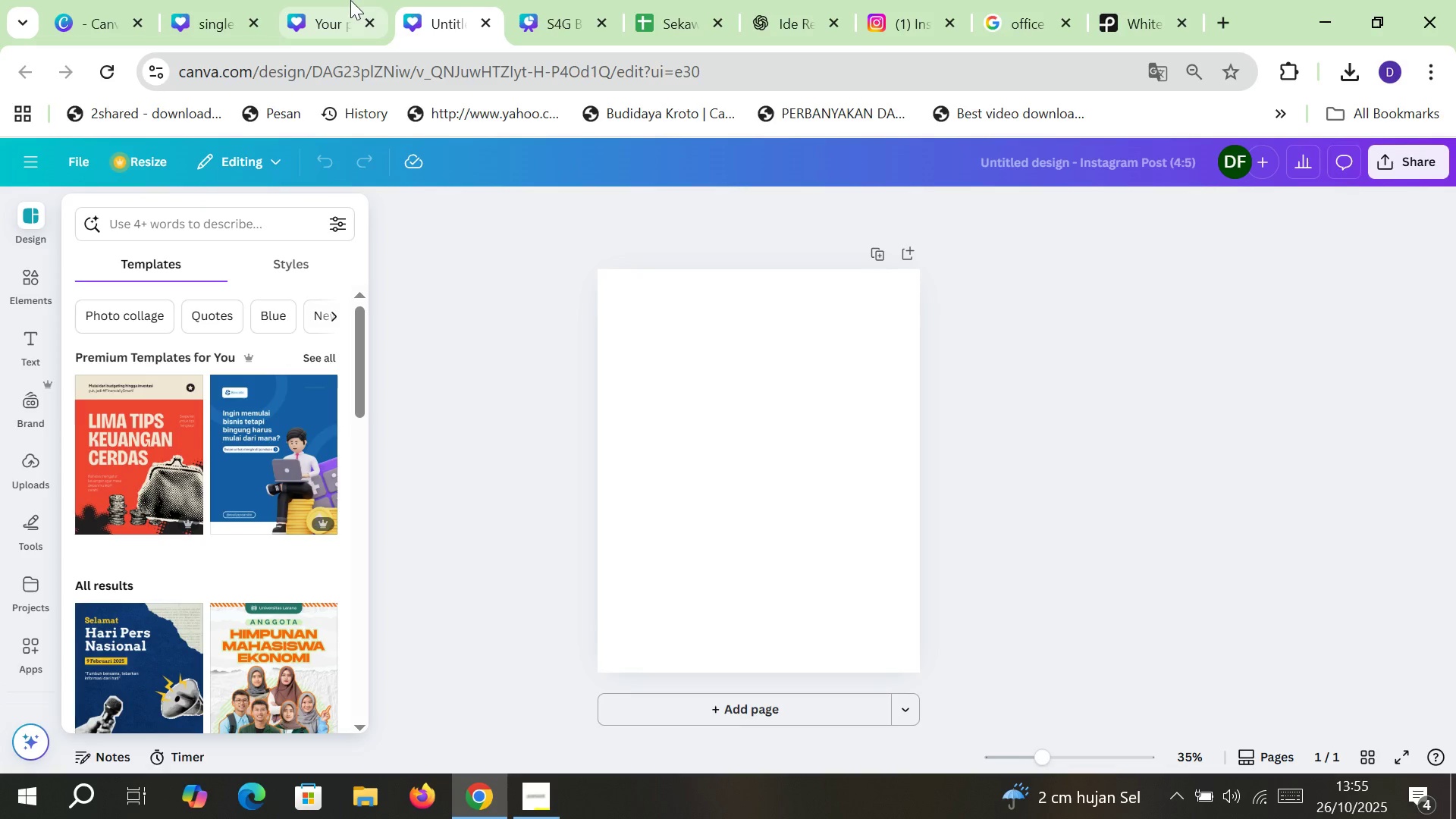 
left_click([336, 0])
 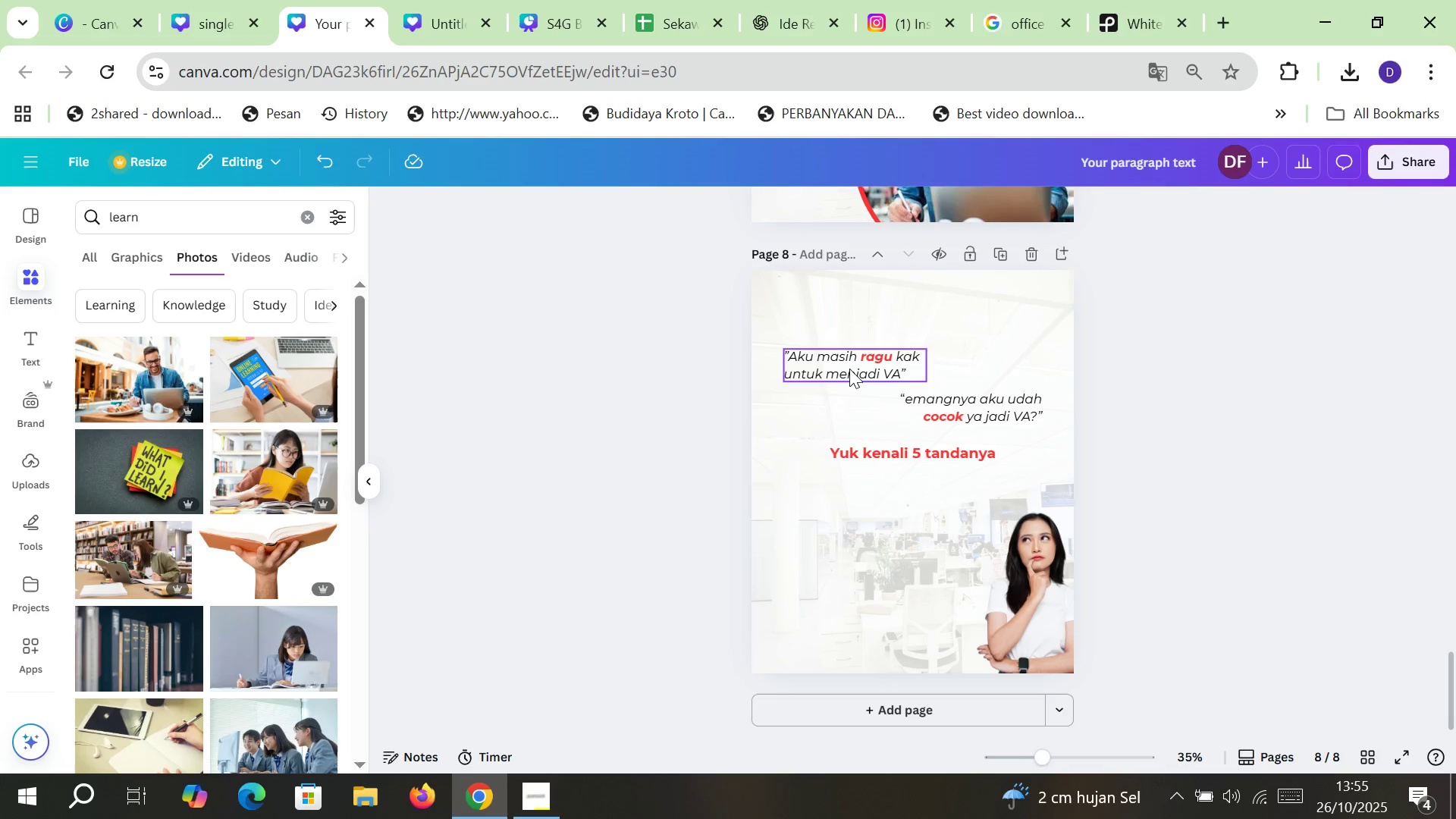 
double_click([849, 369])
 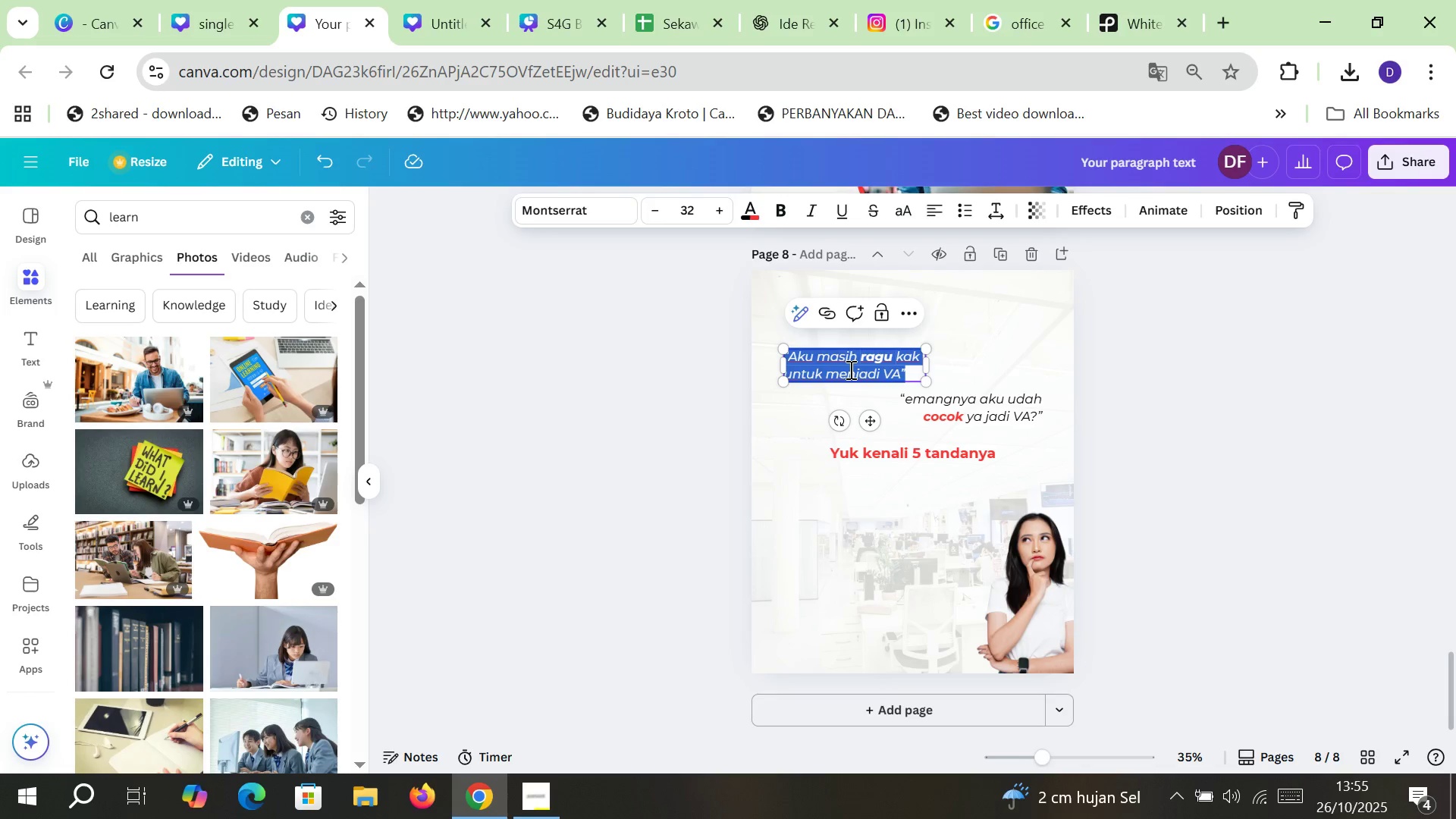 
type(Tidak apa-apa kalo gak)
key(Backspace)
key(Backspace)
type(Tidak apa)
 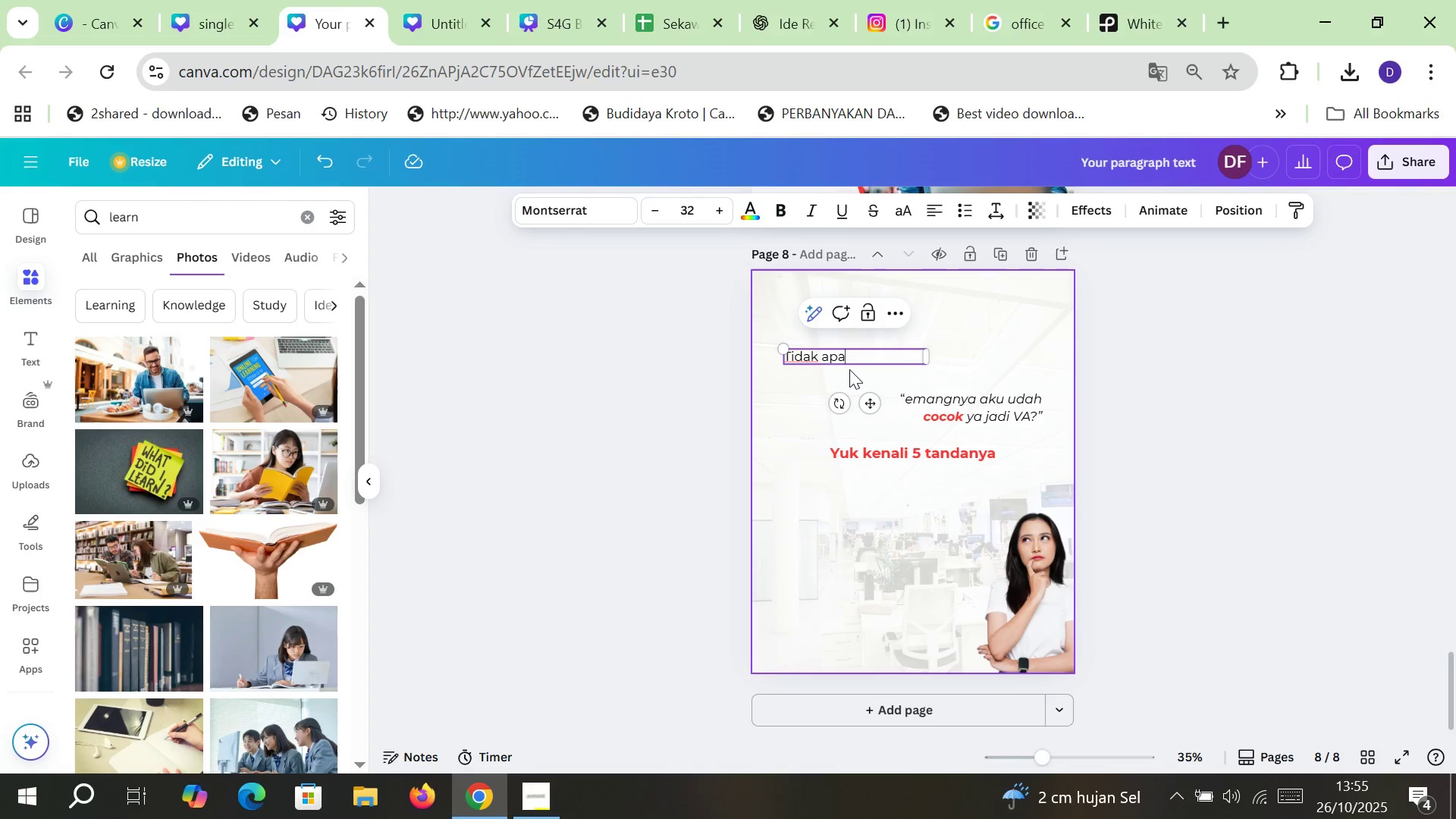 
key(Control+Z)
 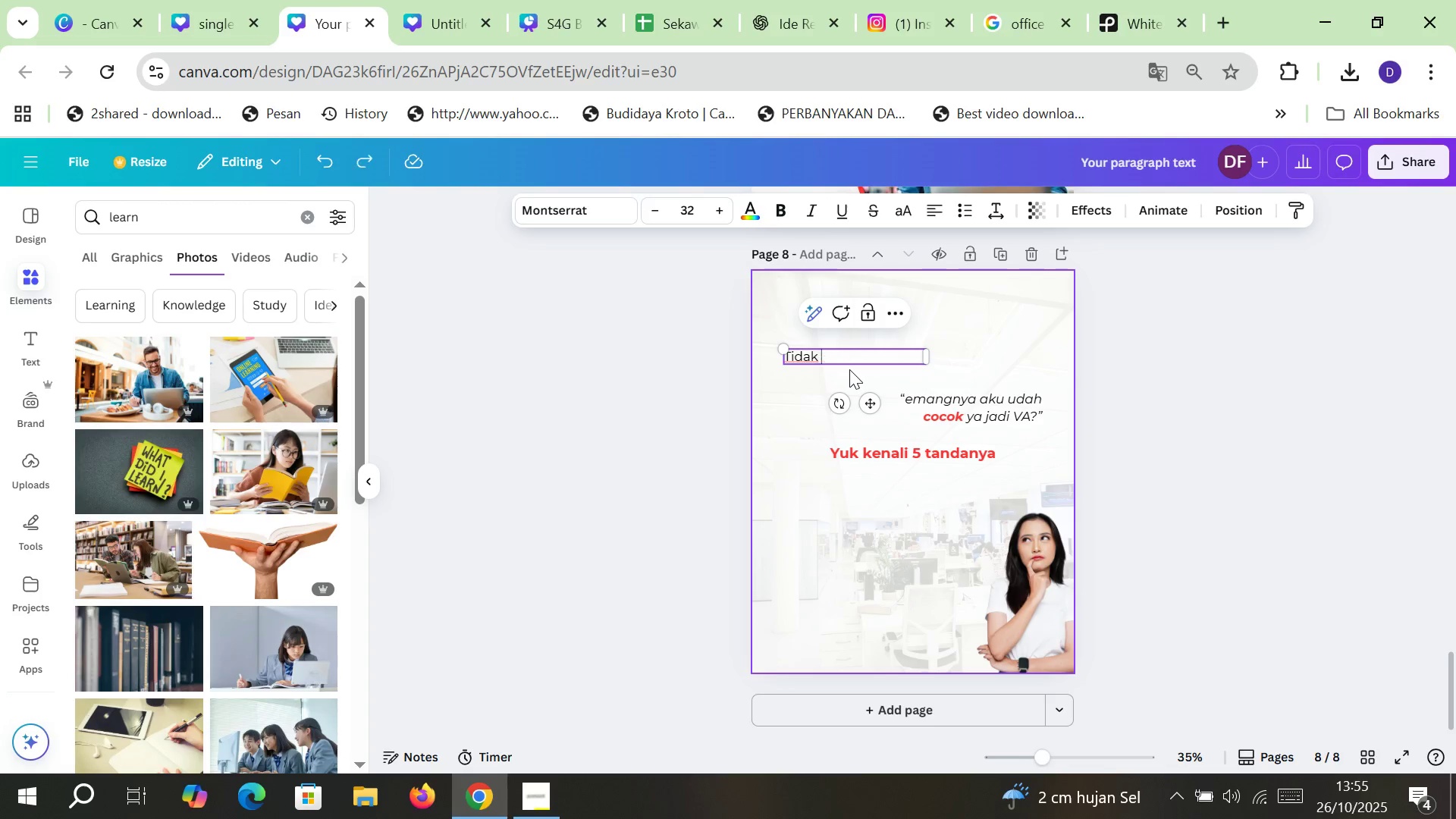 
key(Control+Z)
 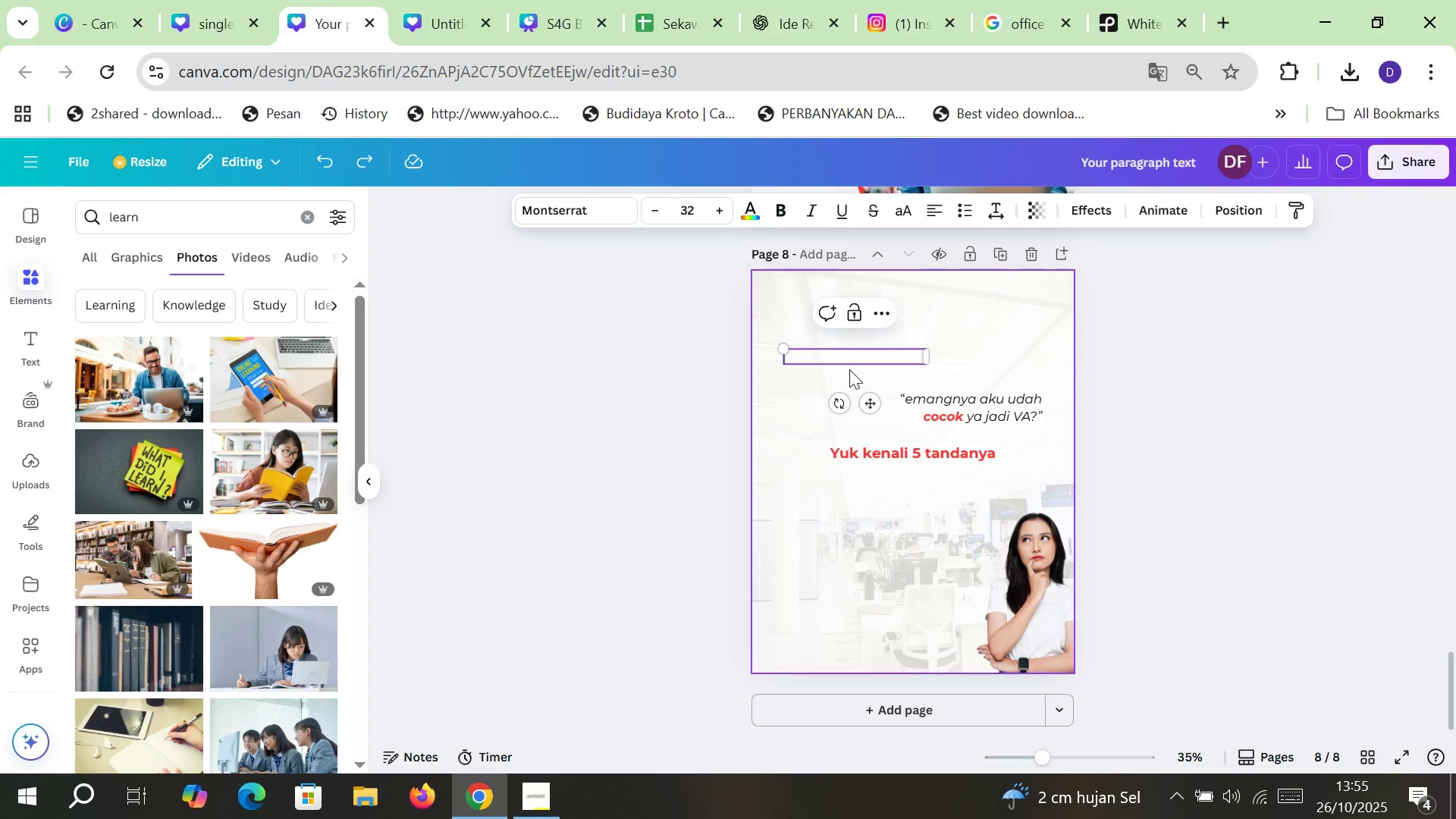 
key(Control+Z)
 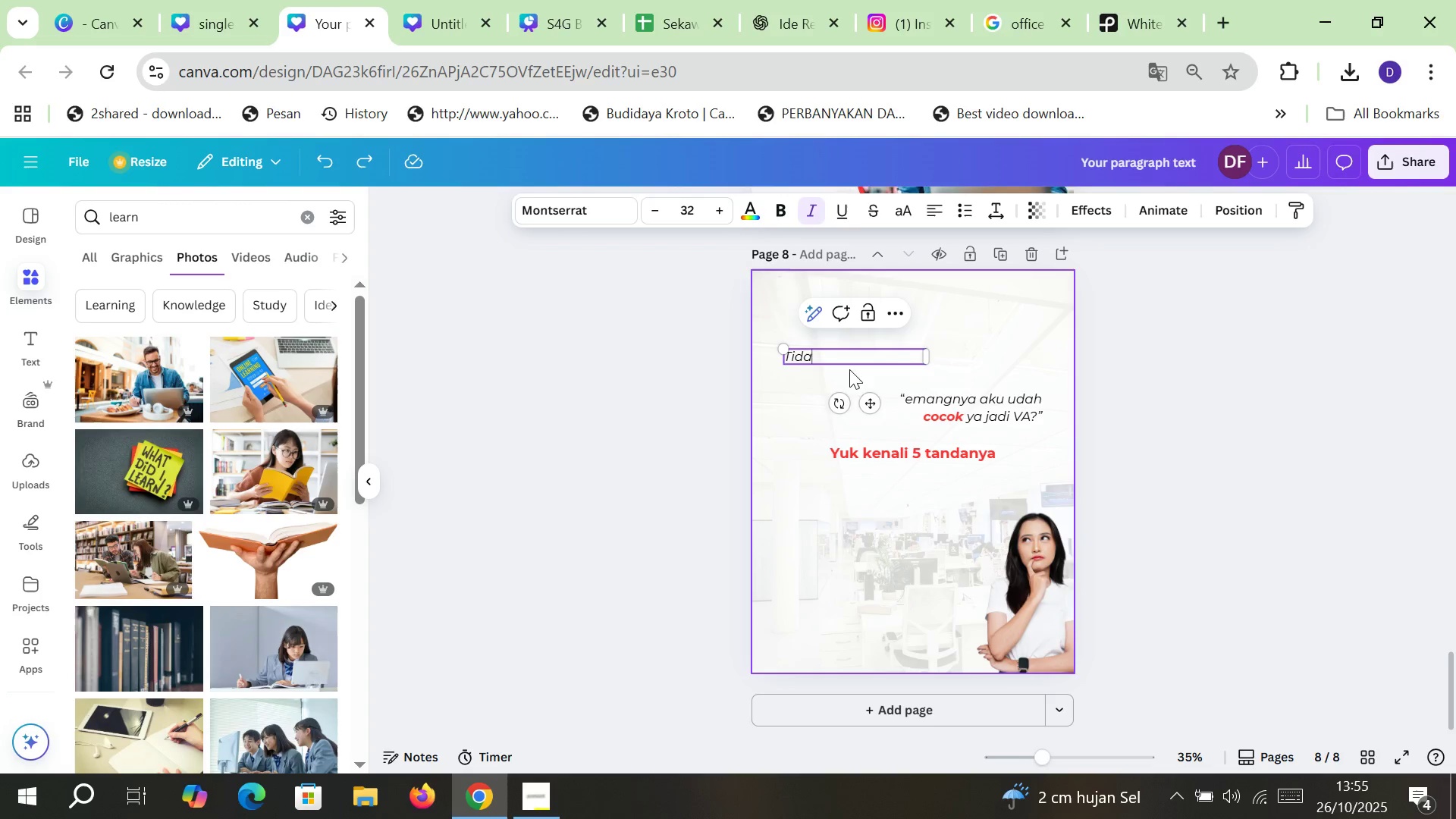 
key(Control+Z)
 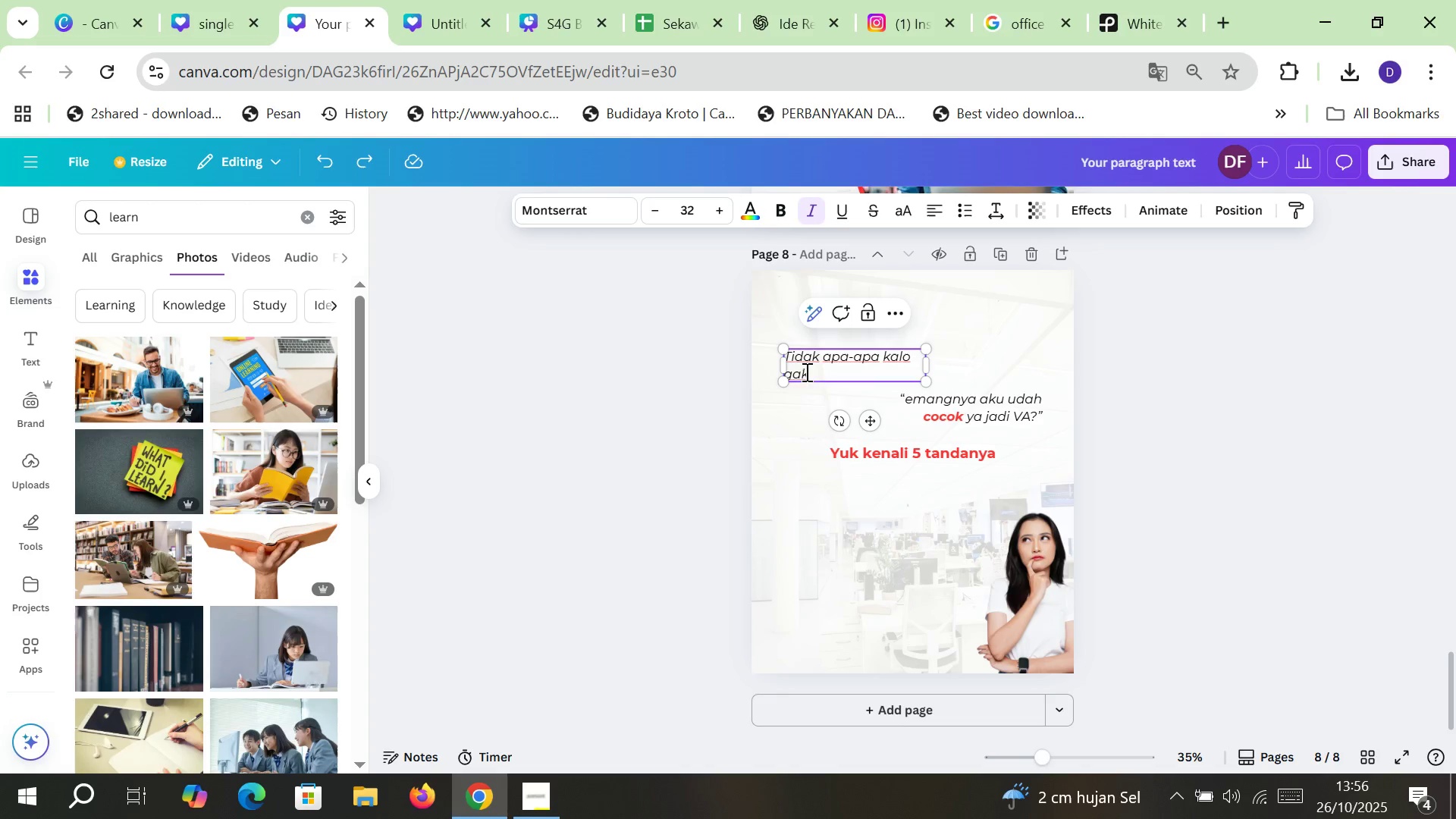 
double_click([799, 372])
 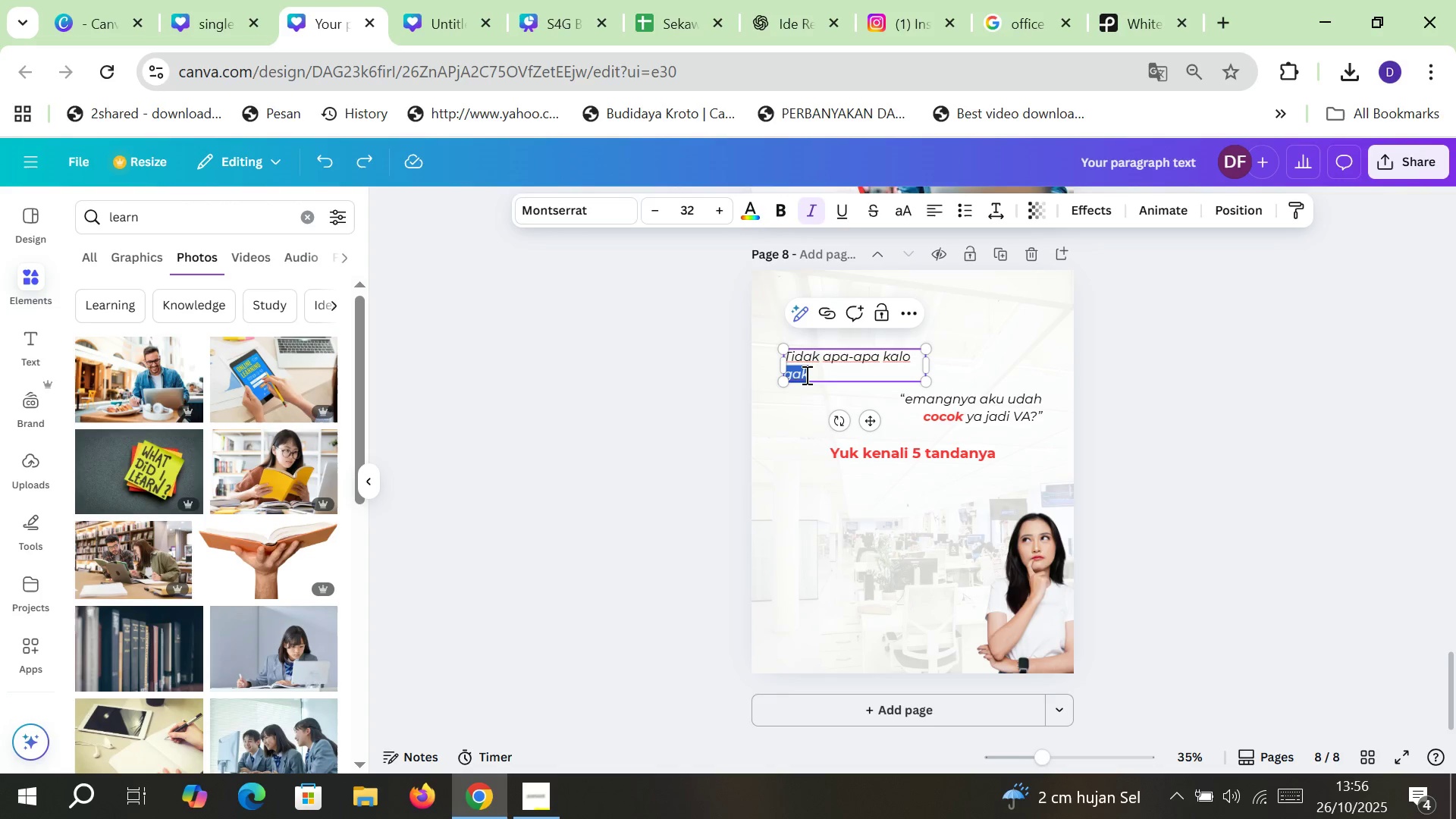 
type(belum ada tanda yang cocok)
 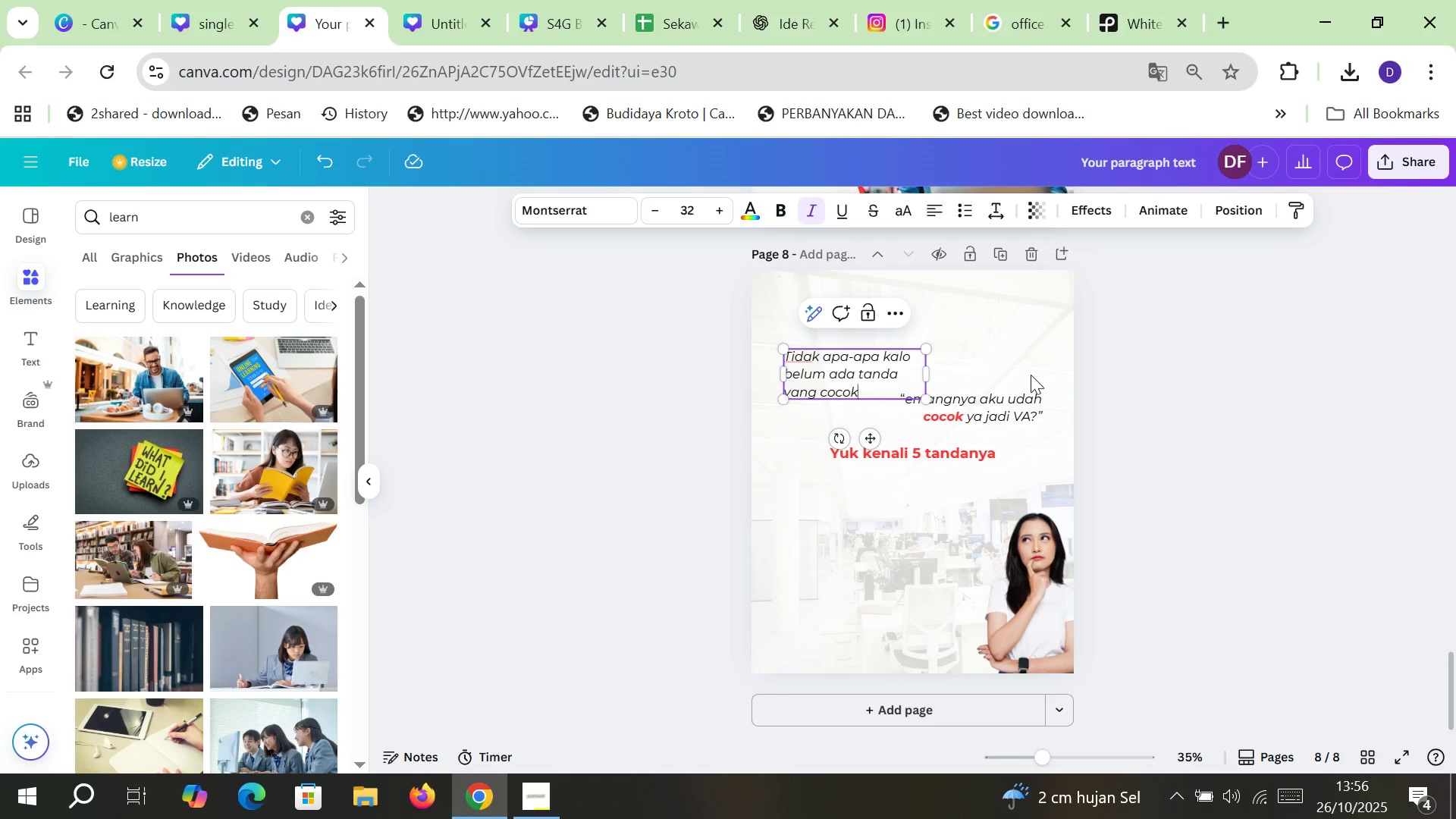 
left_click([1232, 372])
 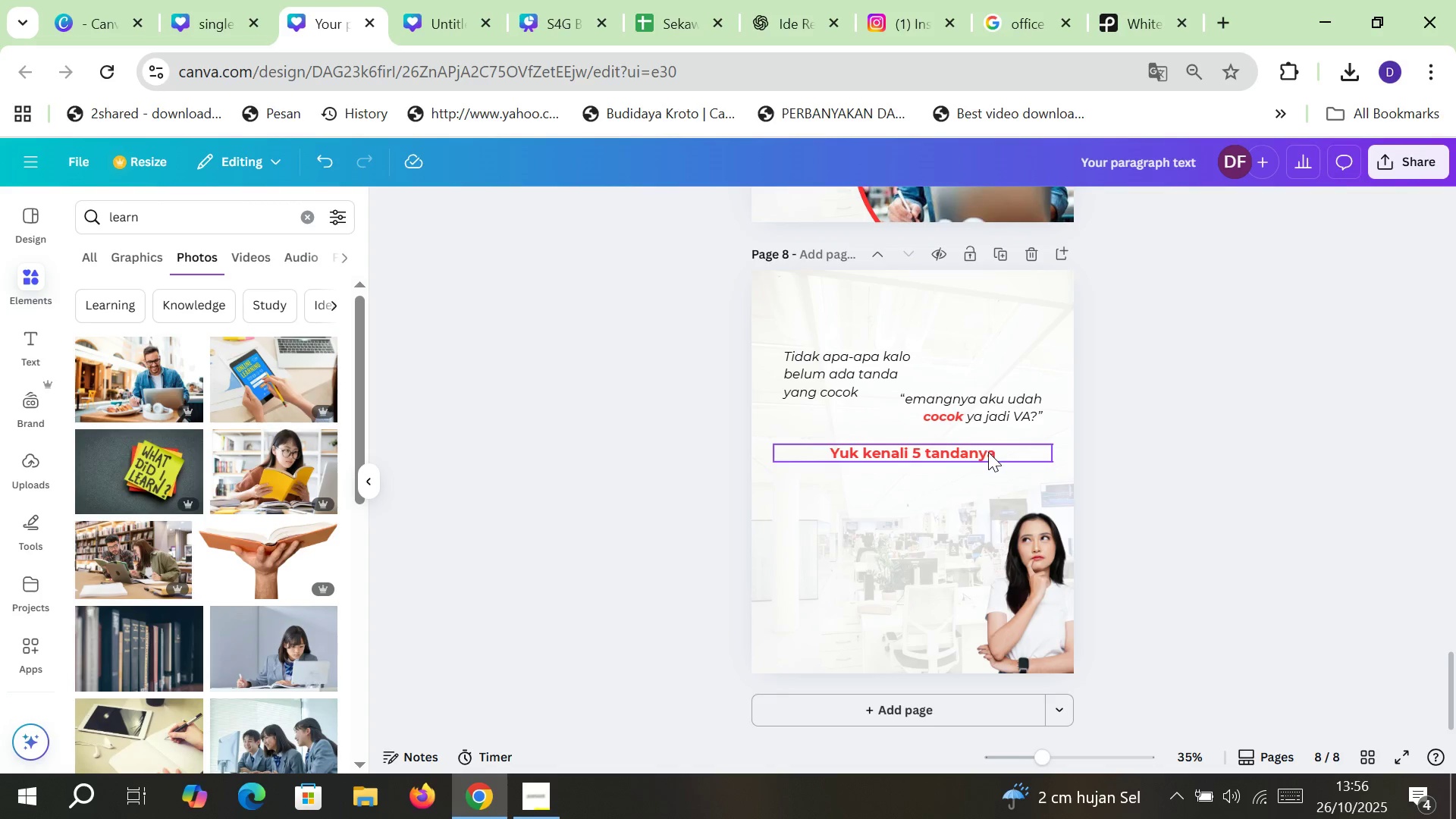 
left_click([987, 452])
 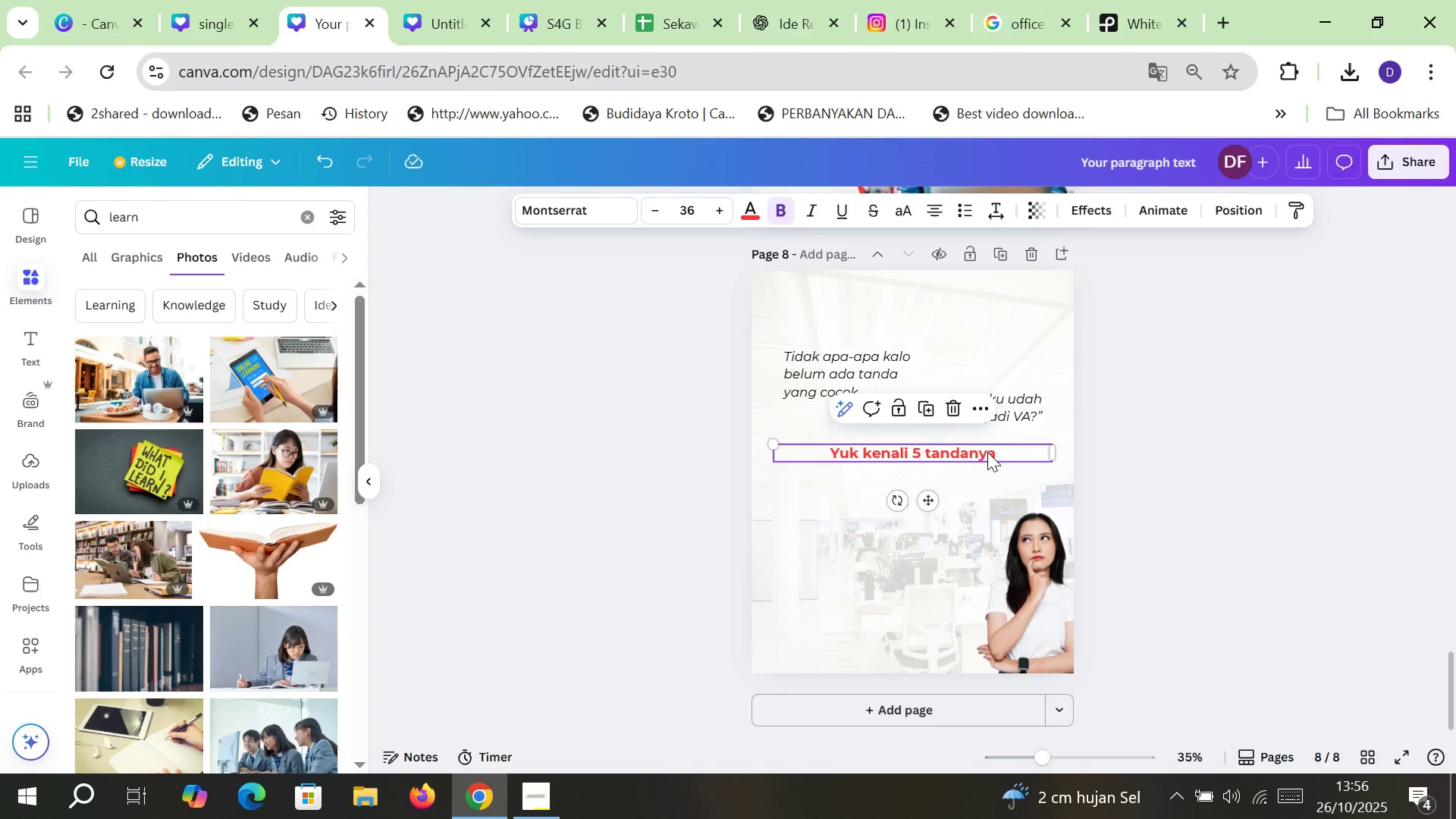 
key(Delete)
 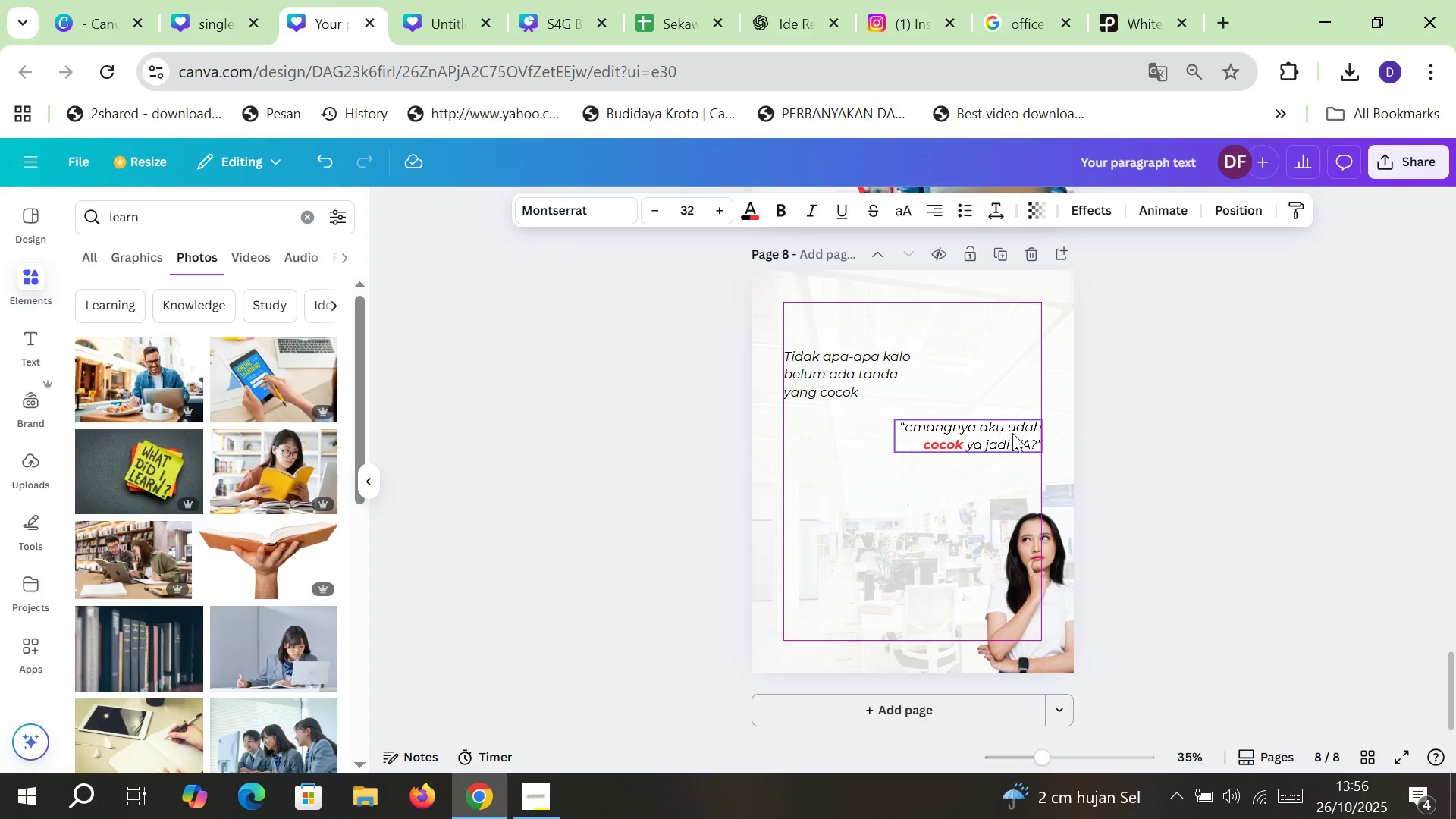 
double_click([1009, 436])
 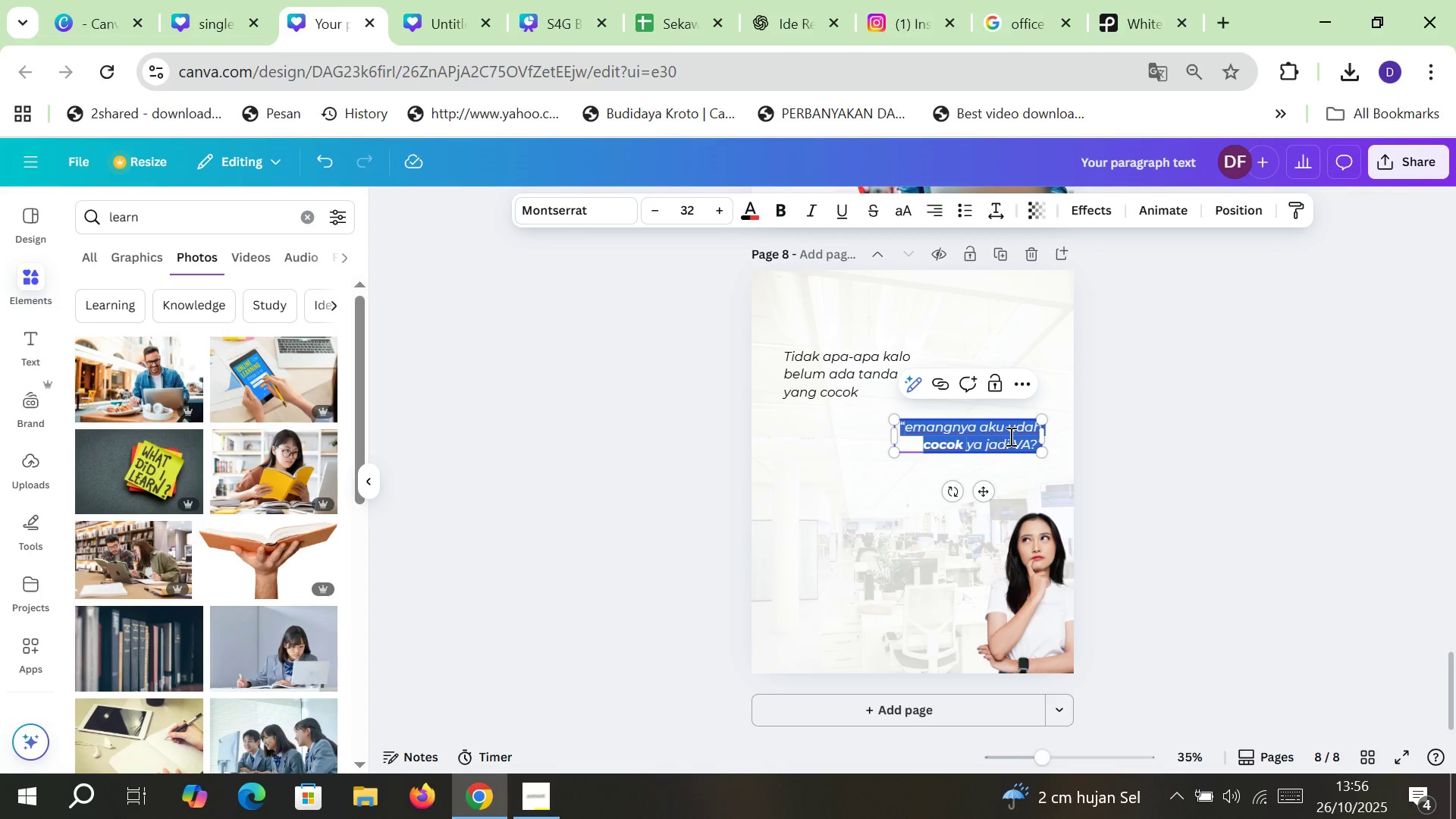 
type(Karena ka;)
key(Backspace)
type(lo )
 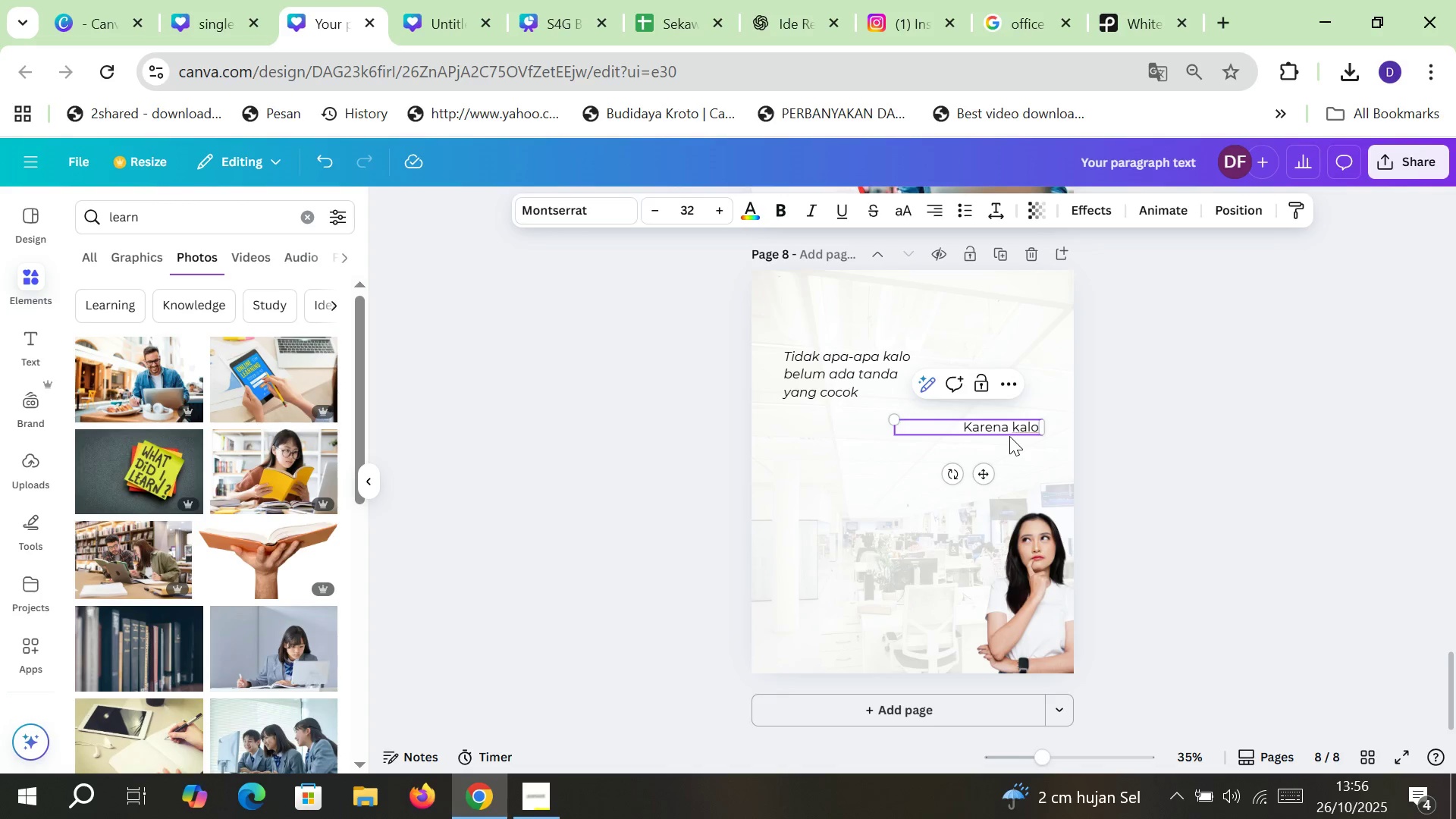 
key(Control+Z)
 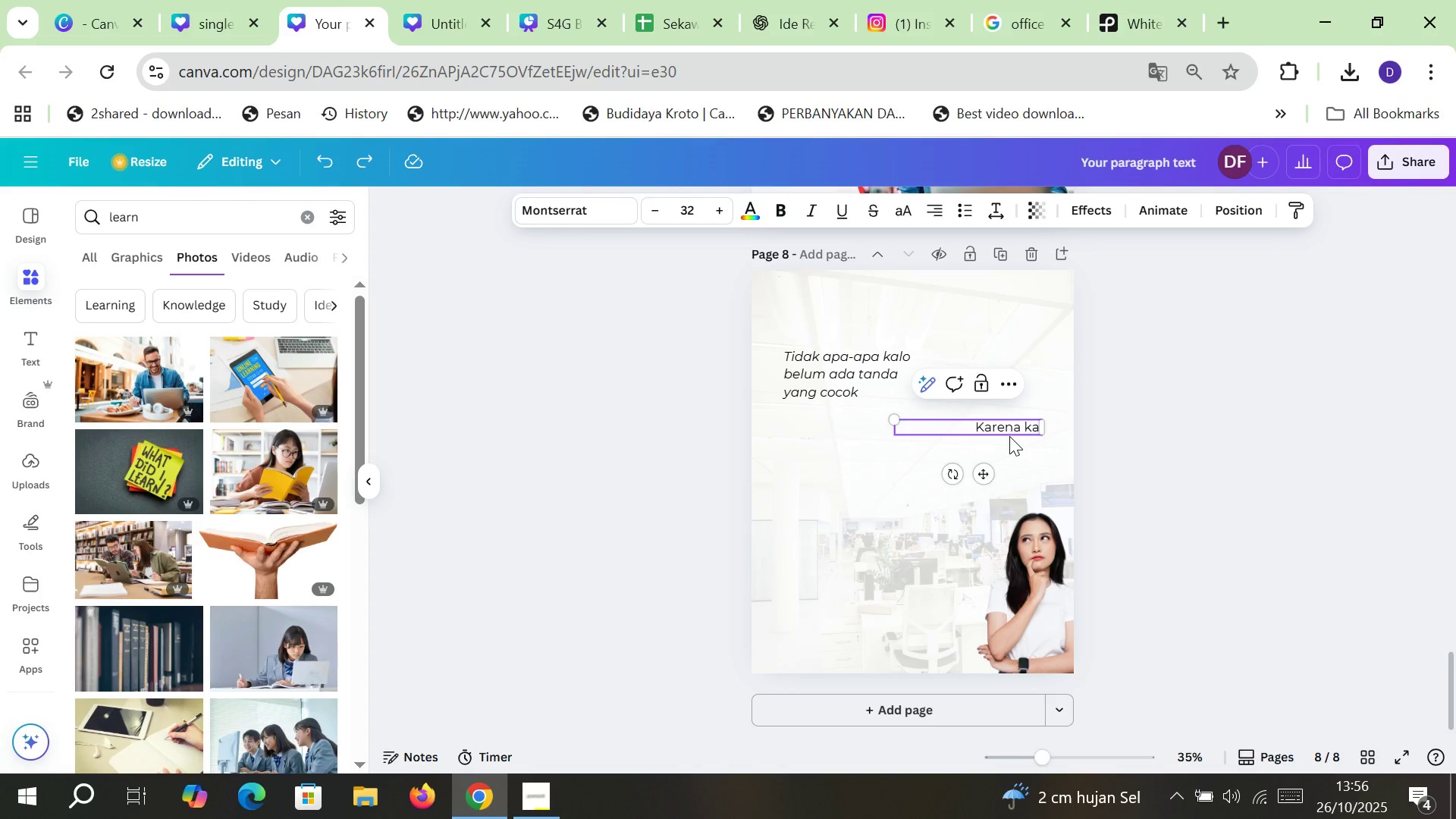 
key(Control+Z)
 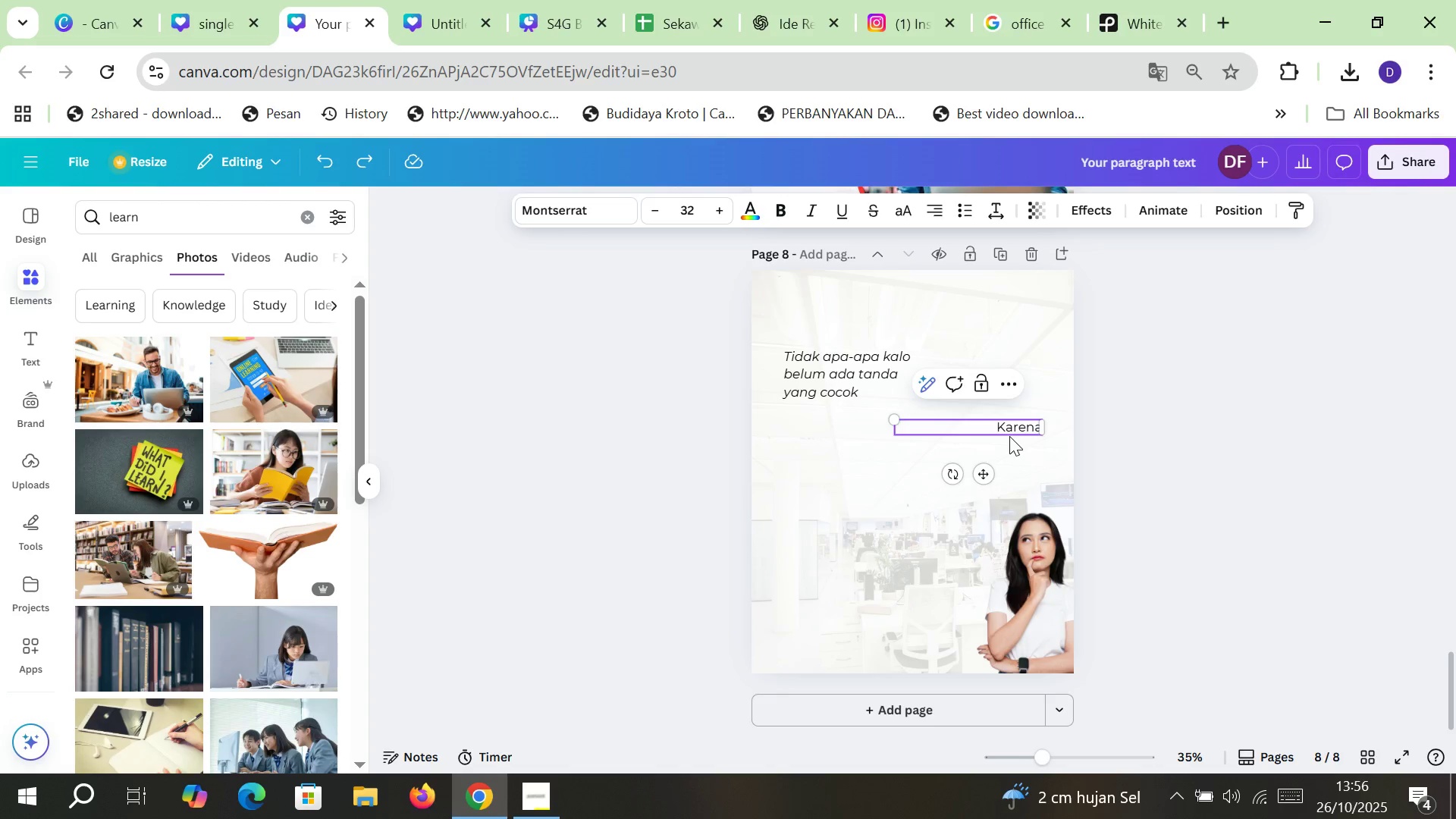 
key(Control+Z)
 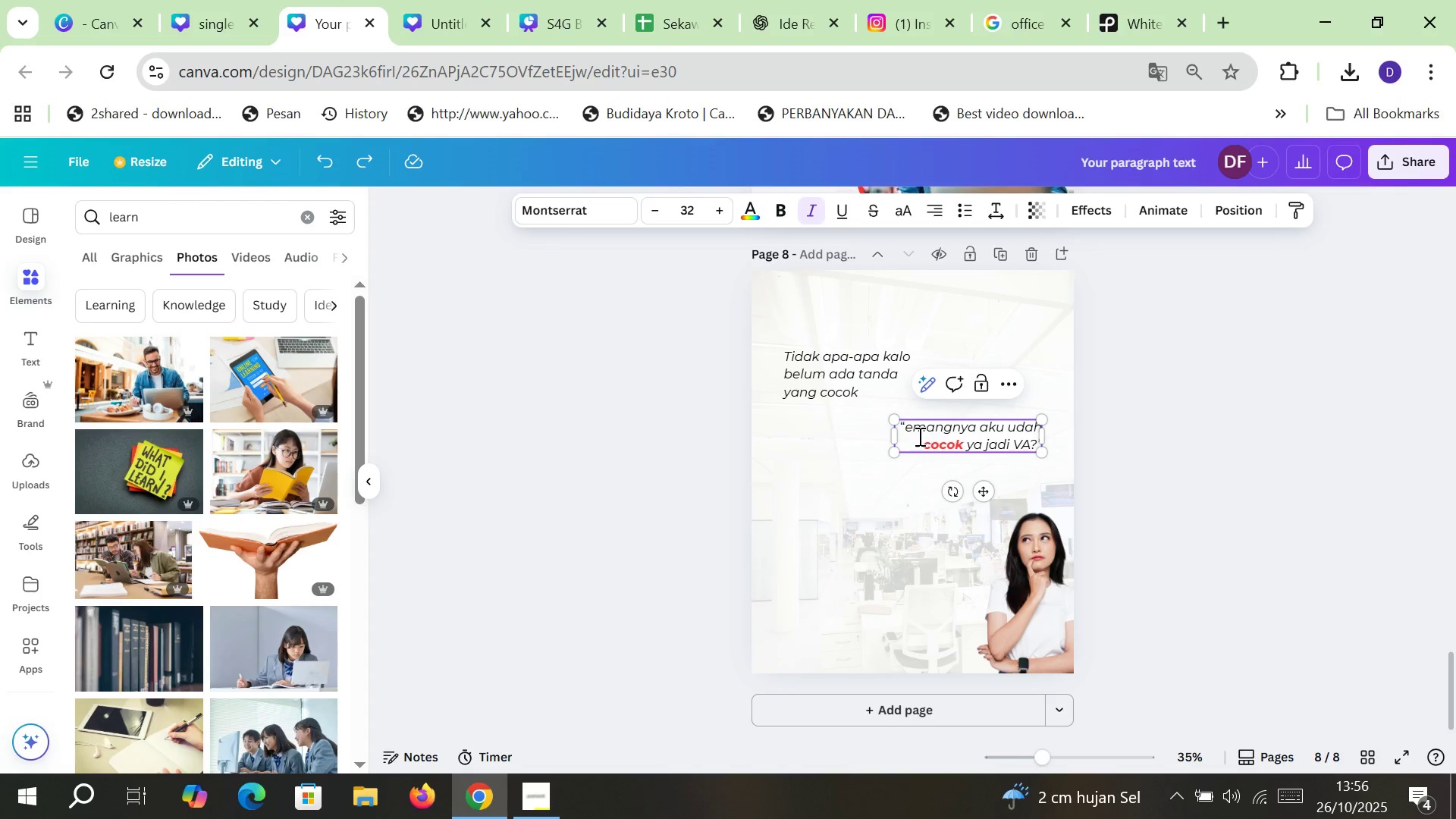 
double_click([923, 433])
 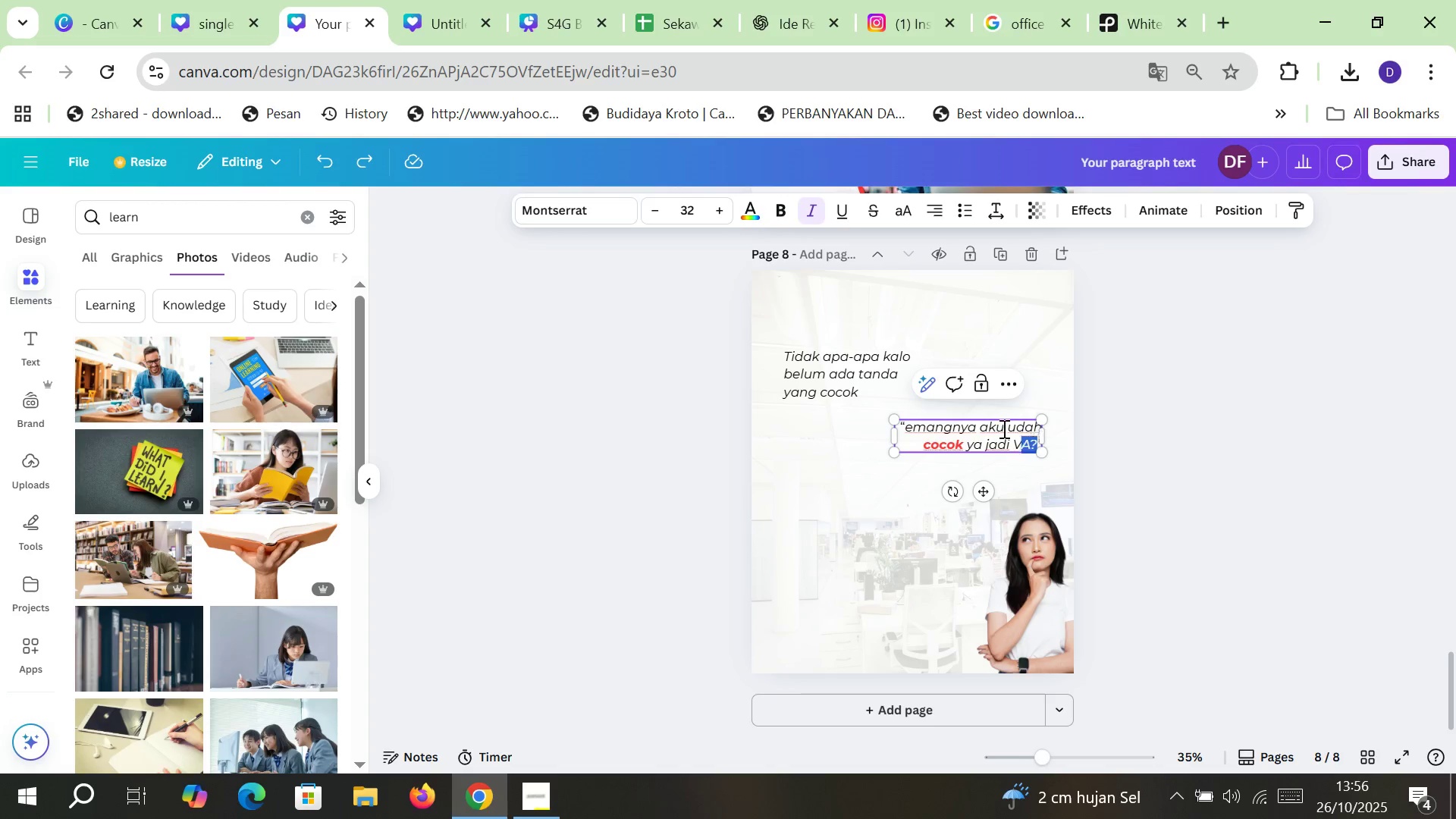 
key(Delete)
 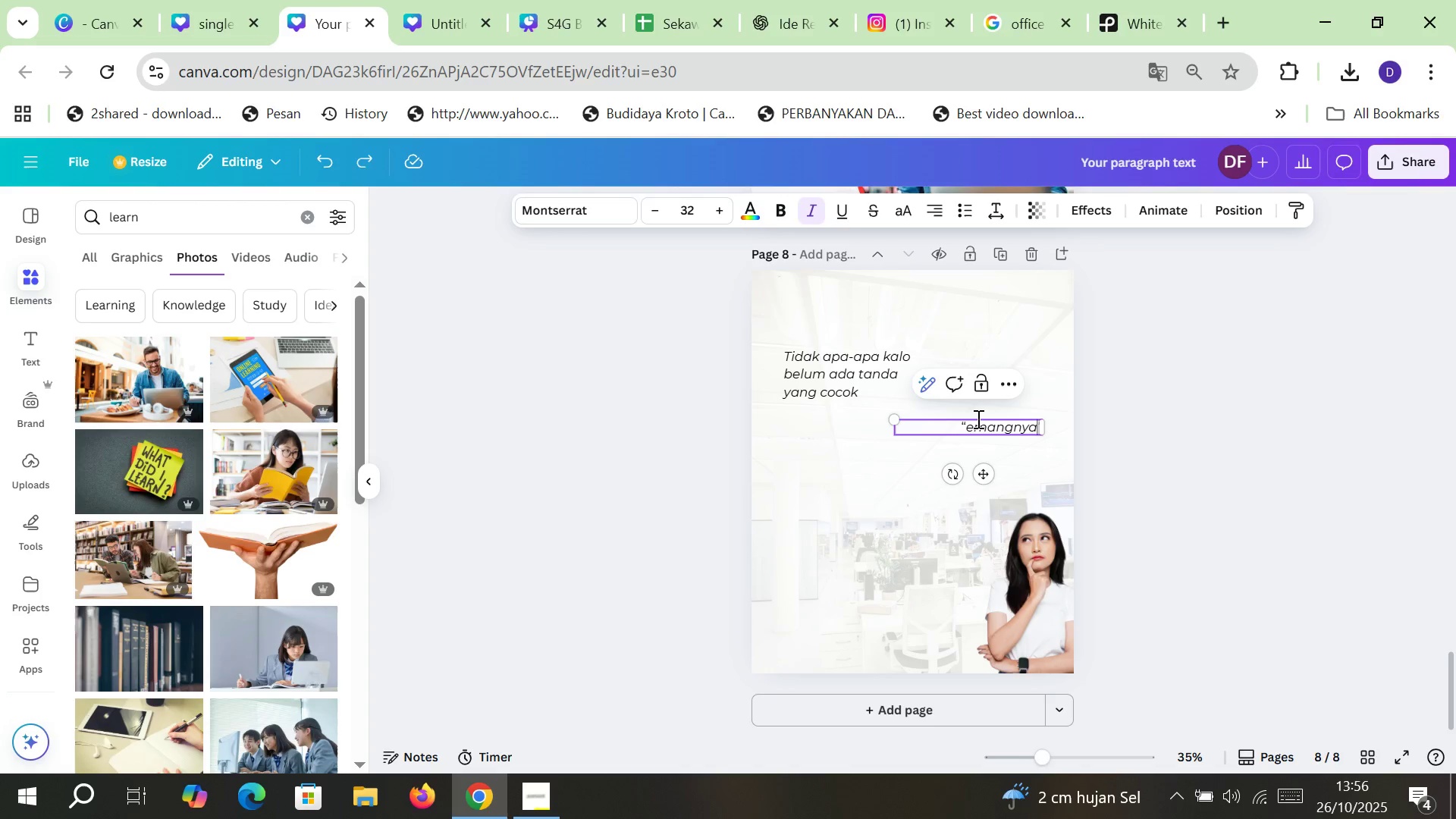 
key(Delete)
 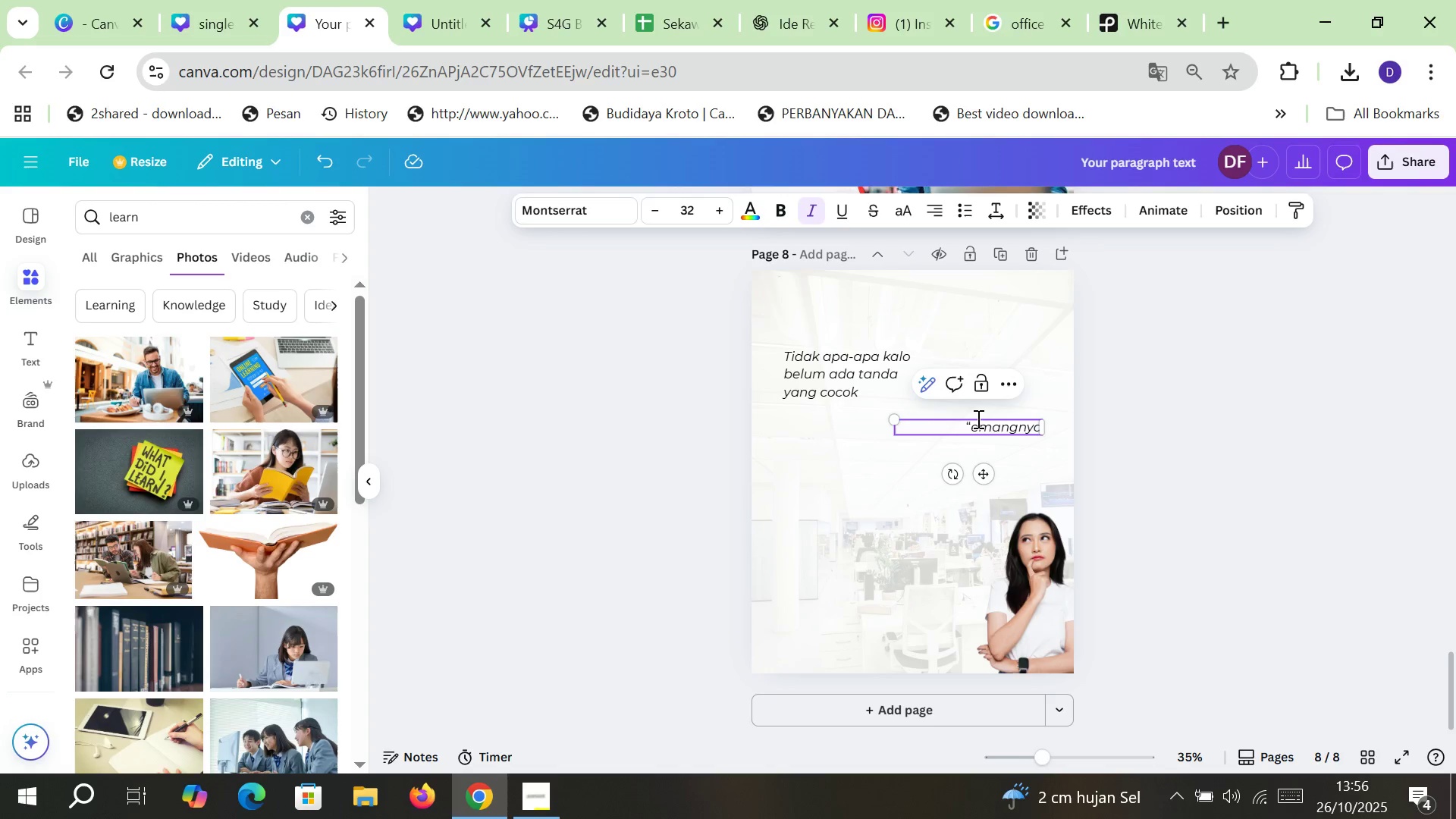 
key(Delete)
 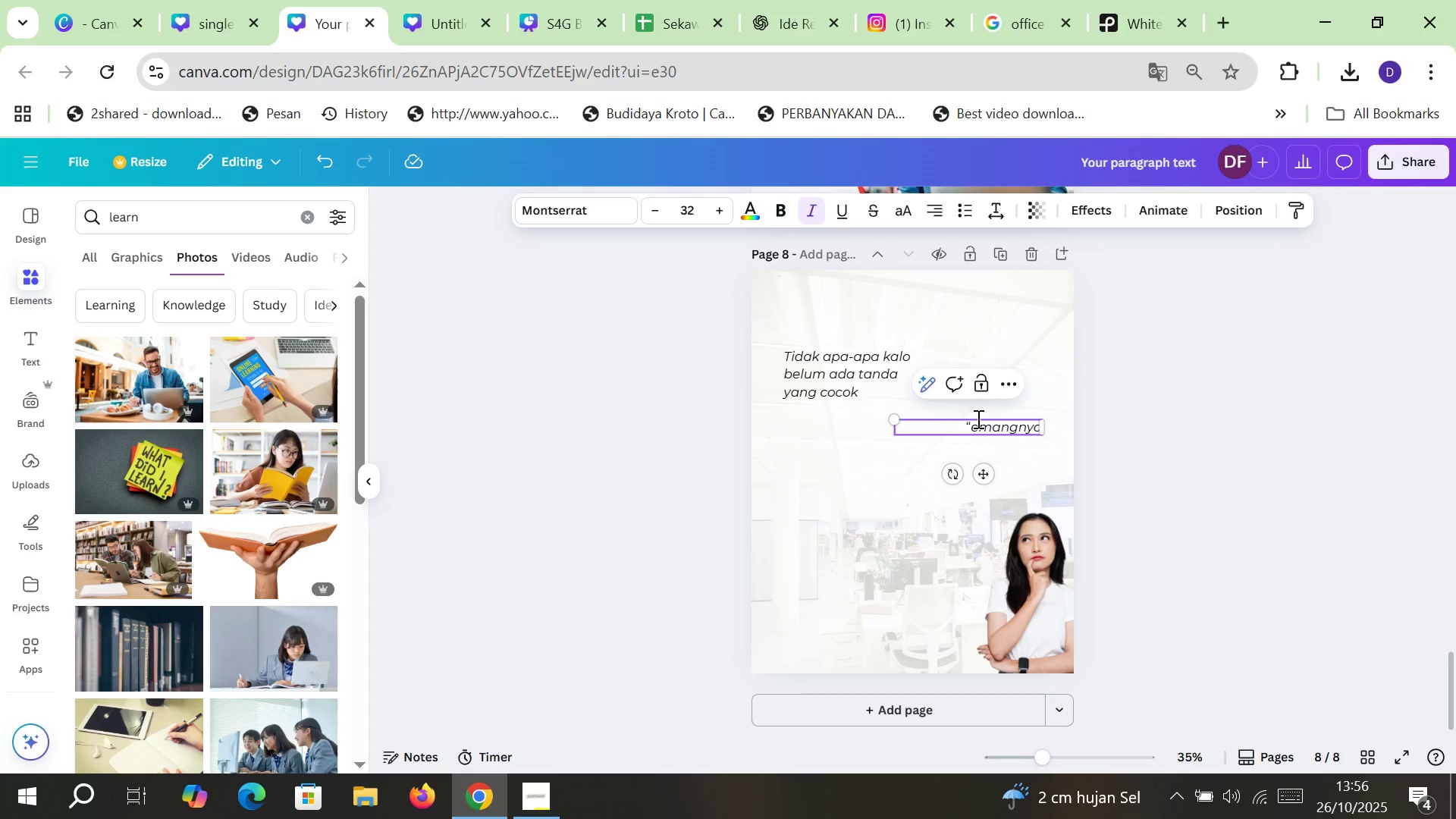 
key(Delete)
 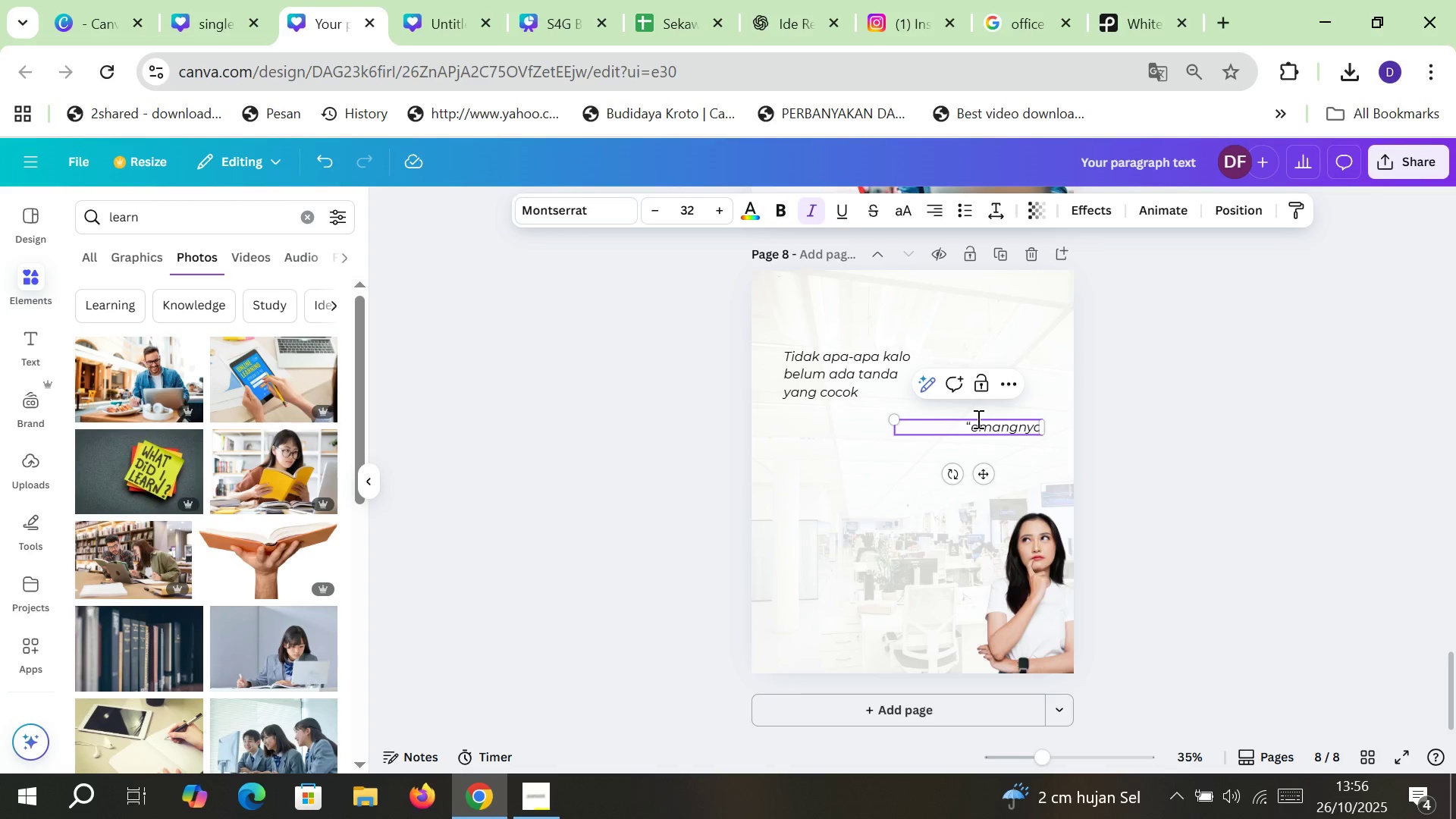 
key(Delete)
 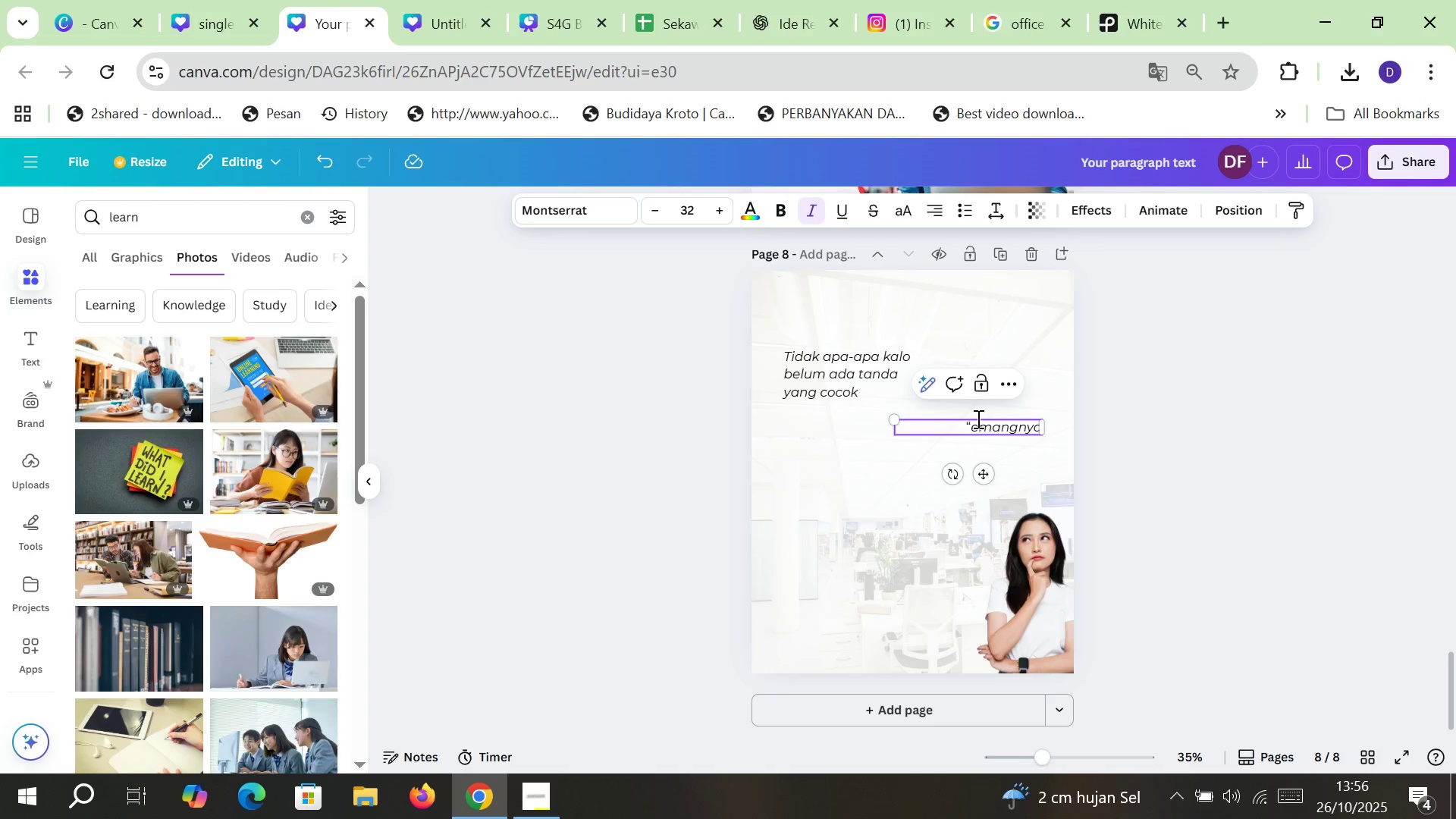 
key(Delete)
 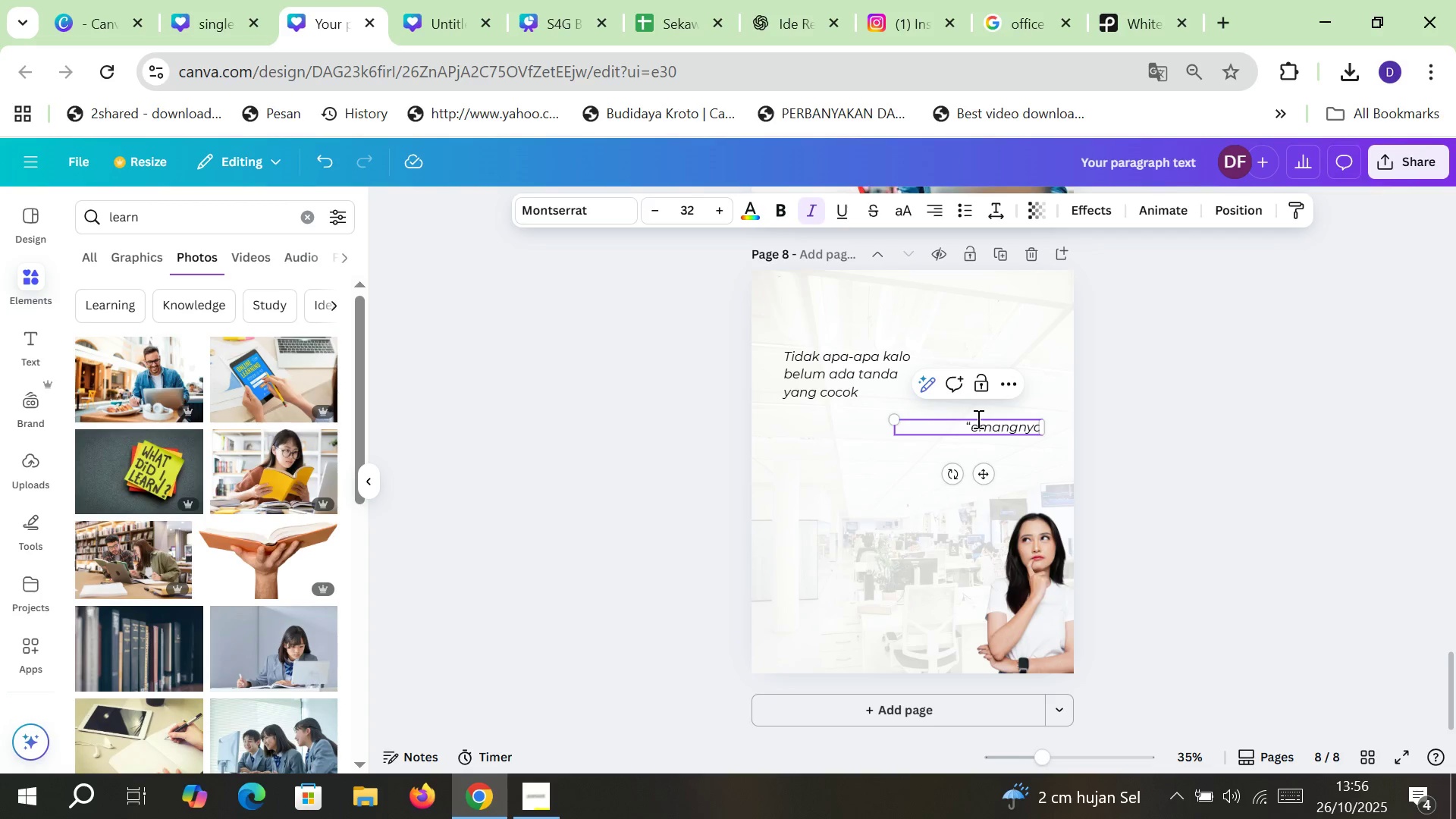 
key(Delete)
 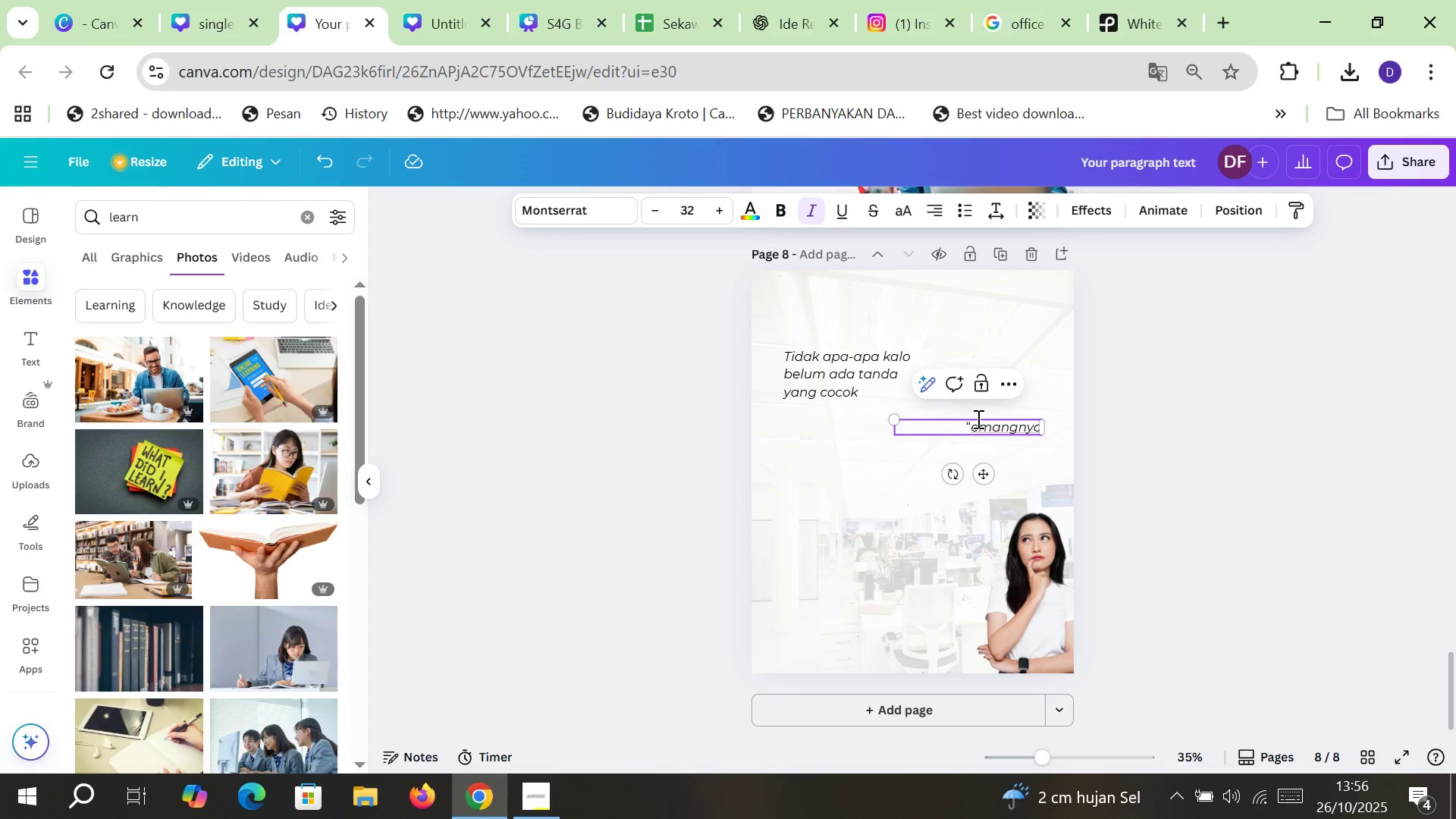 
key(Backspace)
 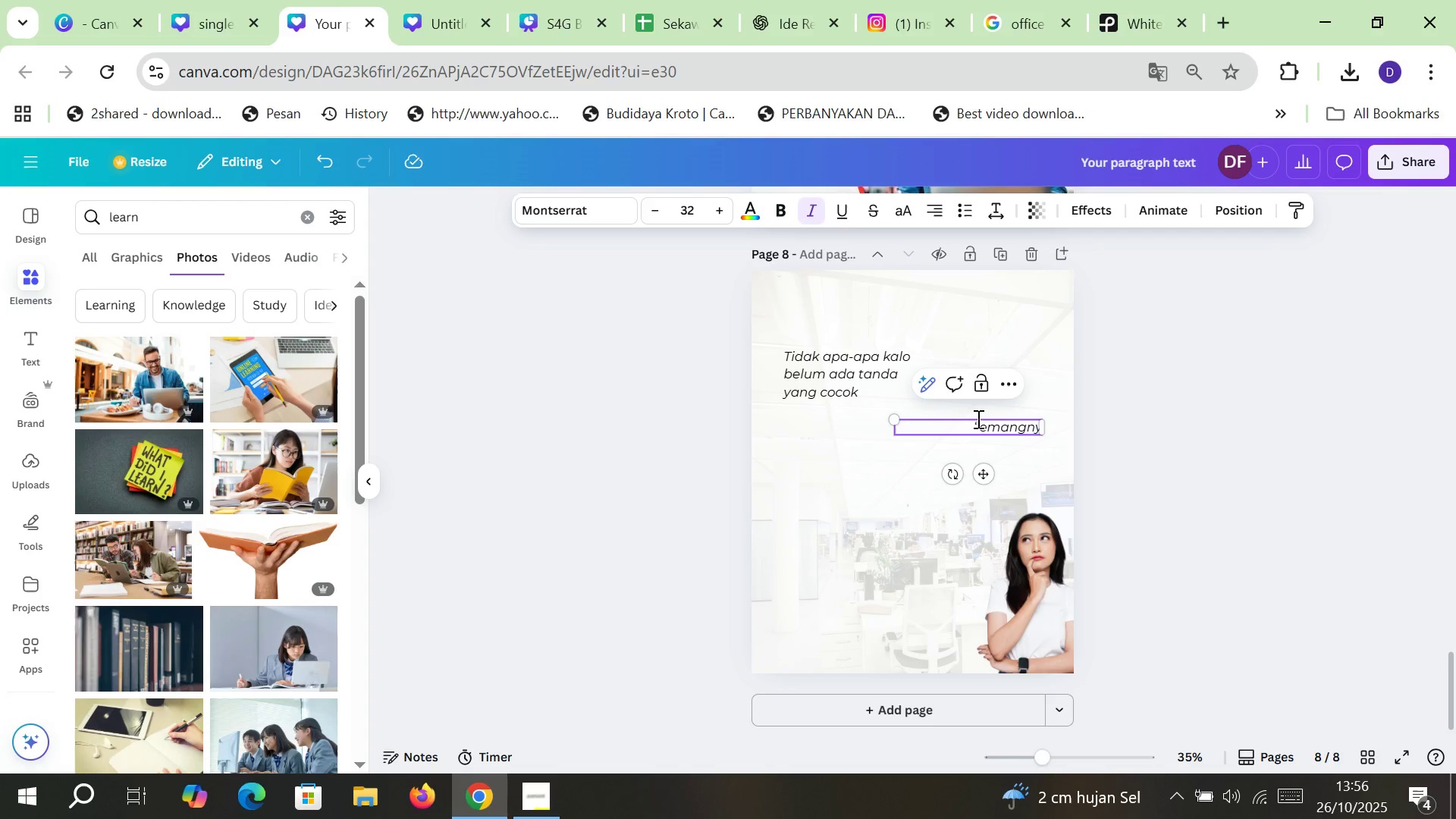 
key(Backspace)
 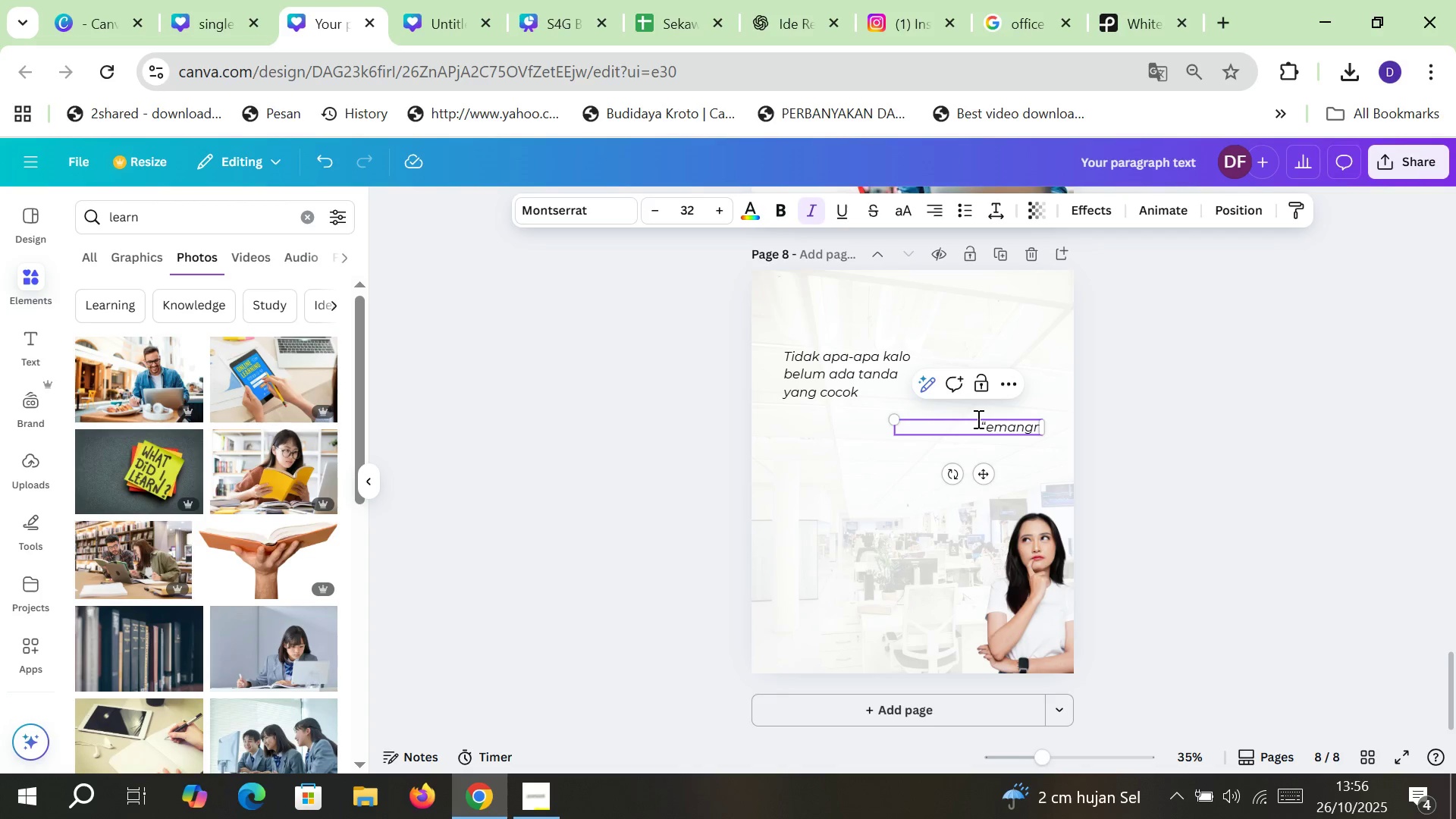 
key(Backspace)
 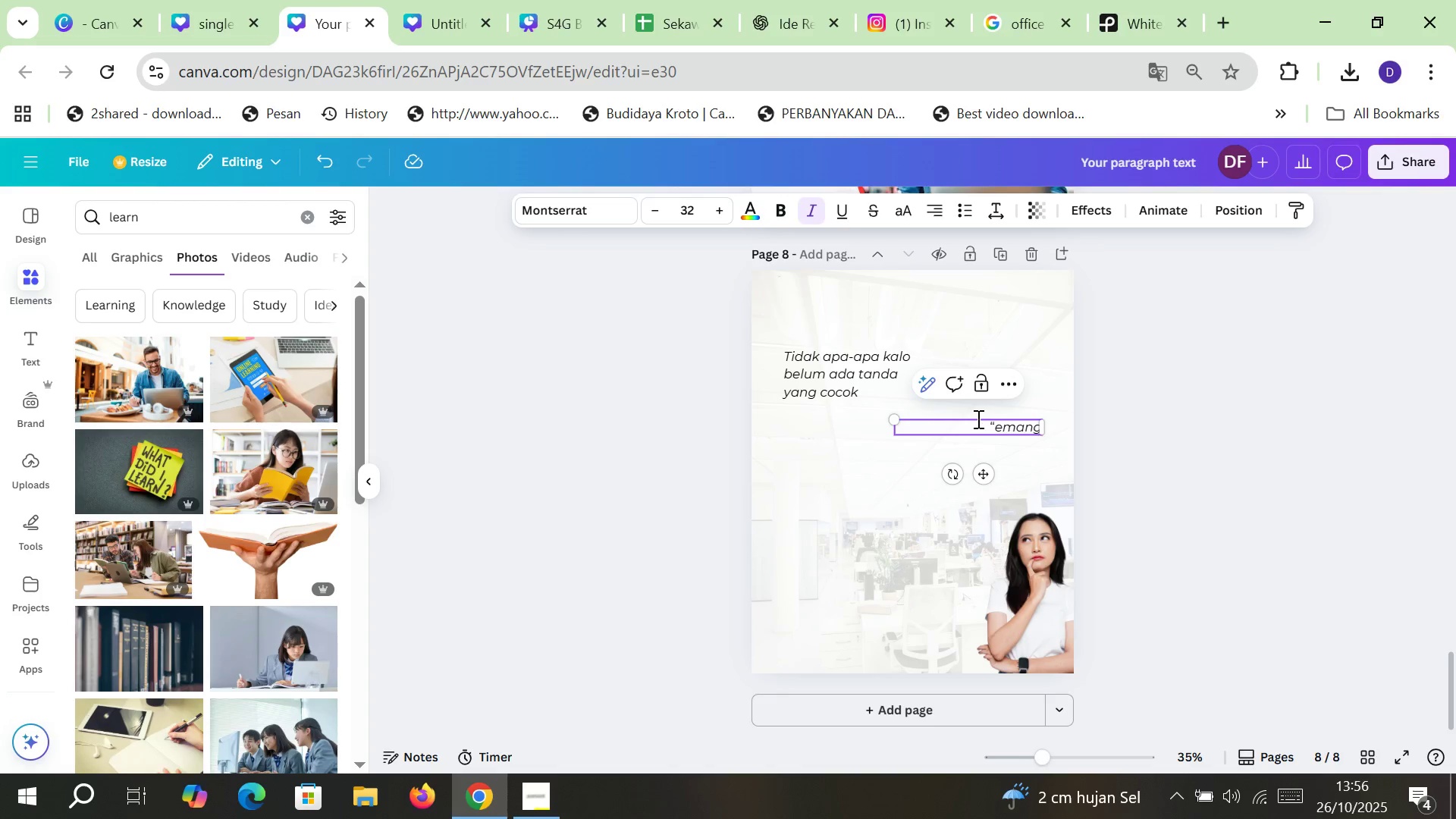 
key(Backspace)
 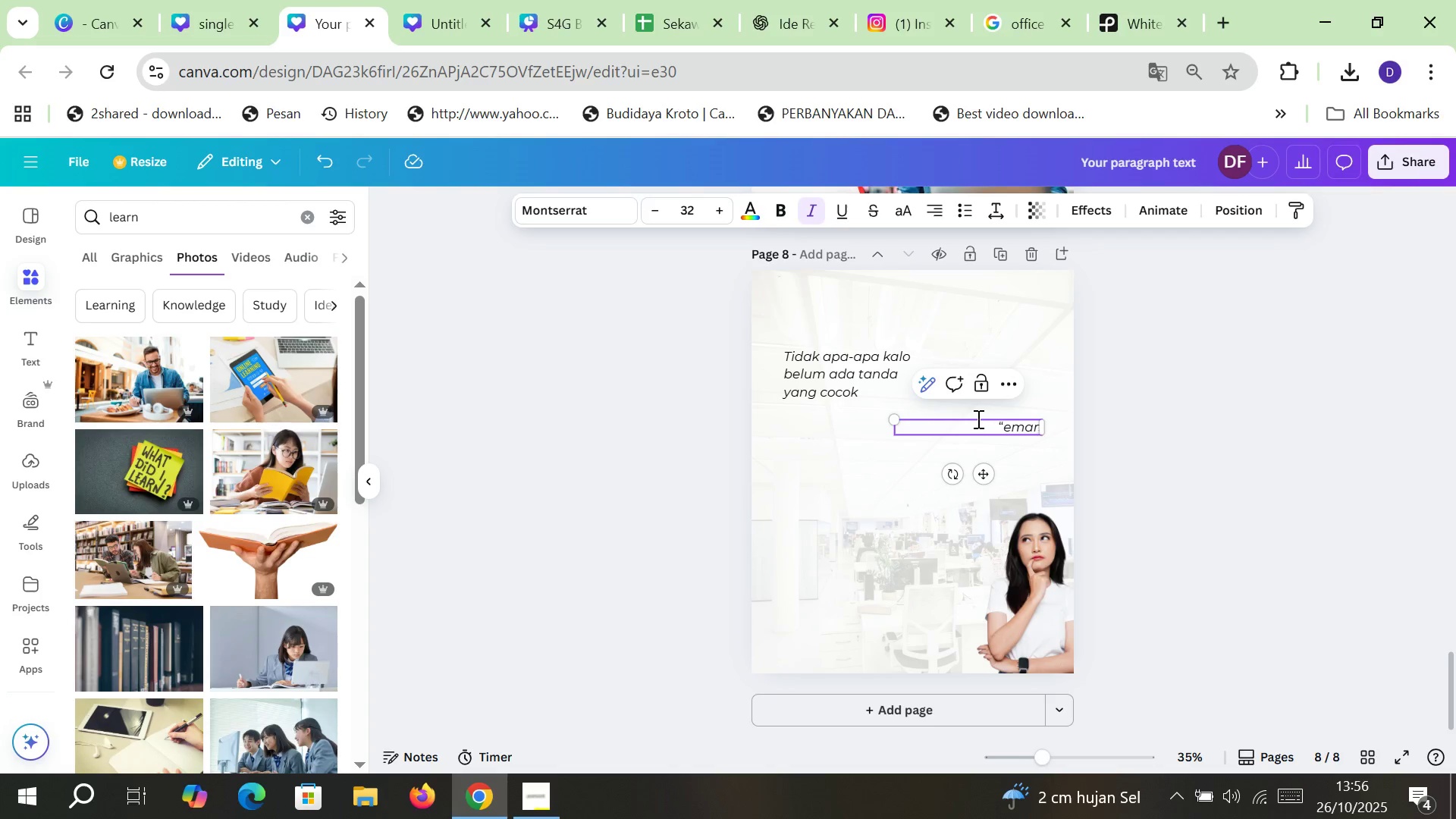 
key(Backspace)
 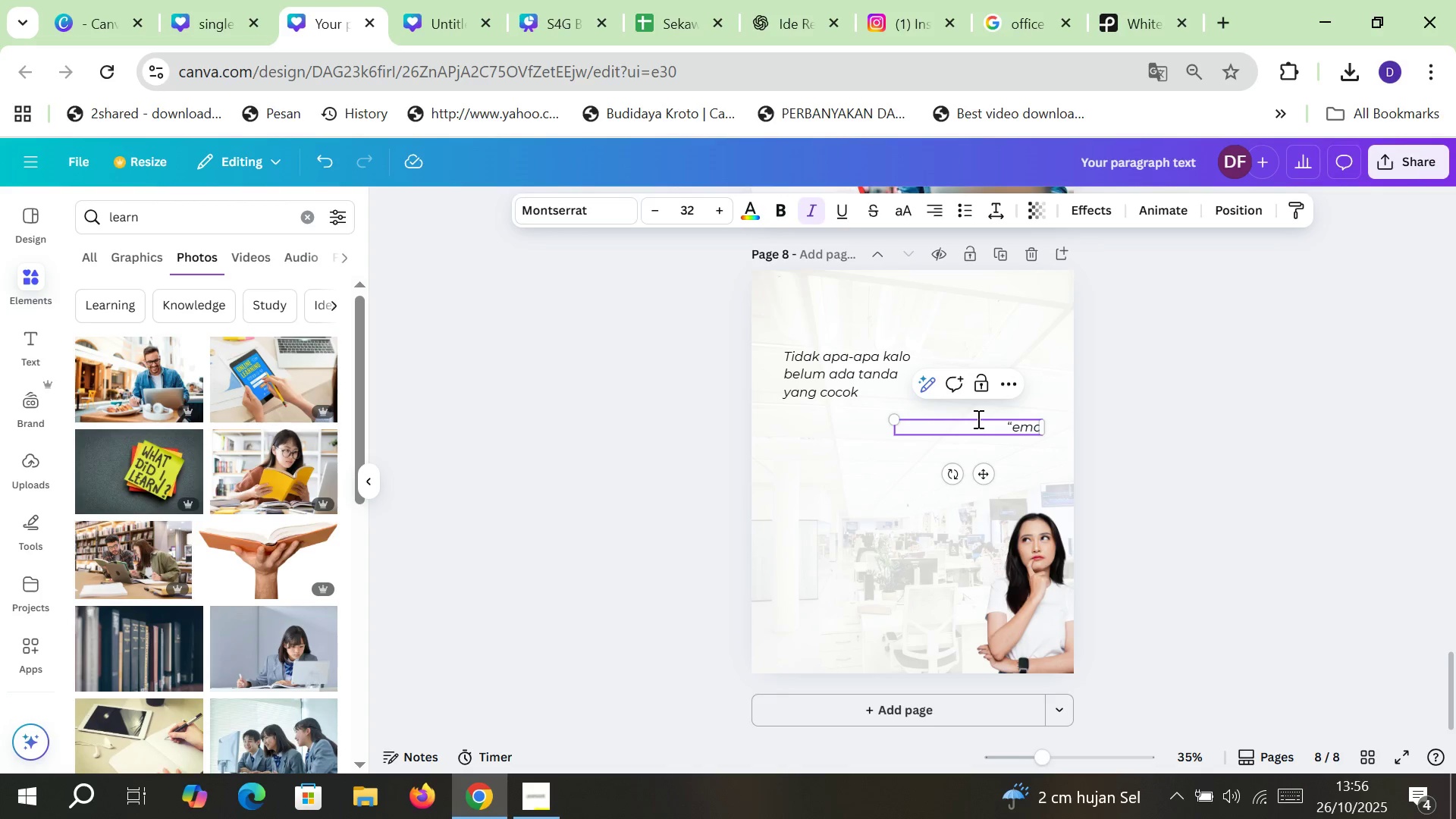 
key(Backspace)
 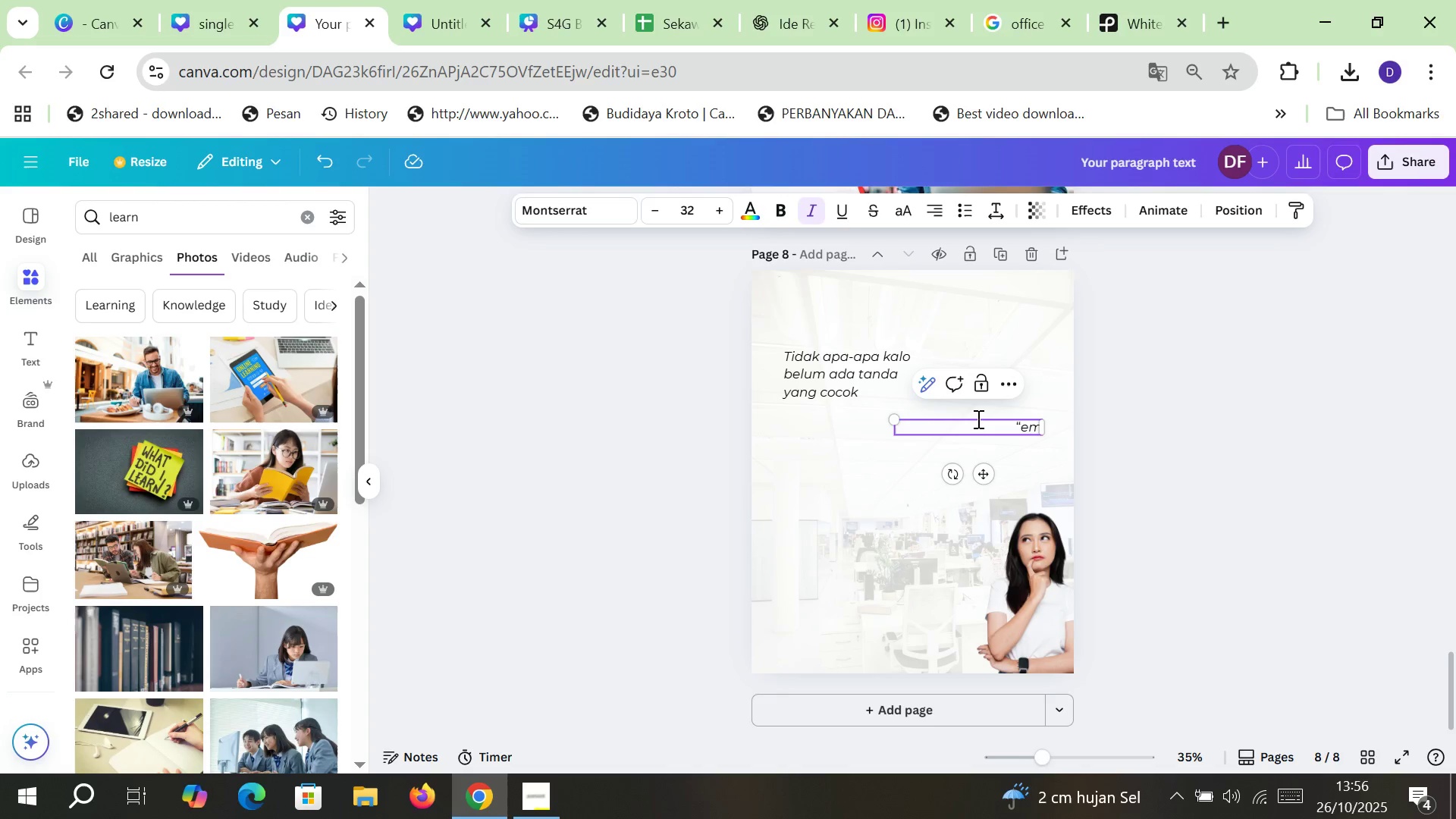 
key(Backspace)
 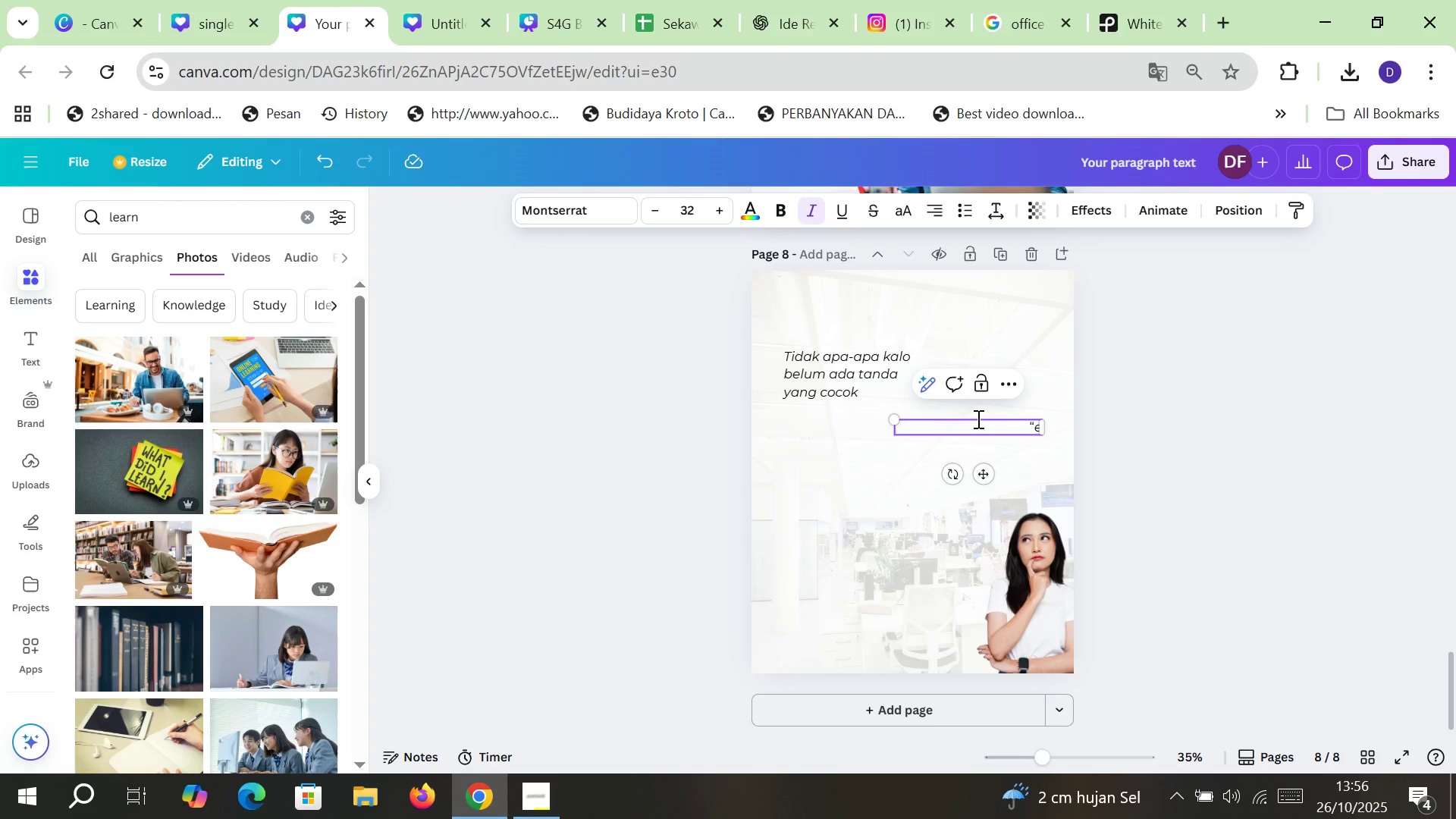 
key(Backspace)
 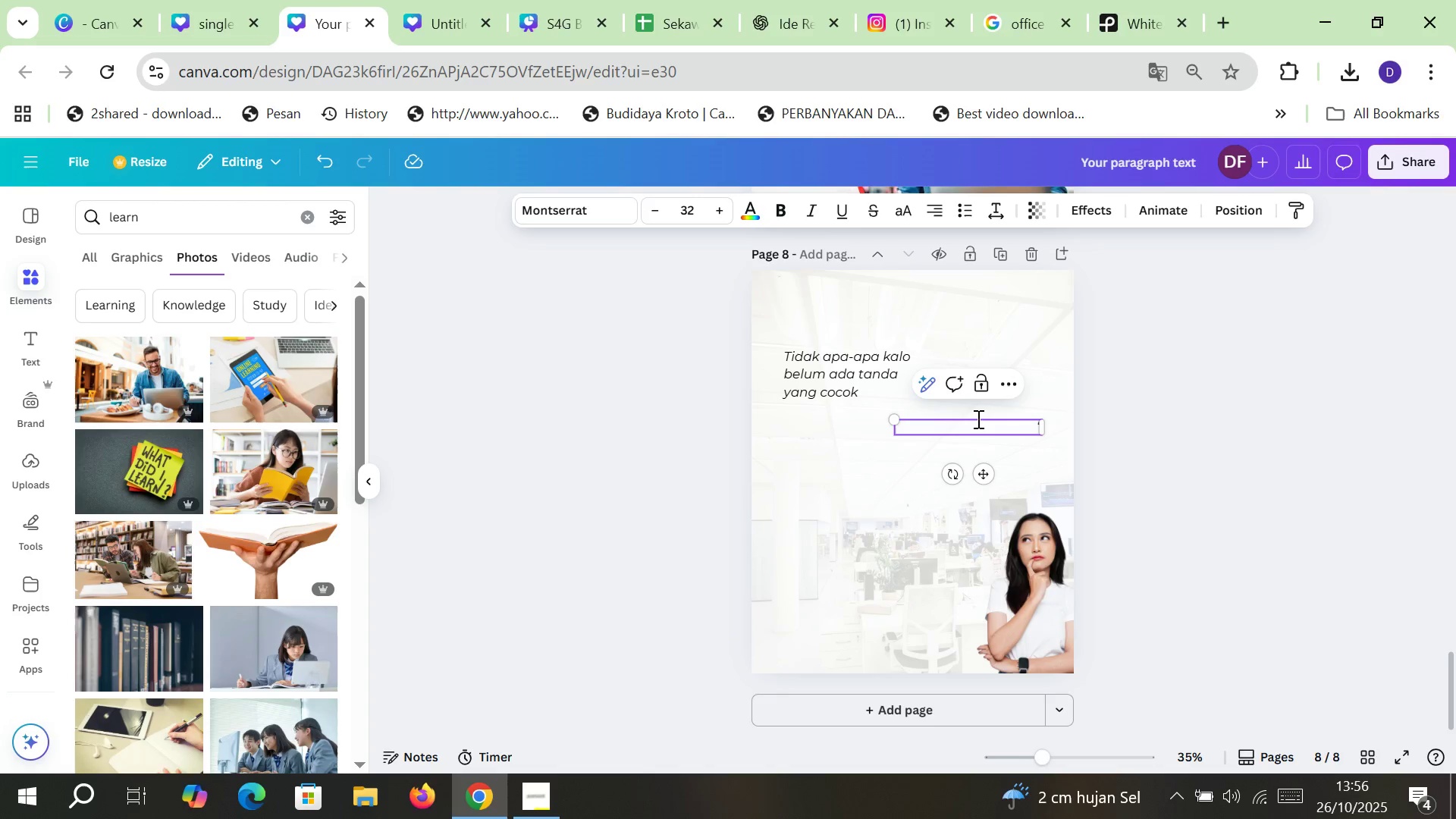 
key(Backspace)
 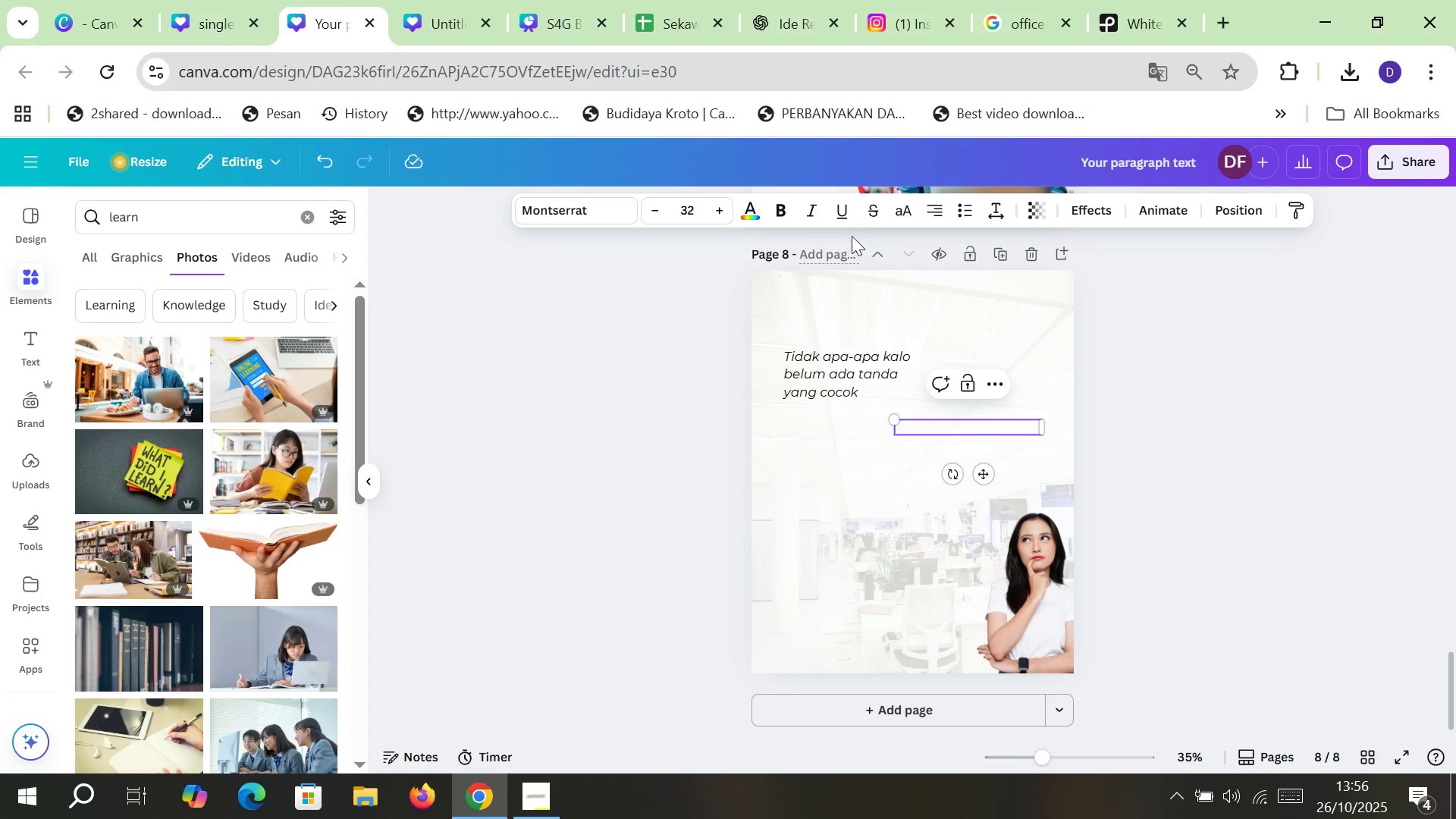 
left_click([814, 214])
 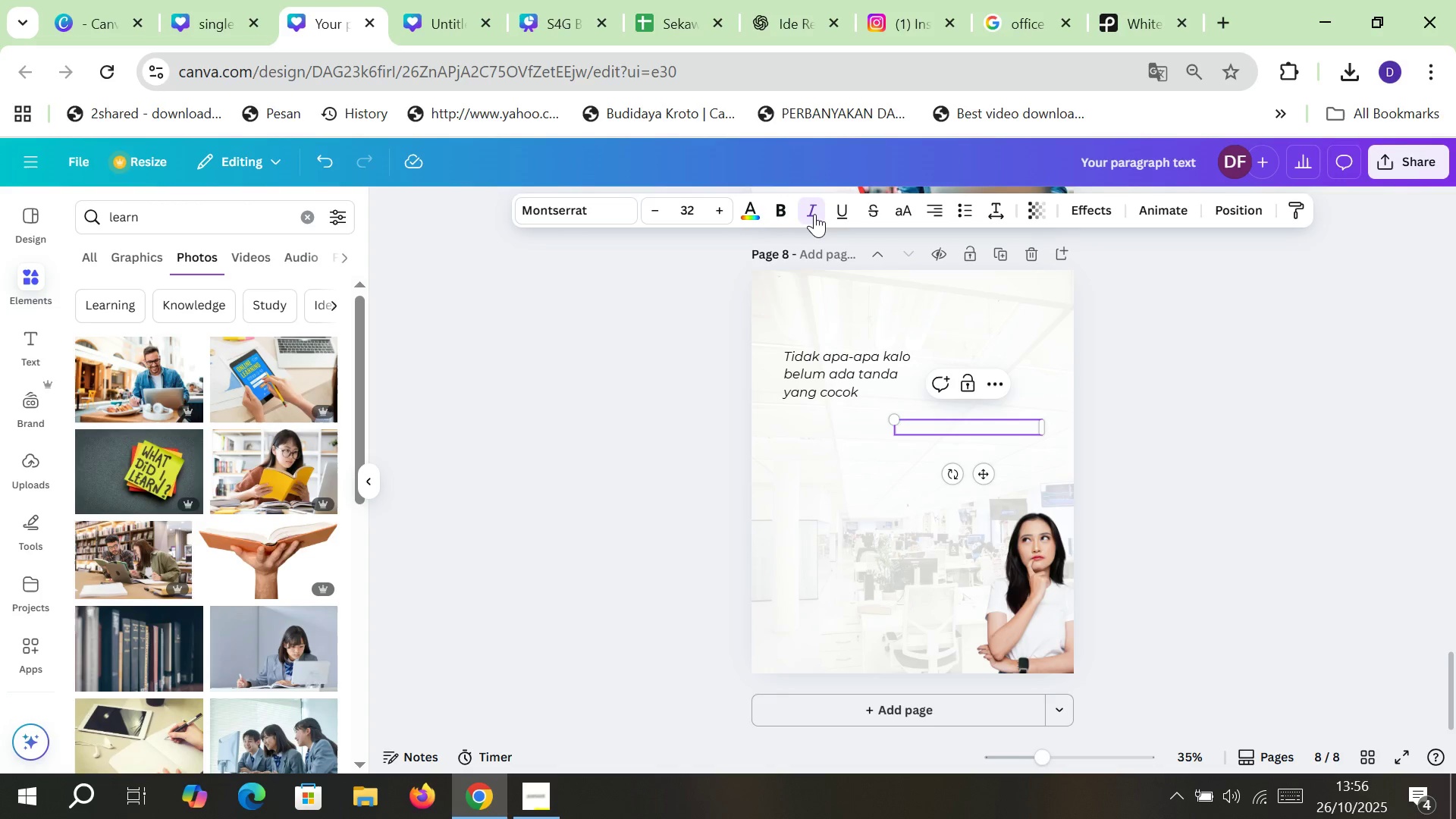 
type(Kalo sudah )
key(Backspace)
key(Backspace)
key(Backspace)
key(Backspace)
key(Backspace)
key(Backspace)
type(memang sudah niat. nanti juga )
key(Backspace)
key(Backspace)
key(Backspace)
key(Backspace)
key(Backspace)
key(Backspace)
type(iat mau belajar, itu juga langkah bagus, kok!)
 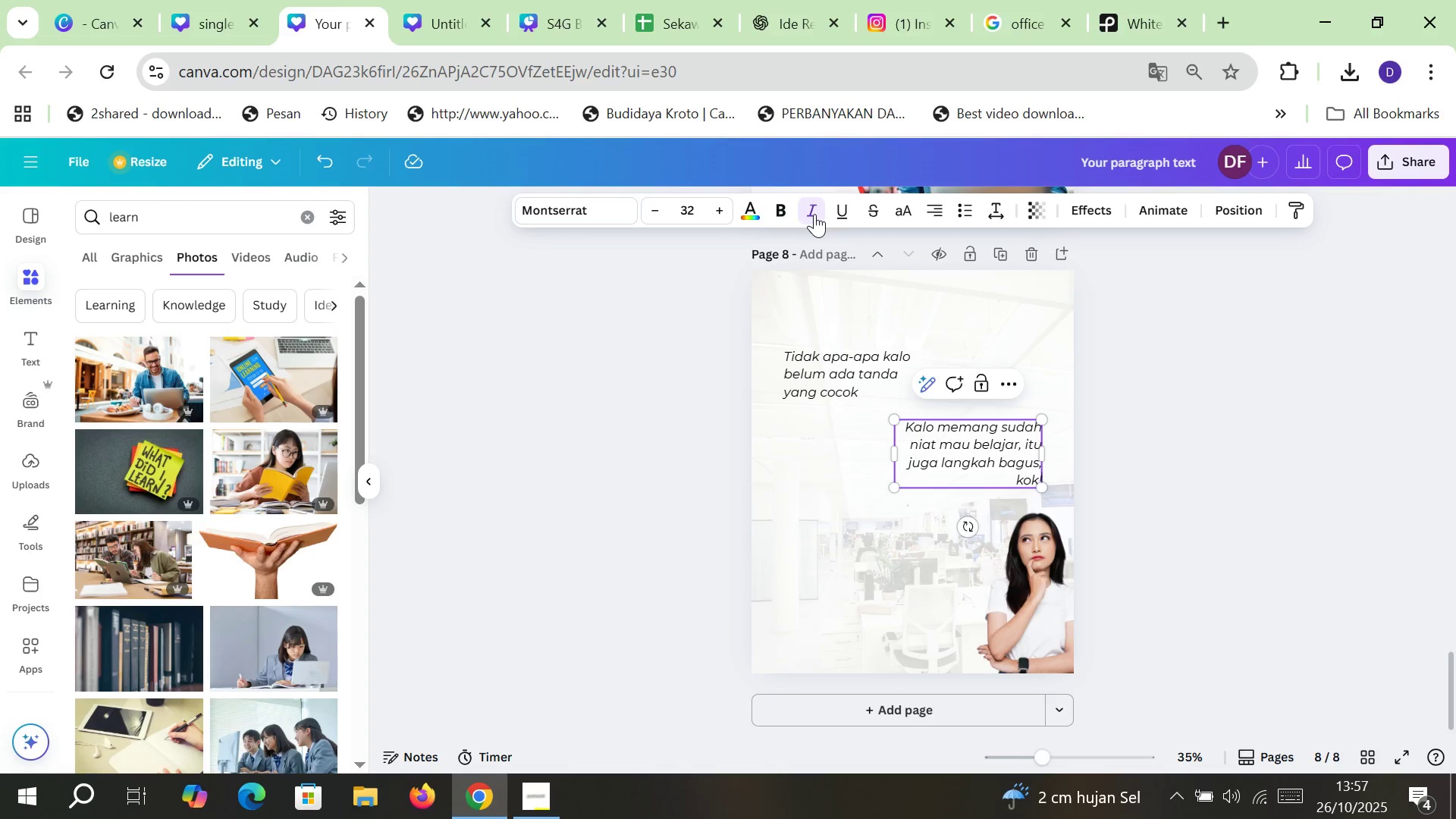 
wait(5.31)
 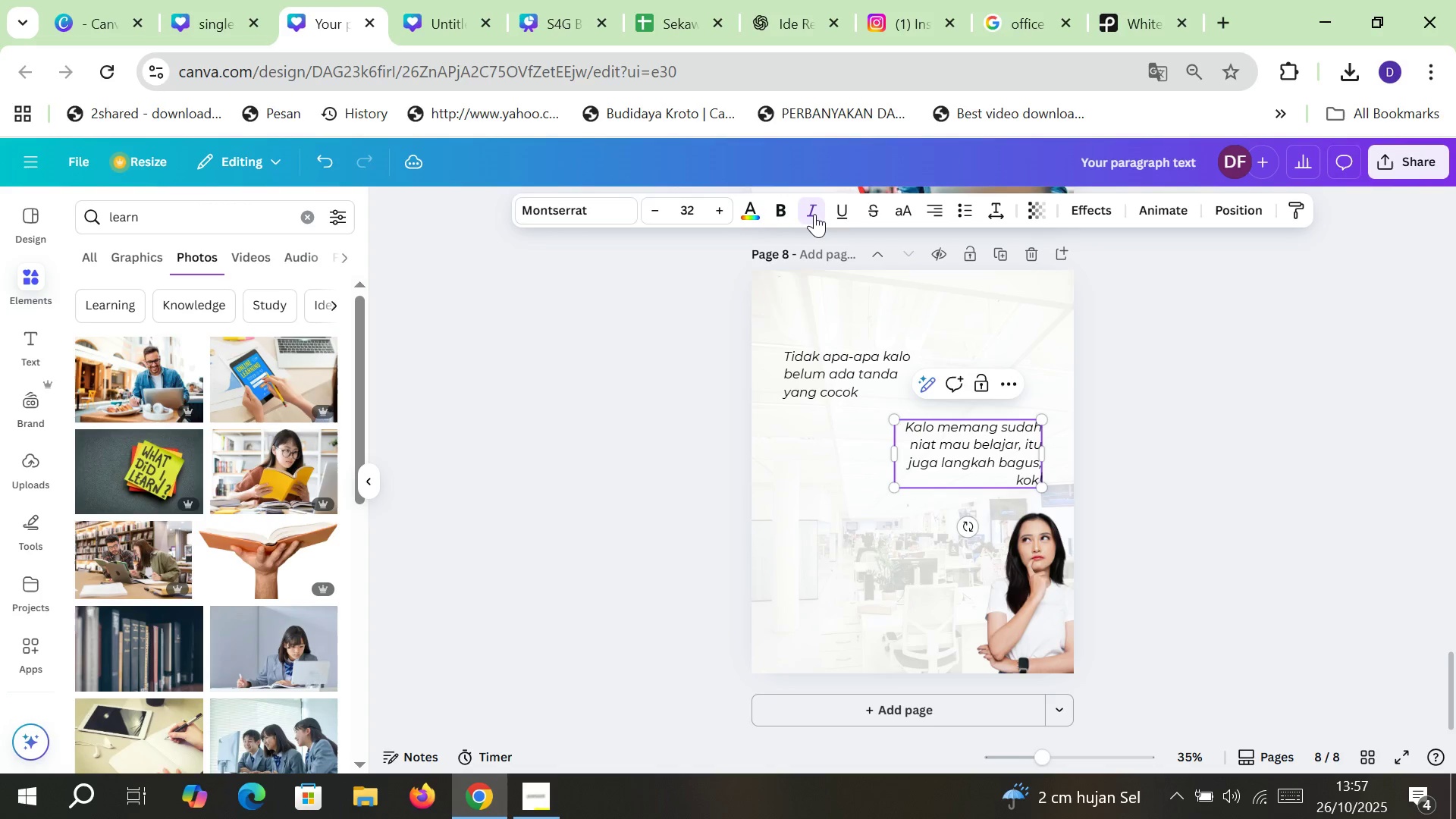 
left_click([1256, 342])
 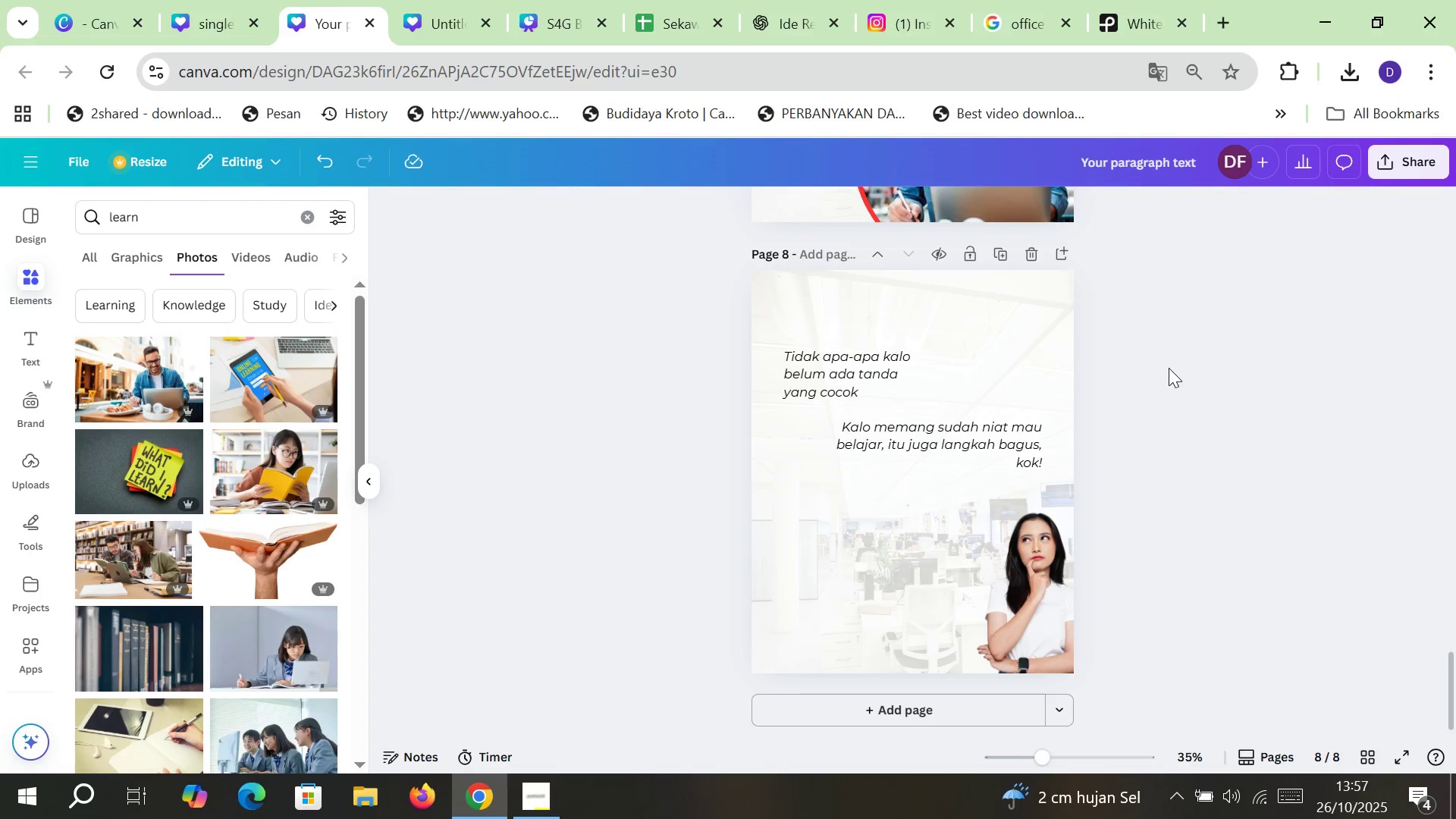 
left_click([855, 369])
 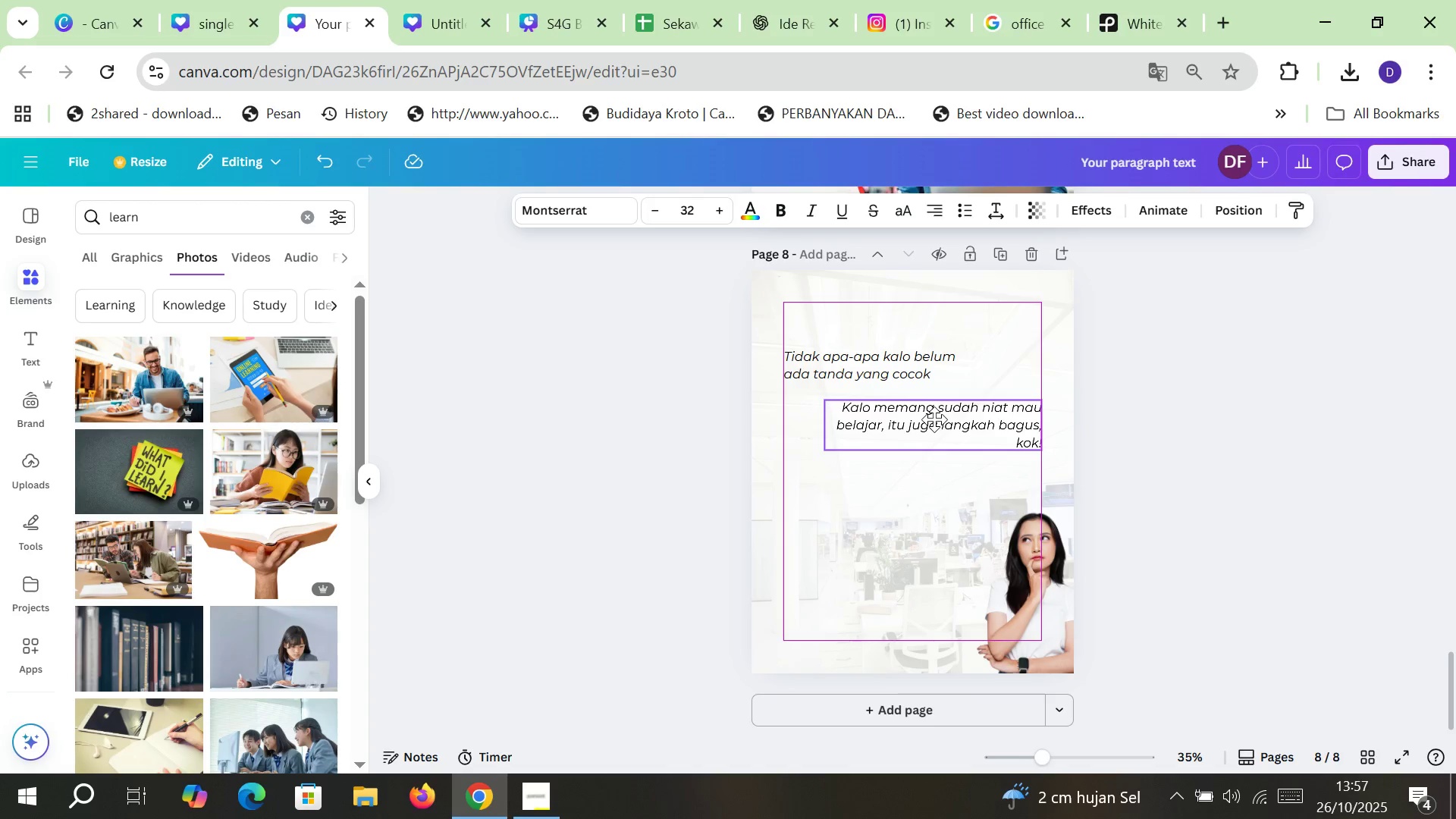 
double_click([820, 359])
 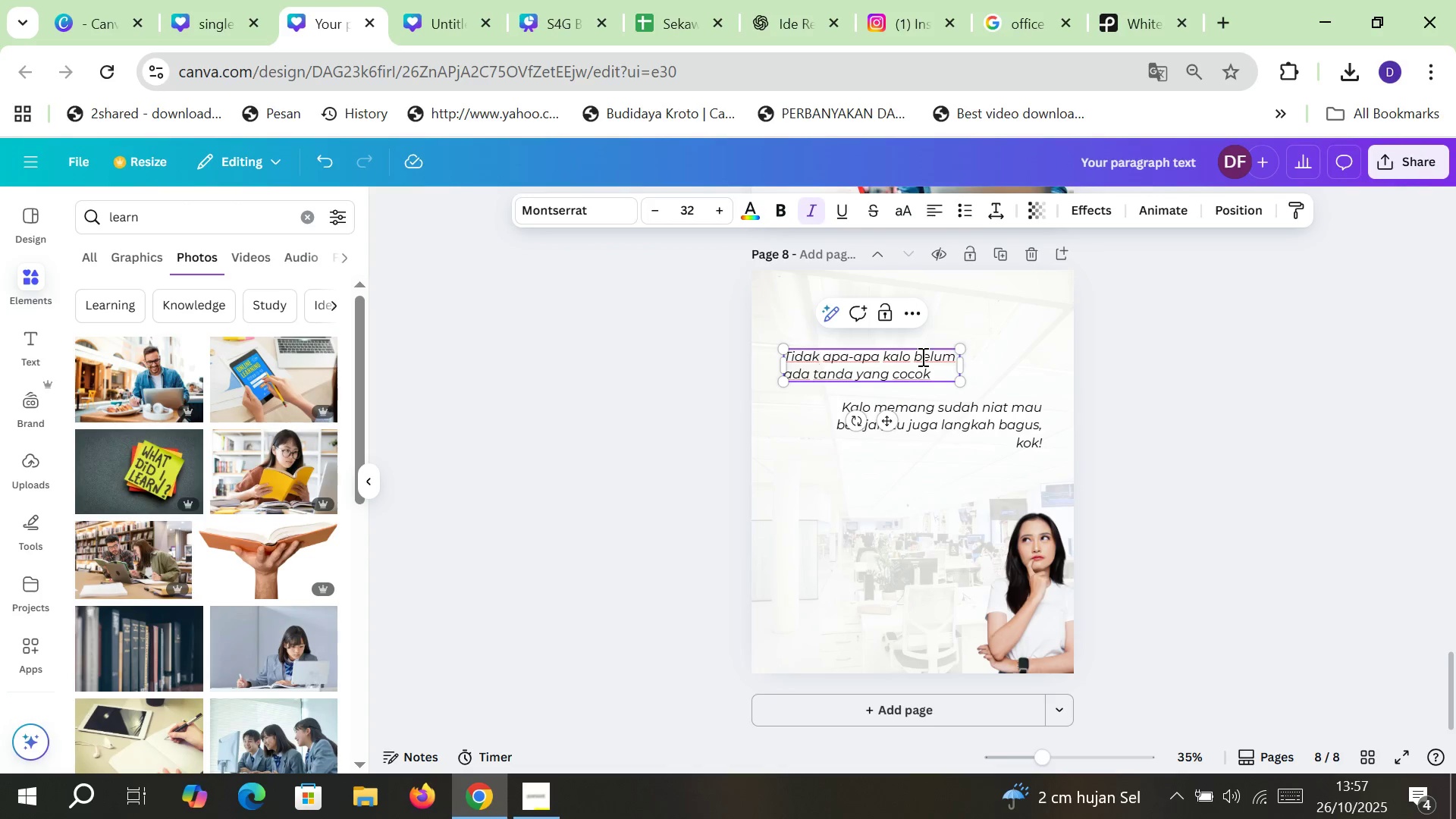 
double_click([921, 356])
 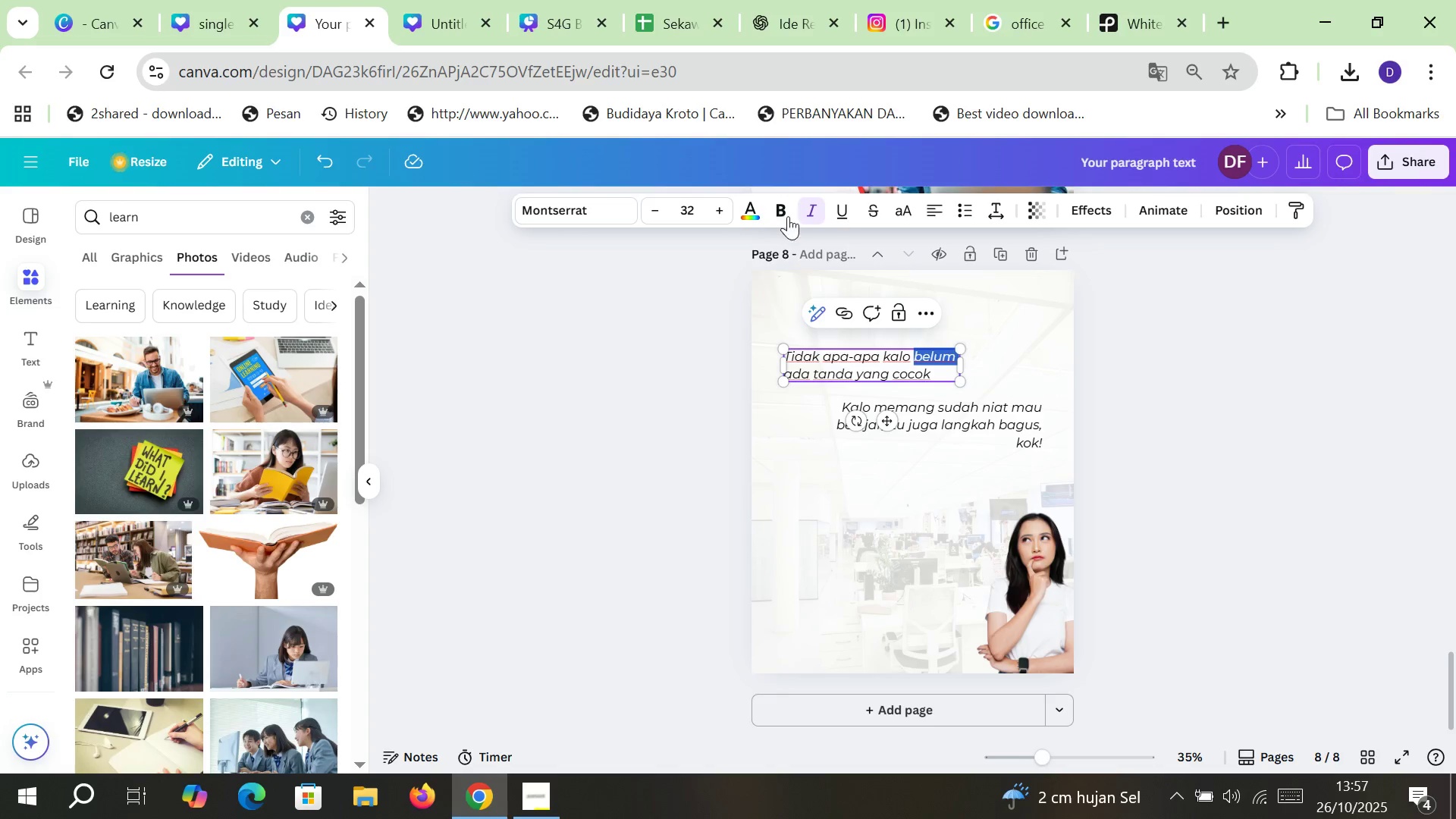 
left_click([785, 210])
 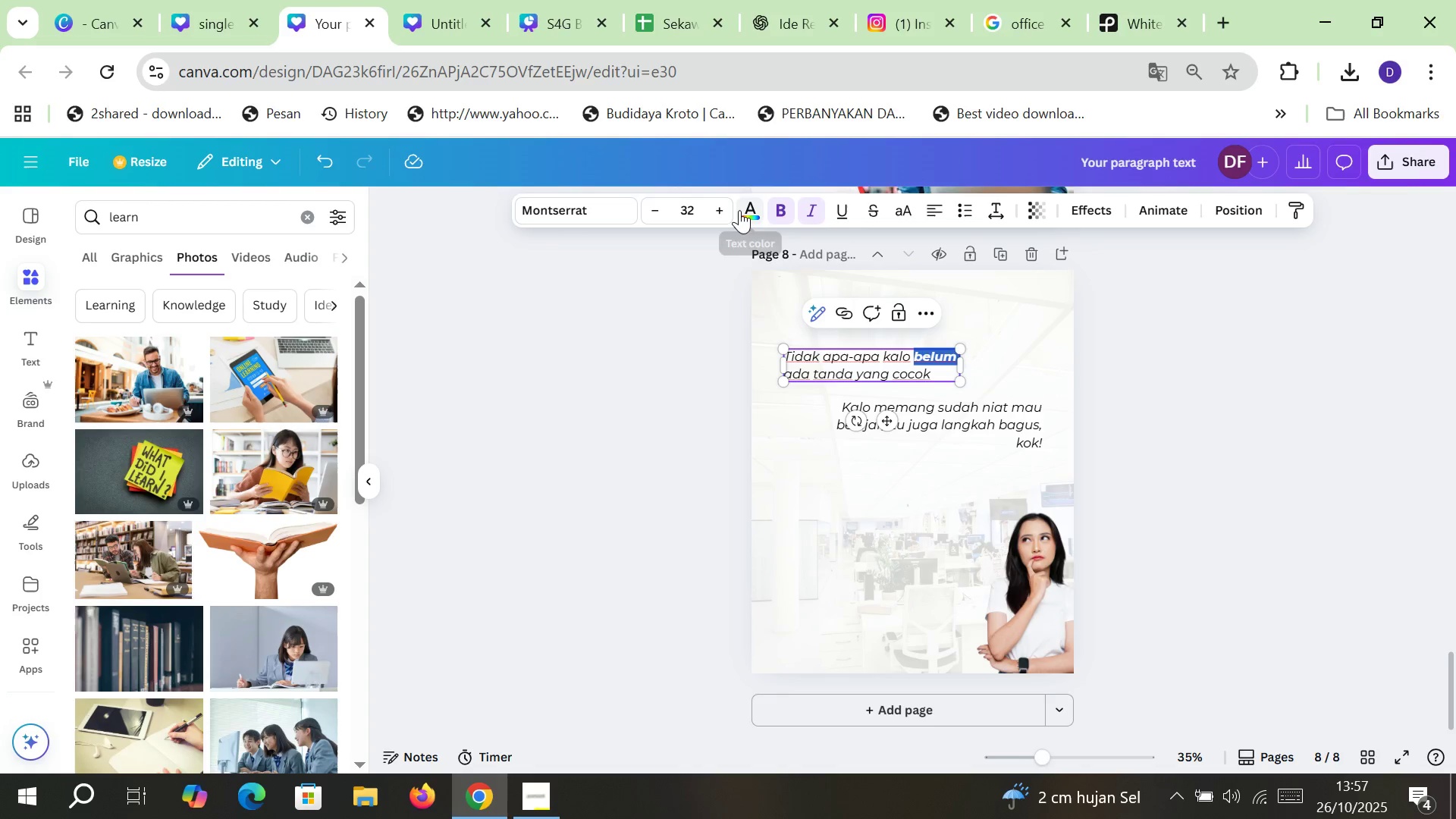 
double_click([739, 210])
 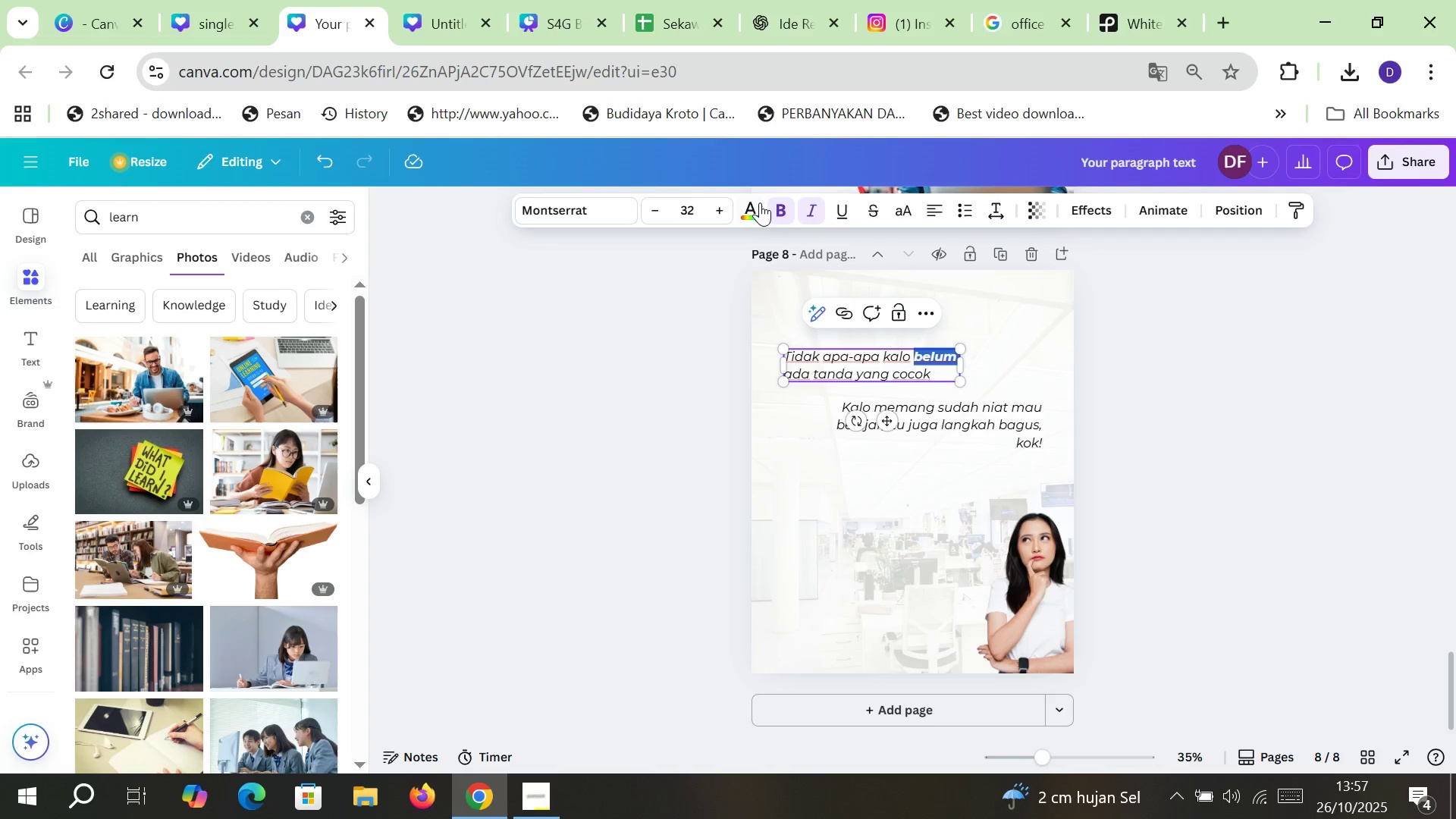 
left_click([777, 204])
 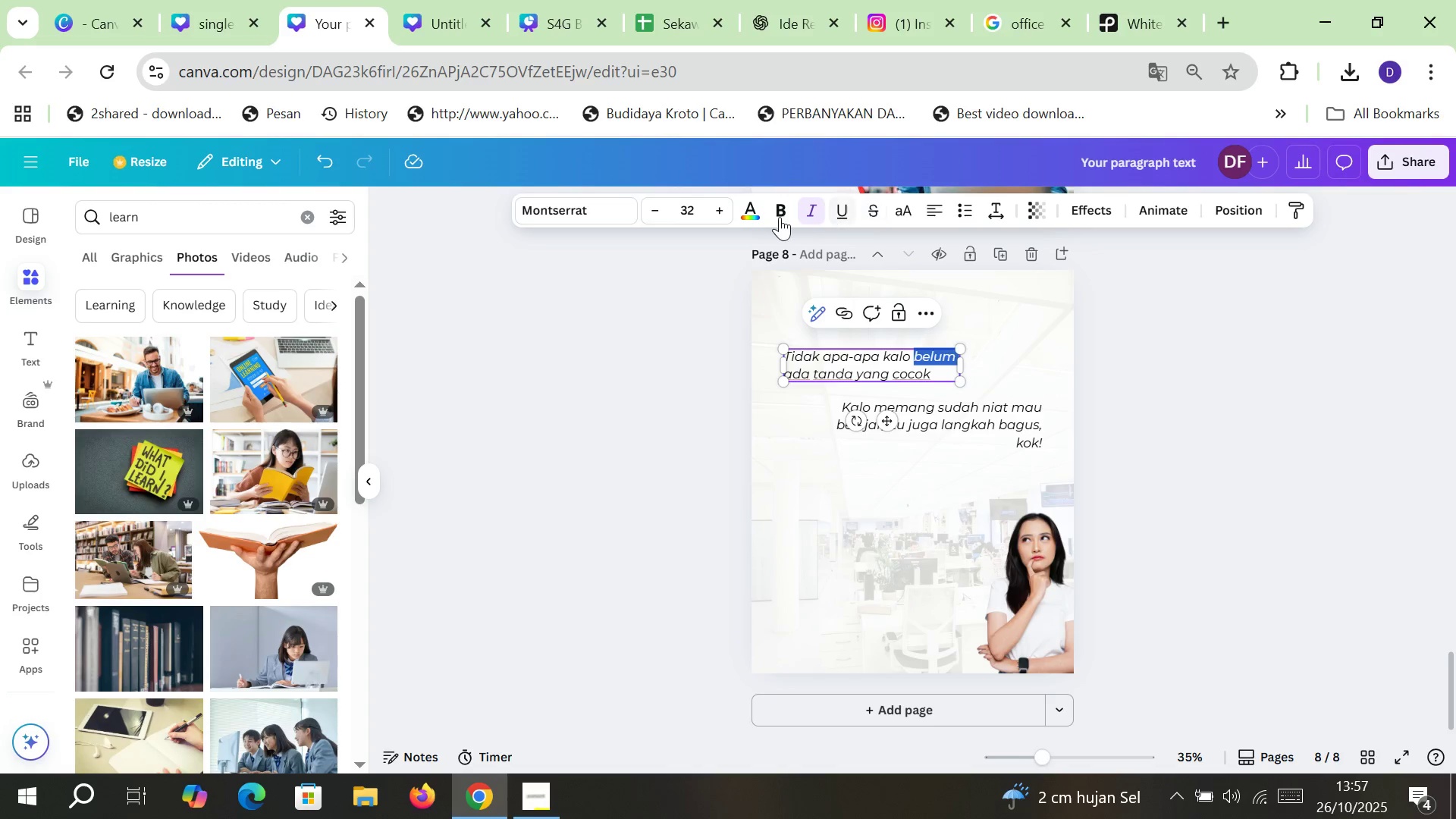 
left_click([782, 214])
 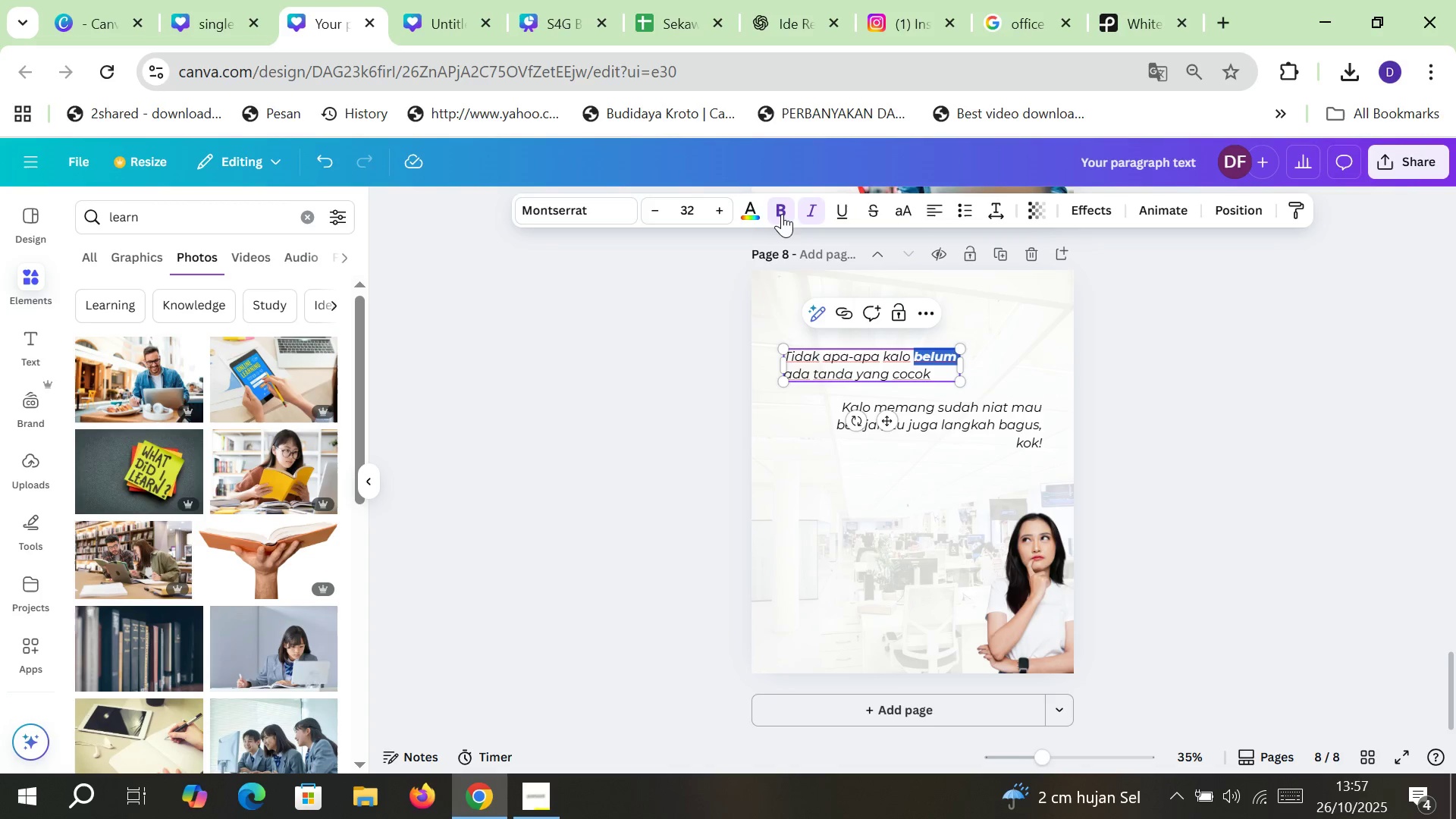 
left_click([745, 214])
 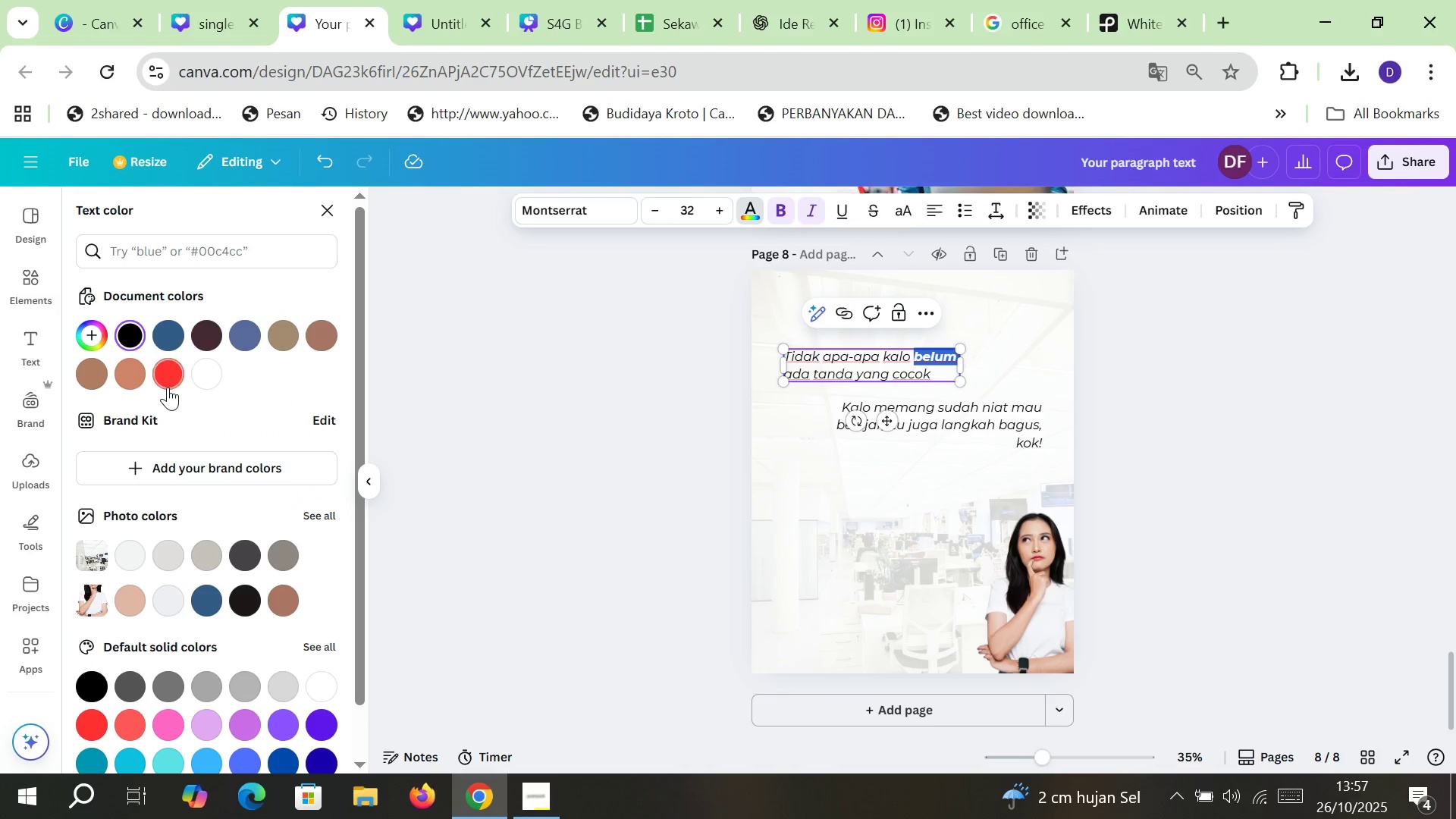 
left_click([171, 379])
 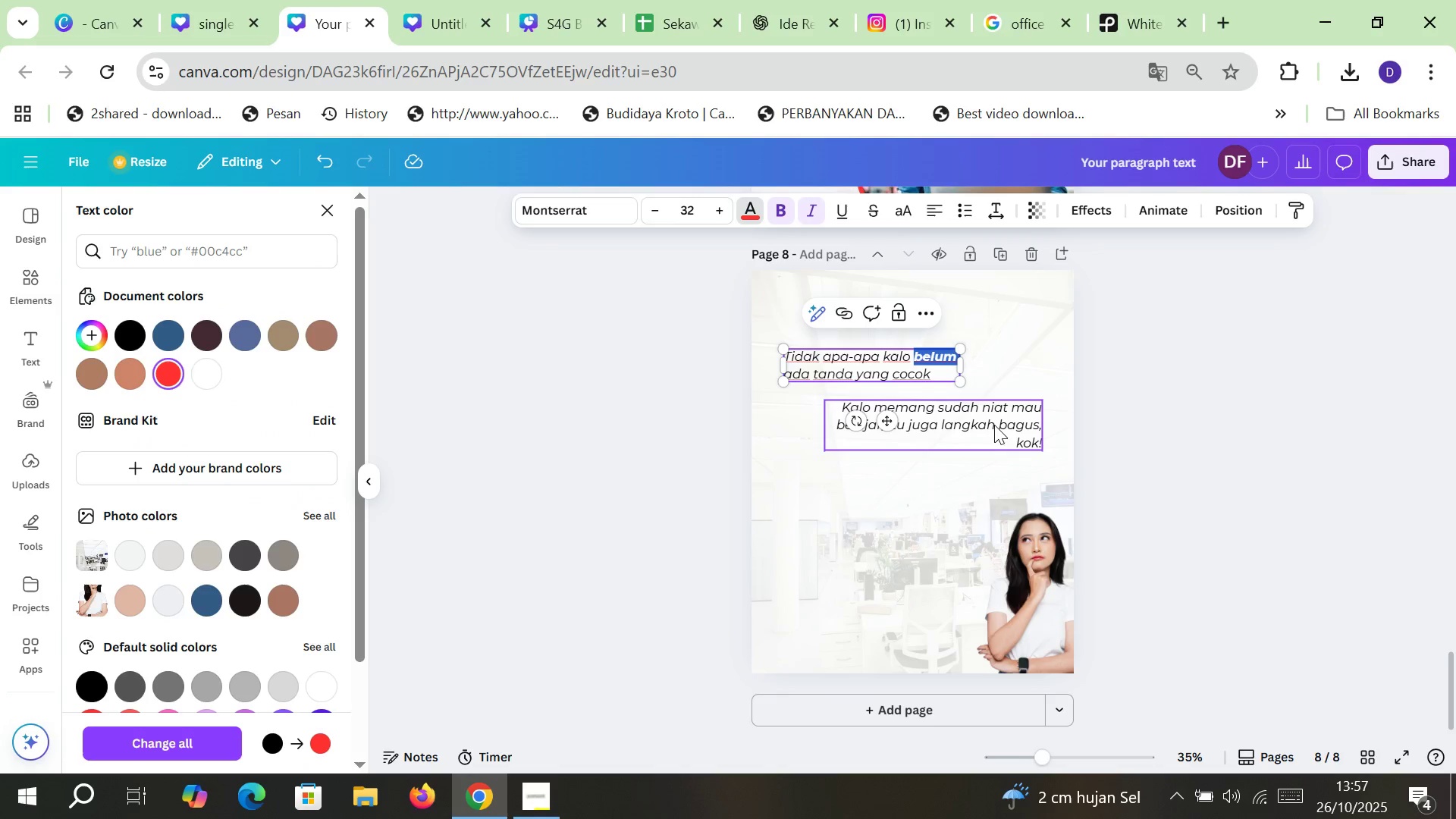 
double_click([994, 424])
 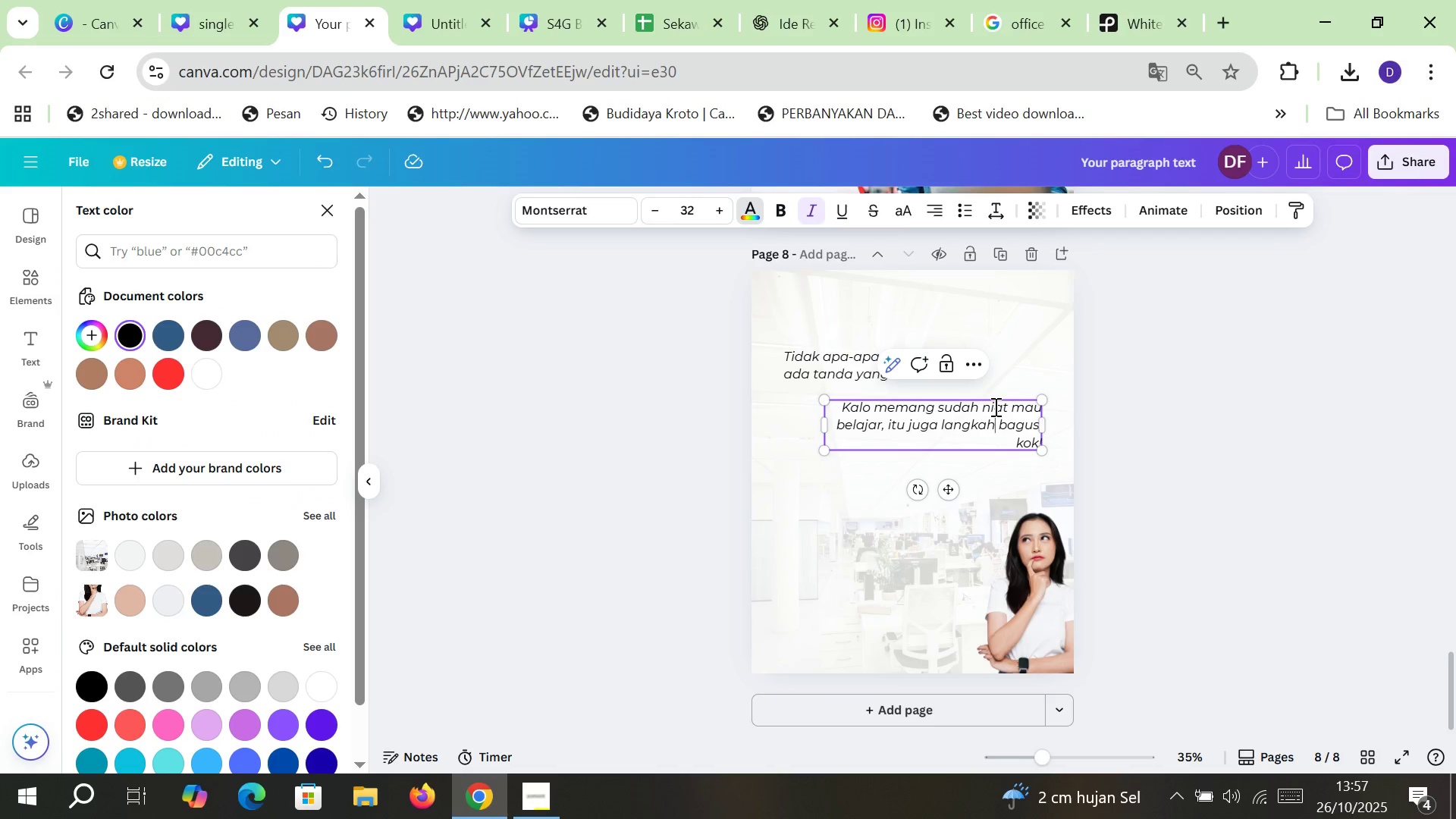 
triple_click([994, 406])
 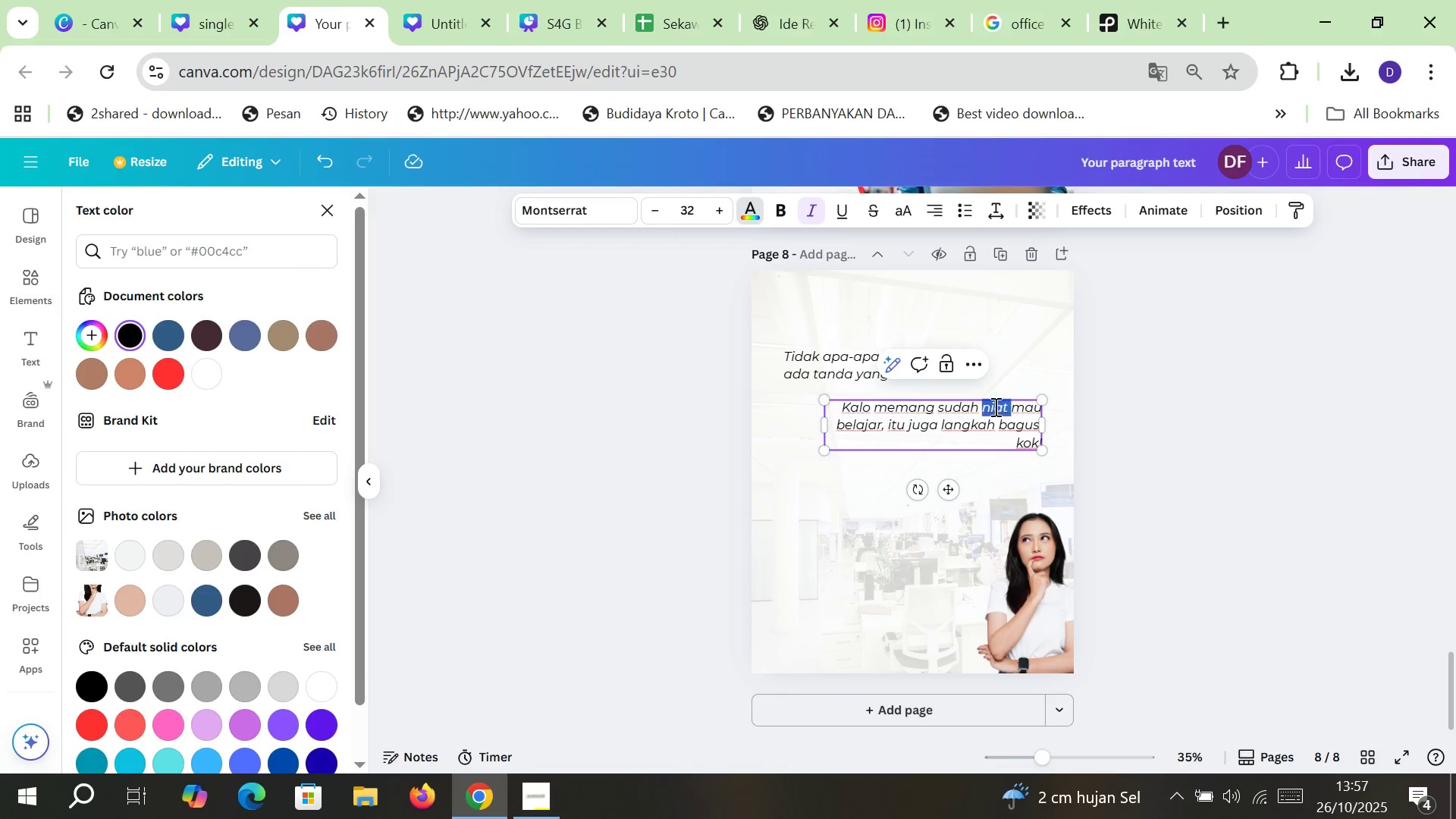 
triple_click([994, 406])
 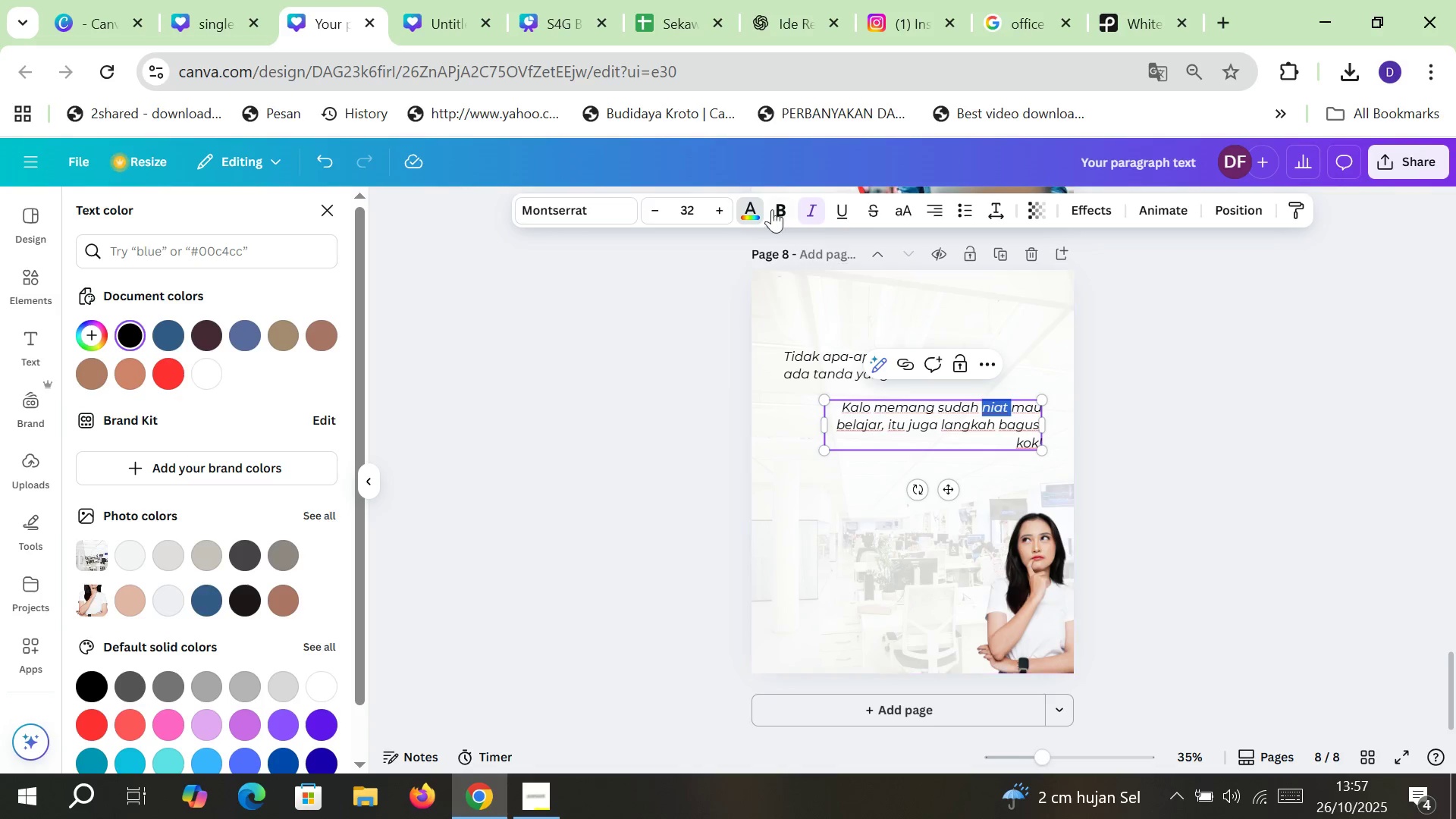 
left_click([769, 205])
 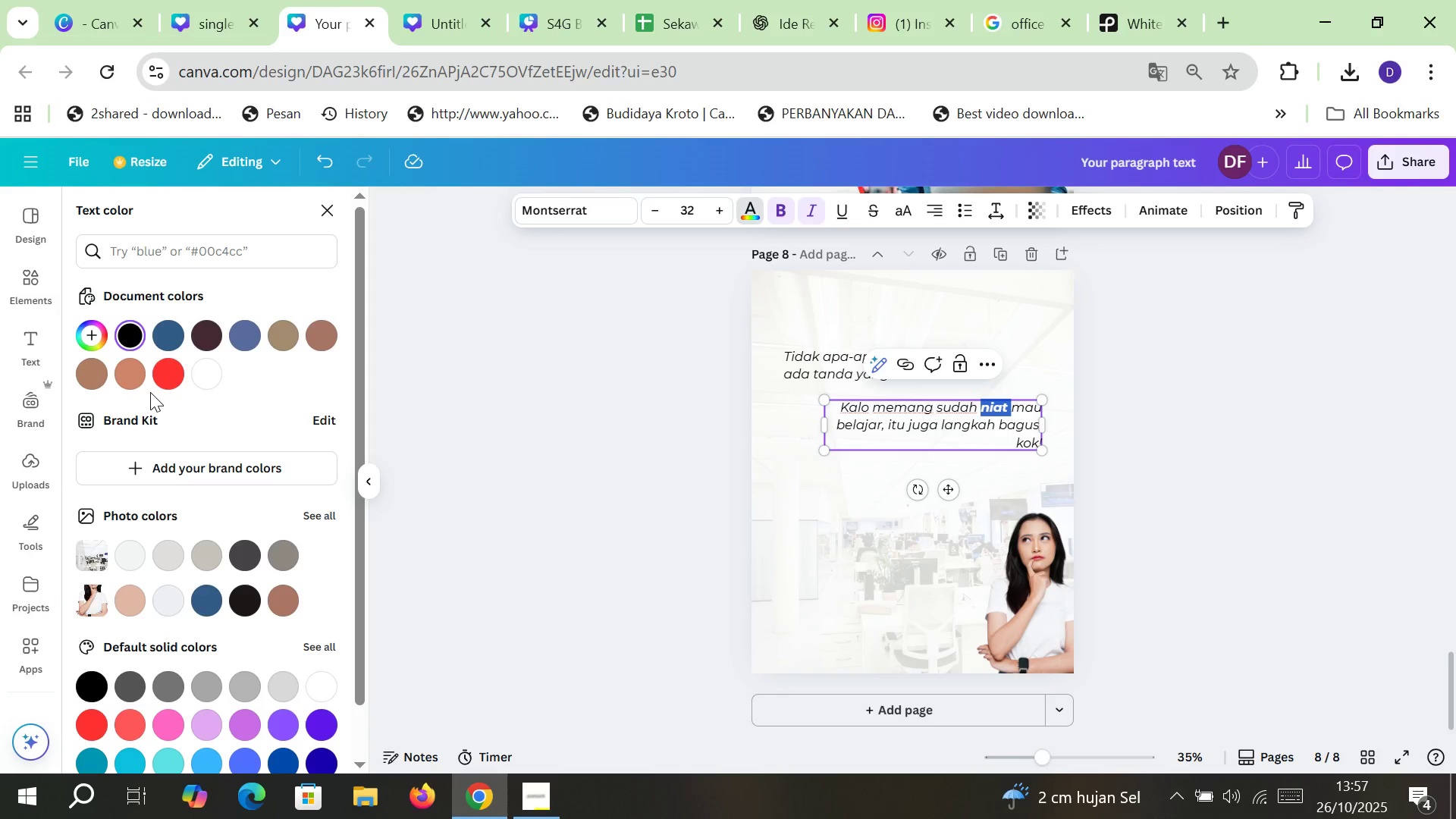 
left_click([158, 388])
 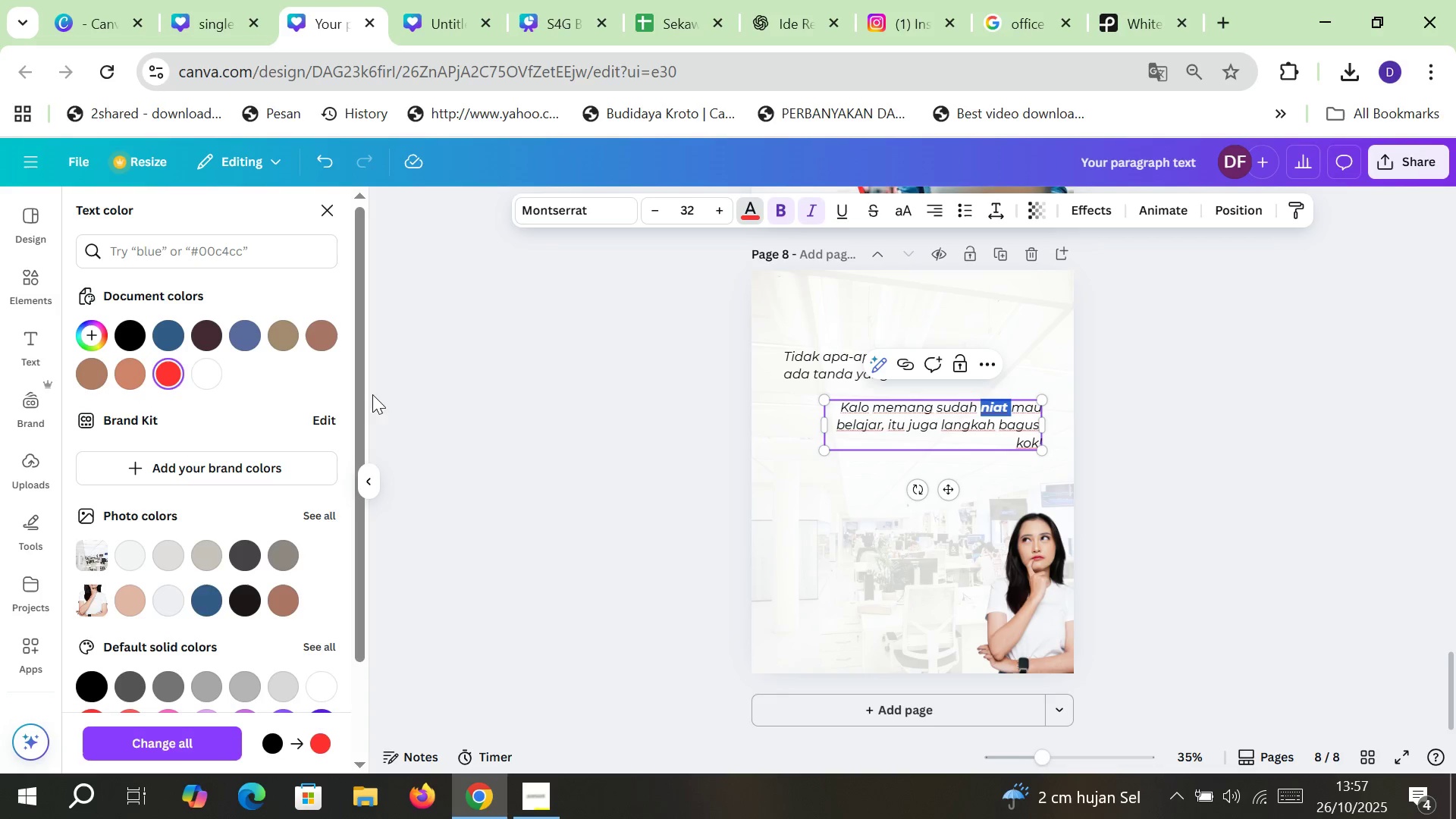 
left_click([565, 367])
 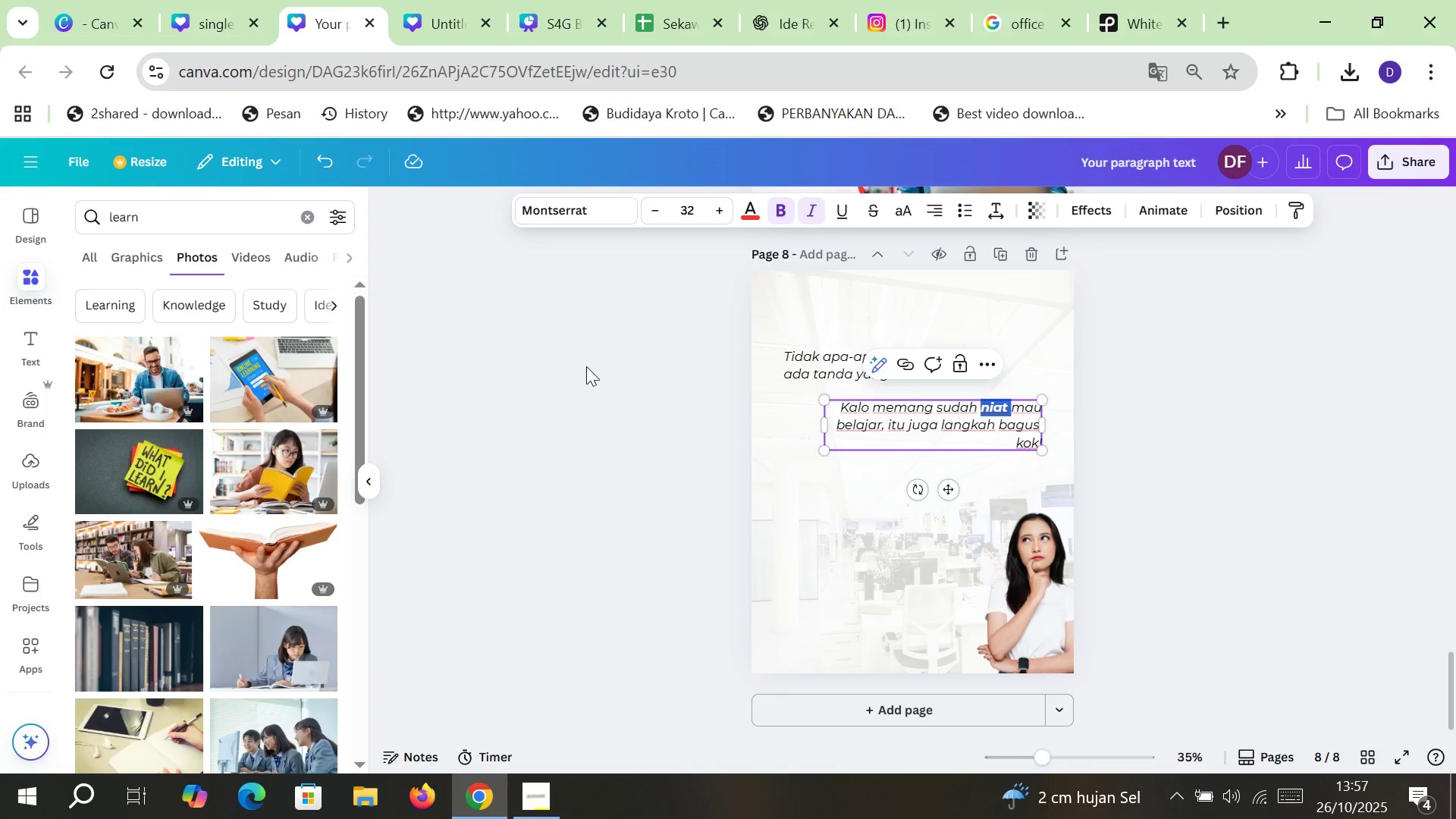 
left_click([587, 366])
 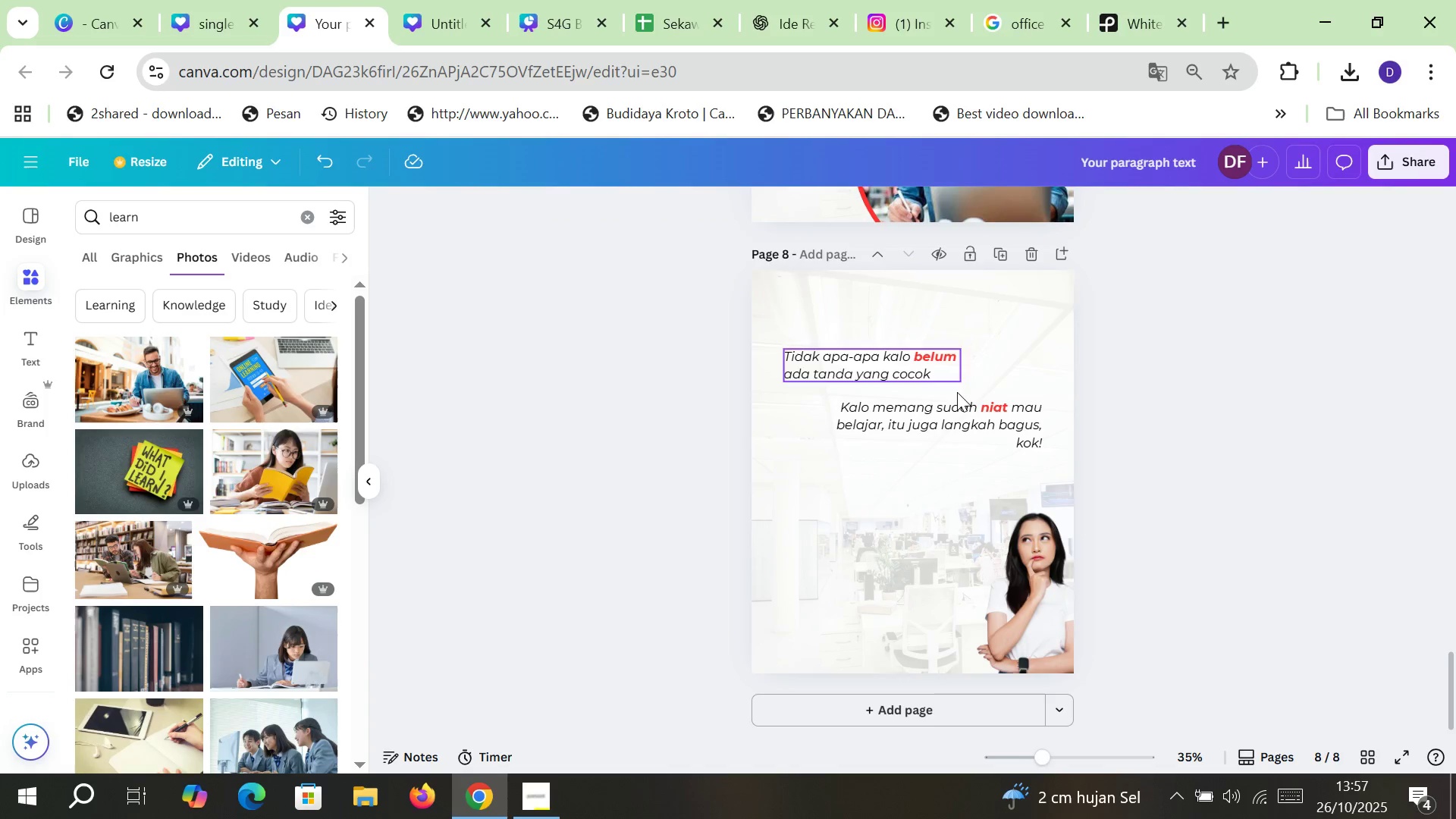 
double_click([985, 425])
 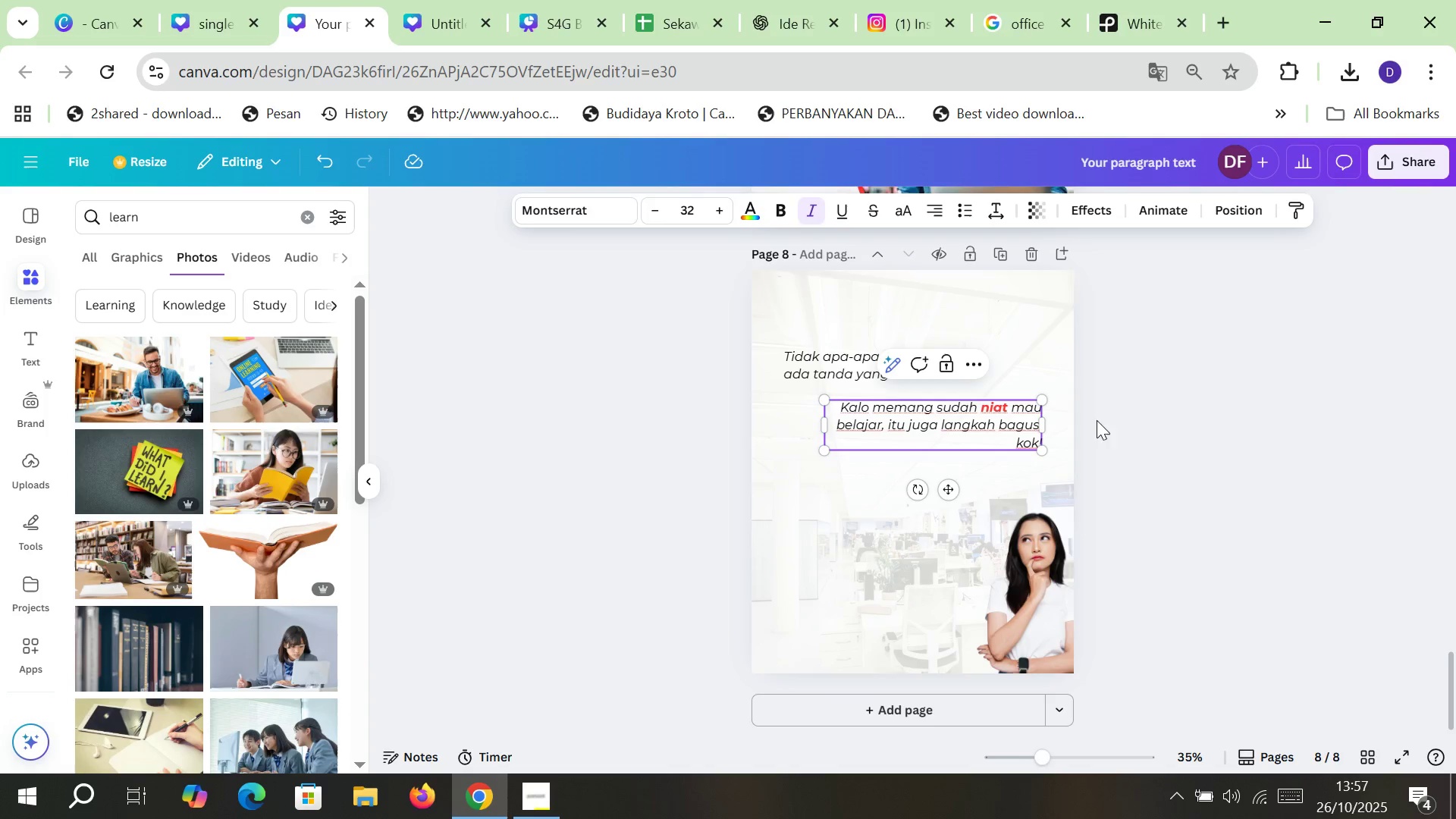 
left_click([1150, 412])
 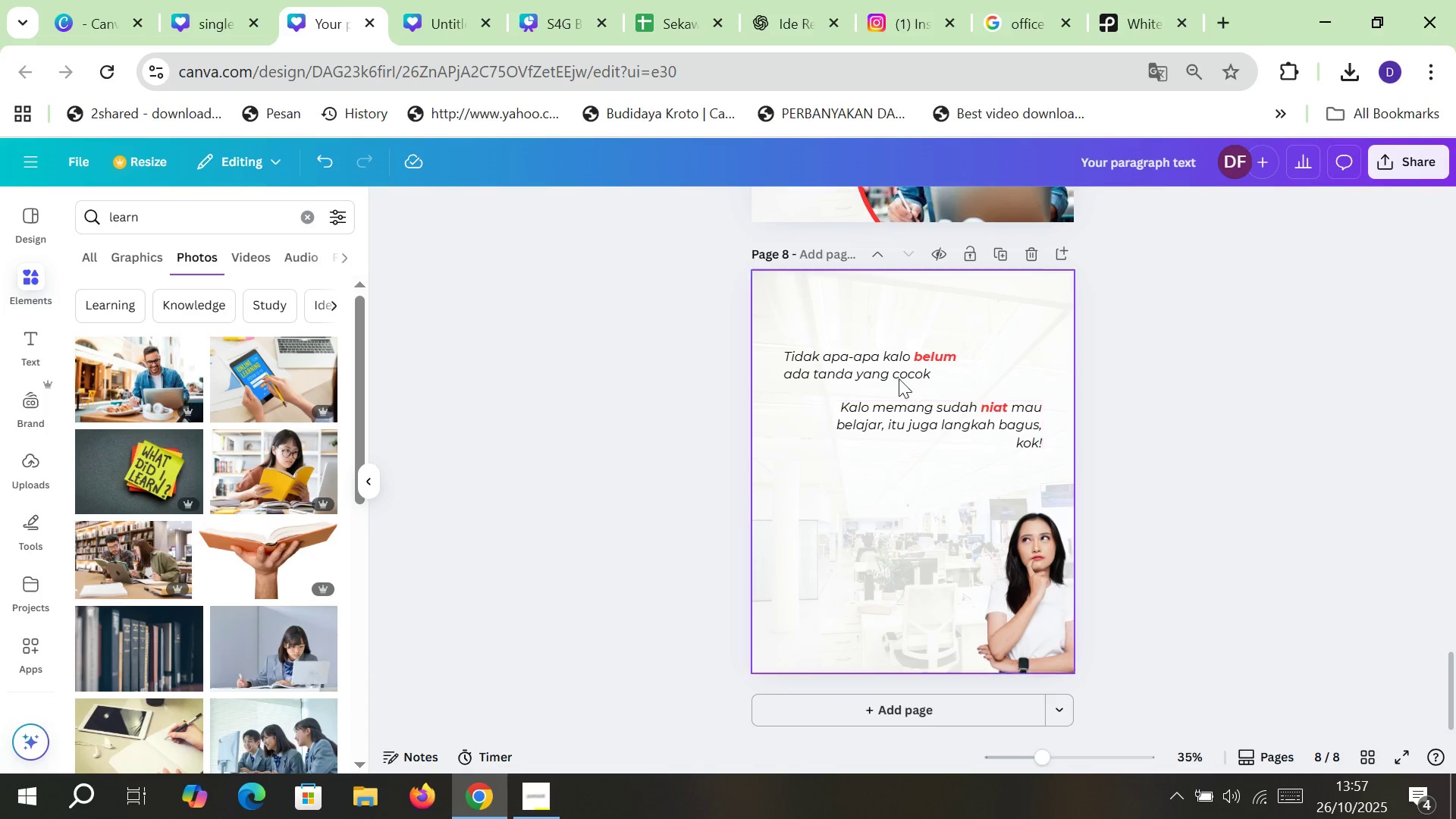 
double_click([899, 372])
 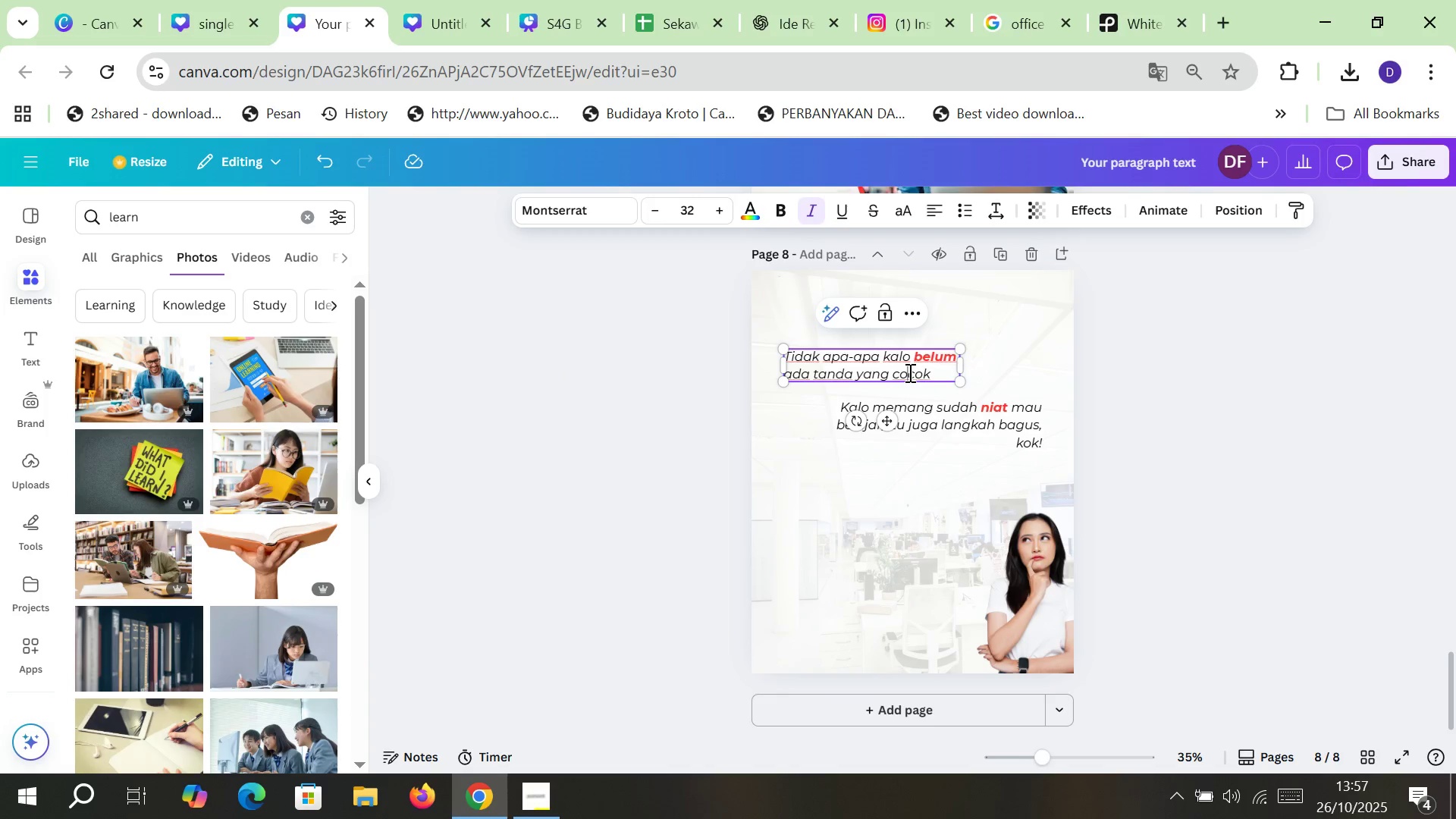 
double_click([908, 372])
 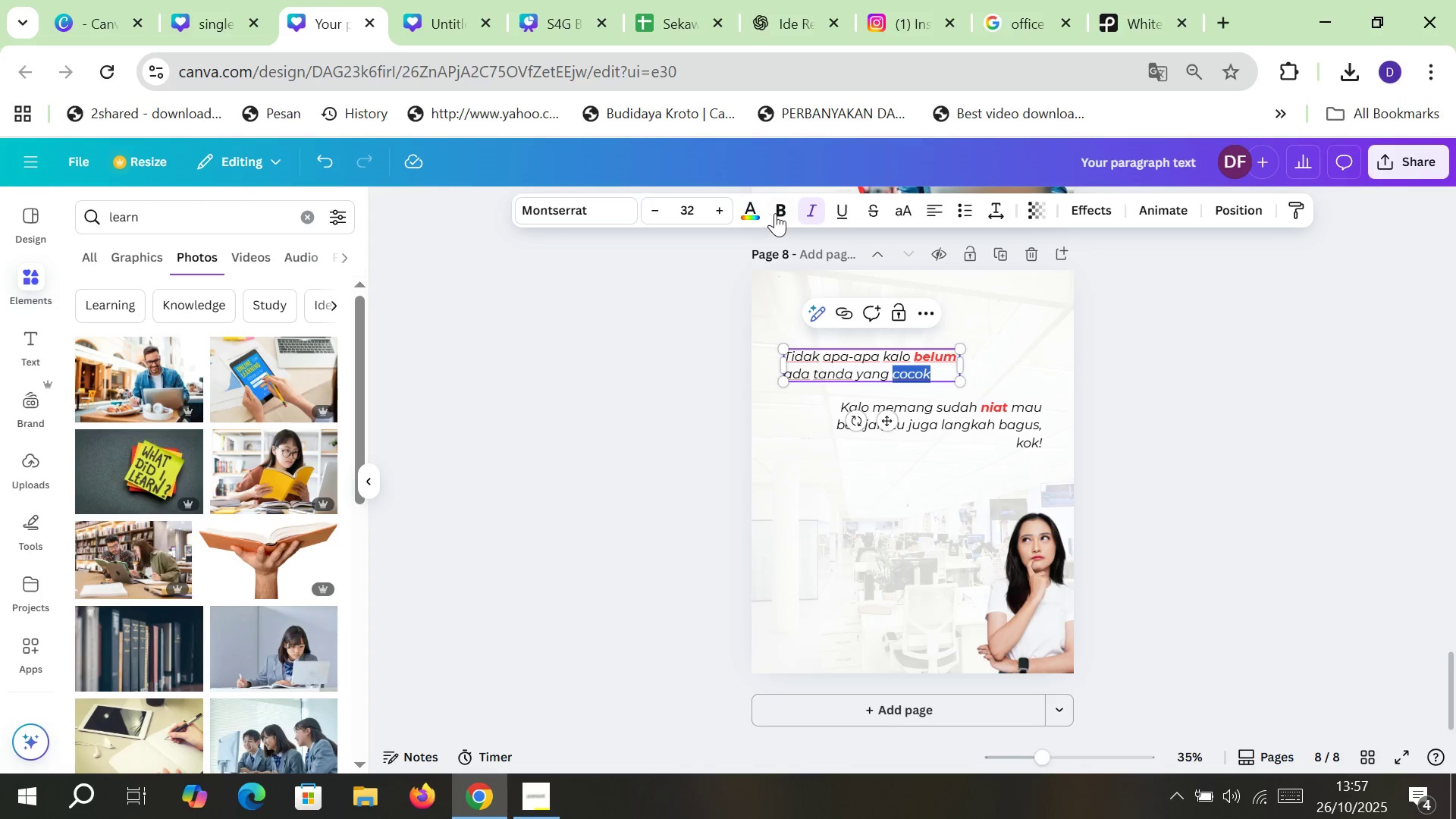 
left_click([777, 209])
 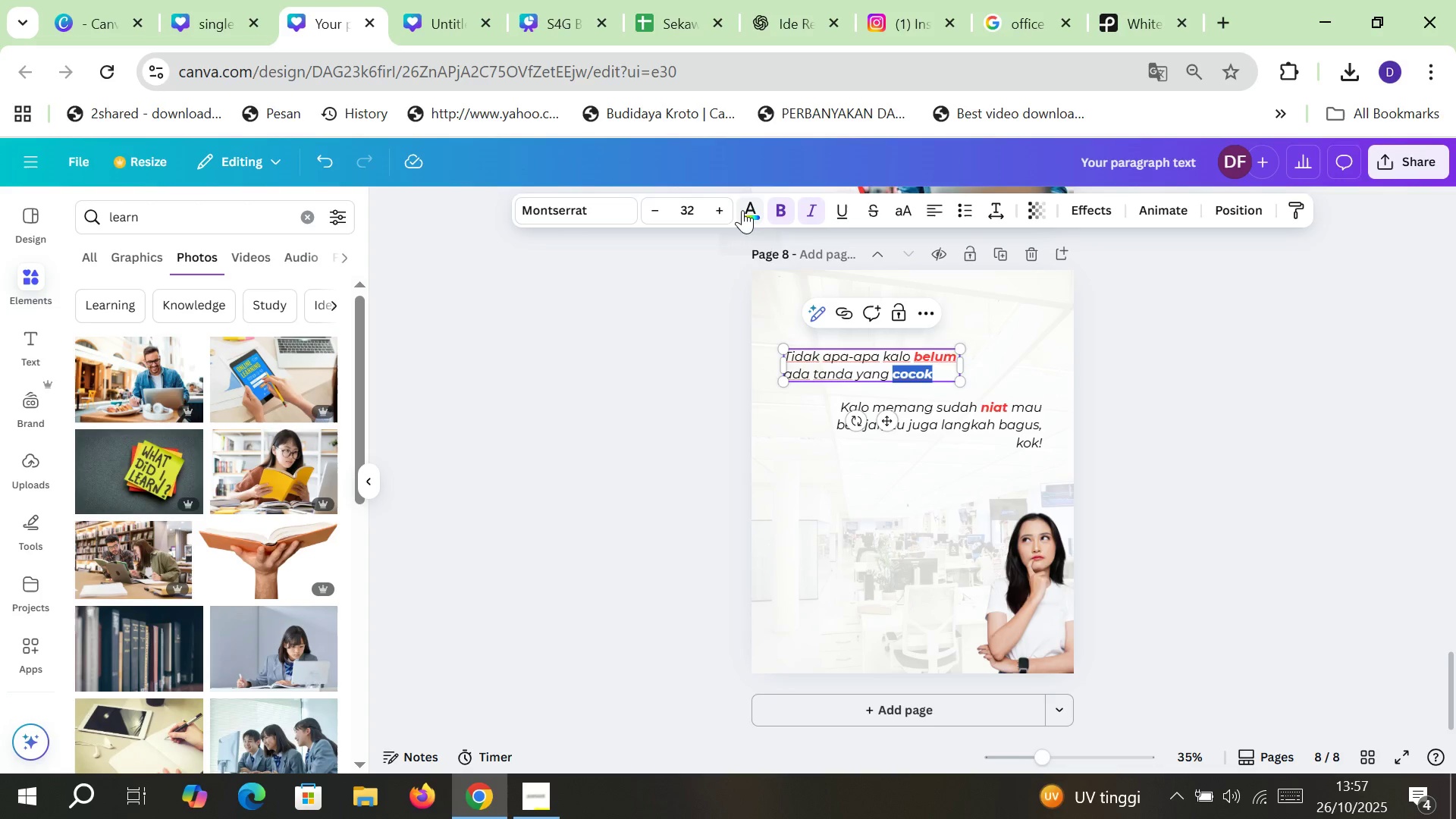 
left_click([742, 210])
 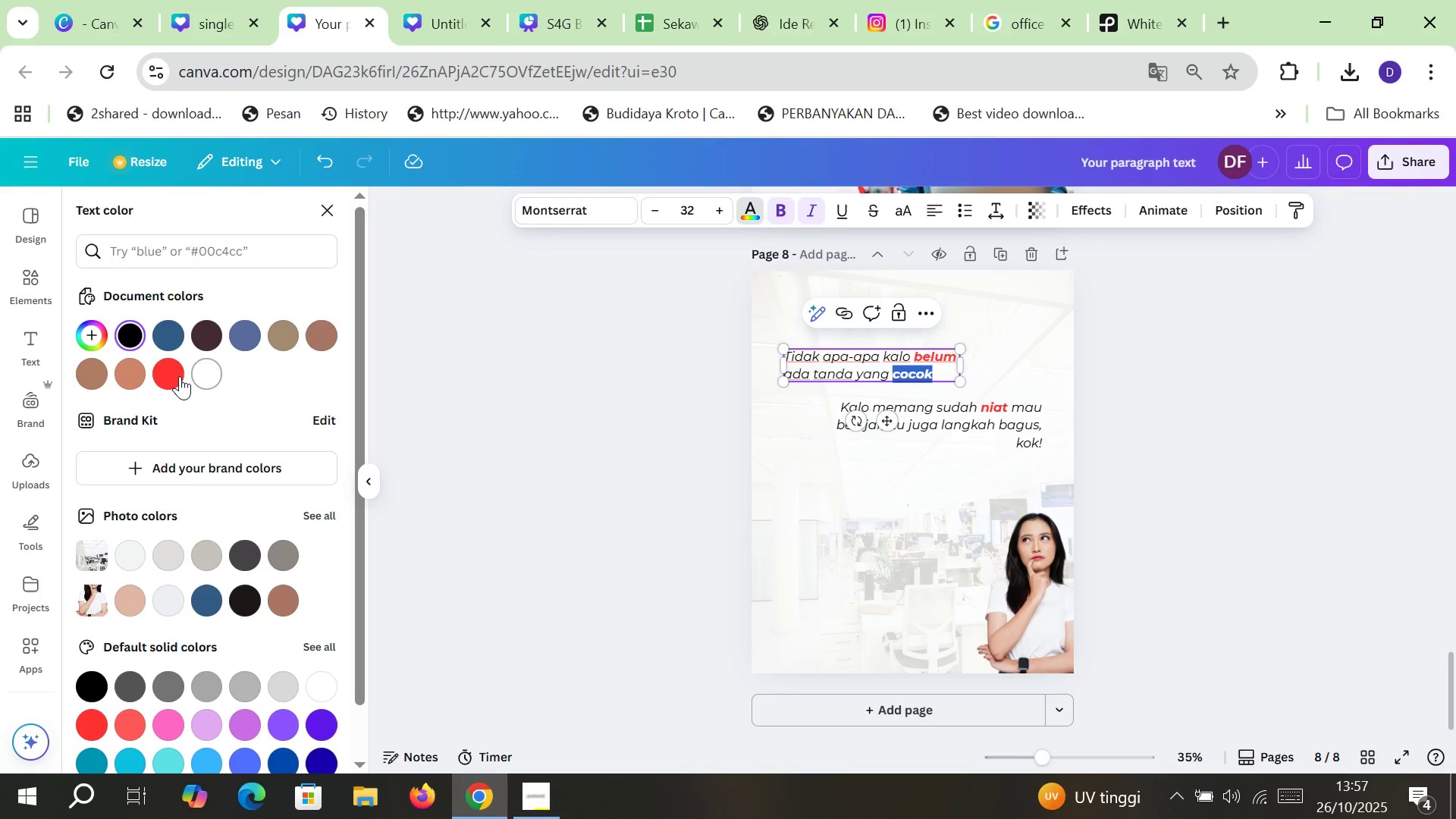 
left_click([173, 376])
 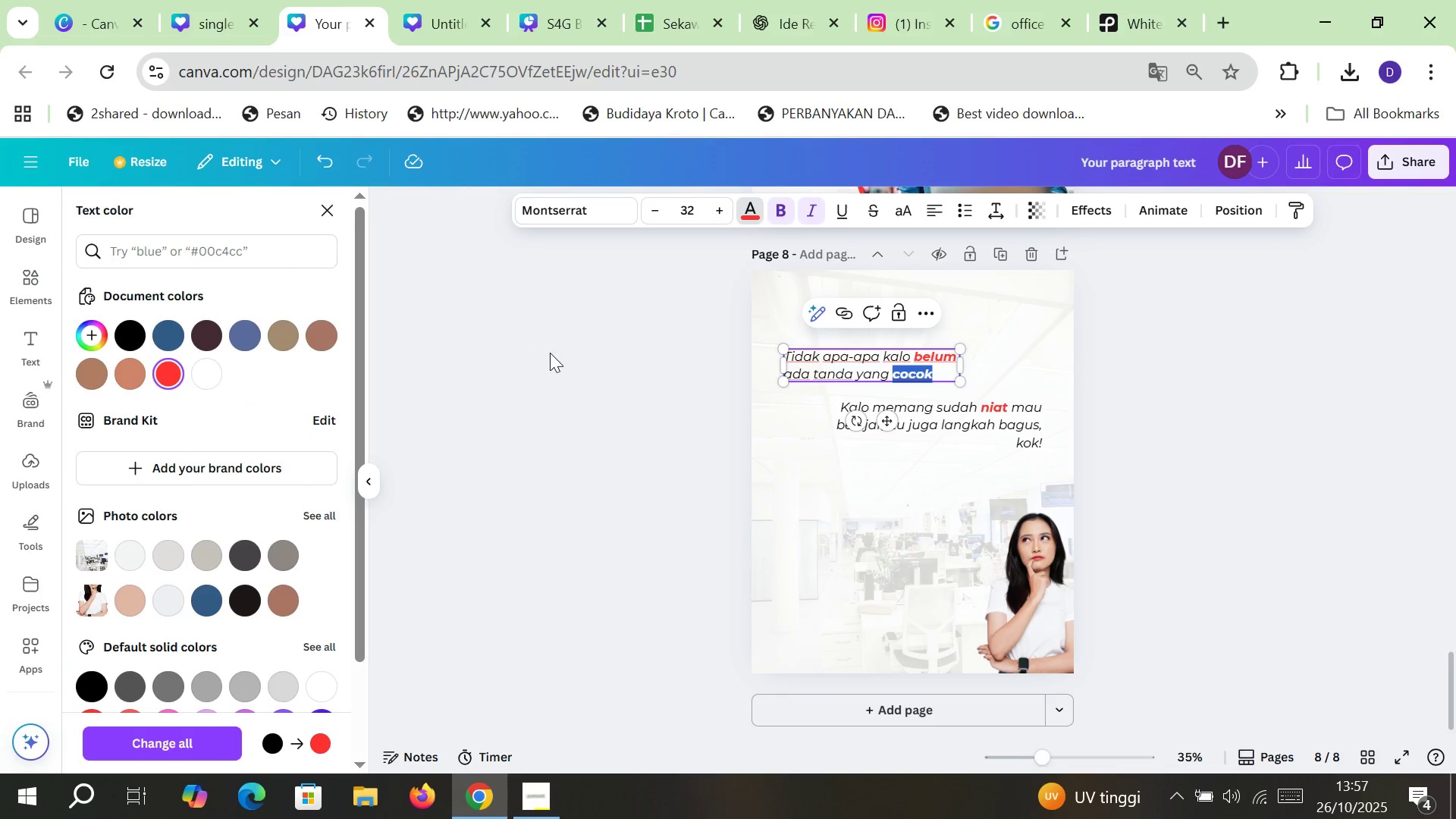 
left_click([550, 353])
 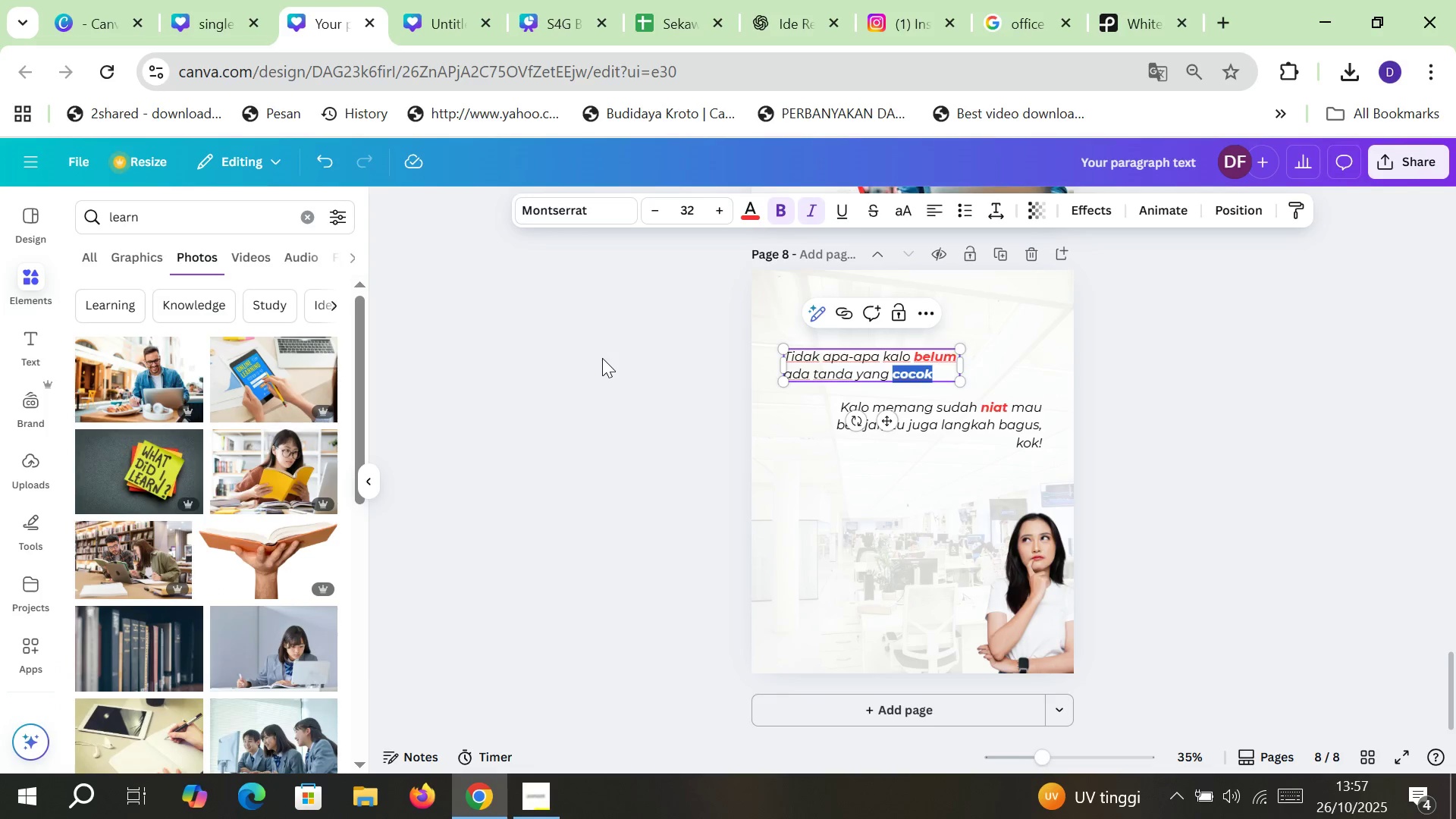 
left_click([603, 358])
 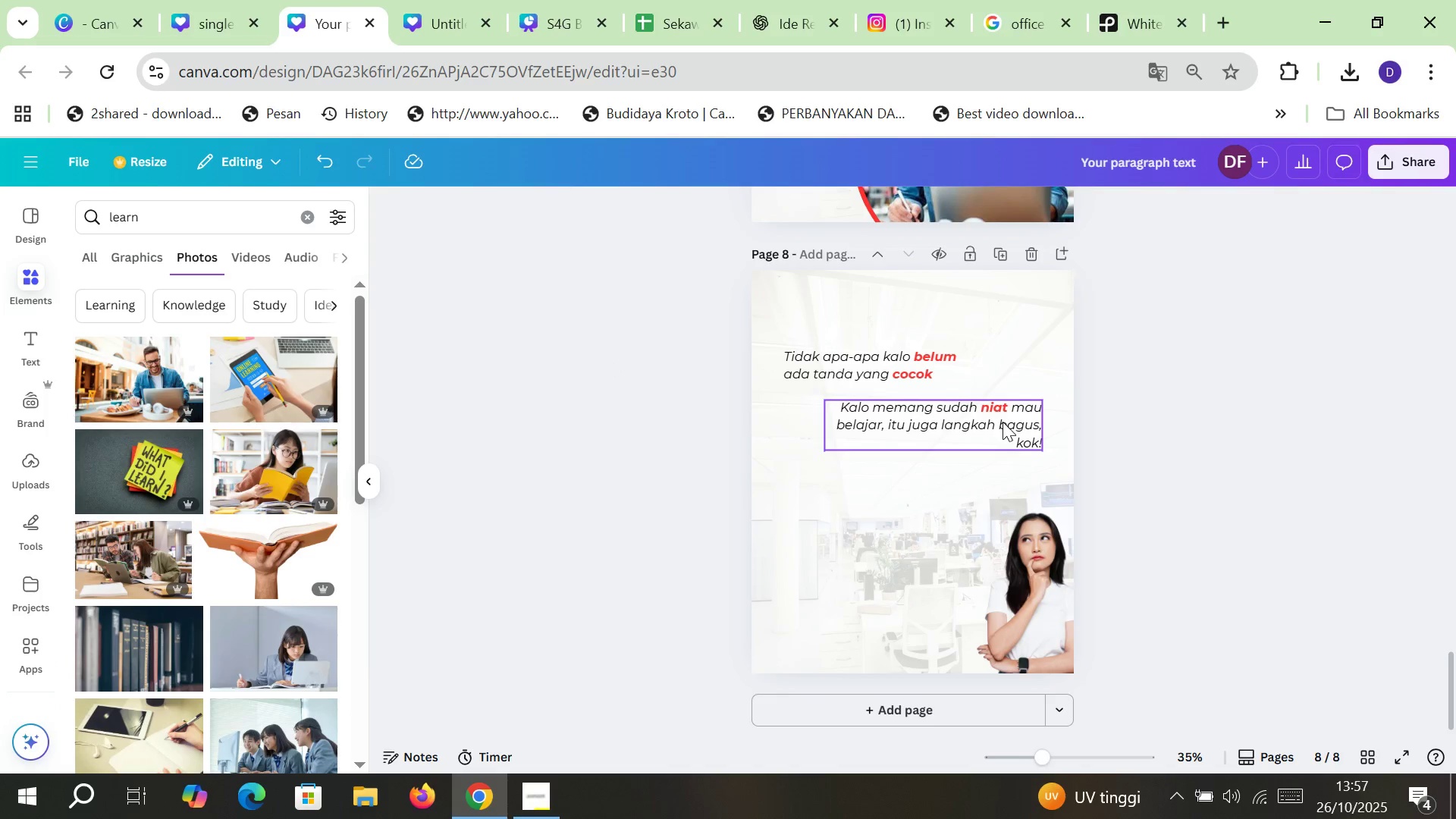 
double_click([1003, 422])
 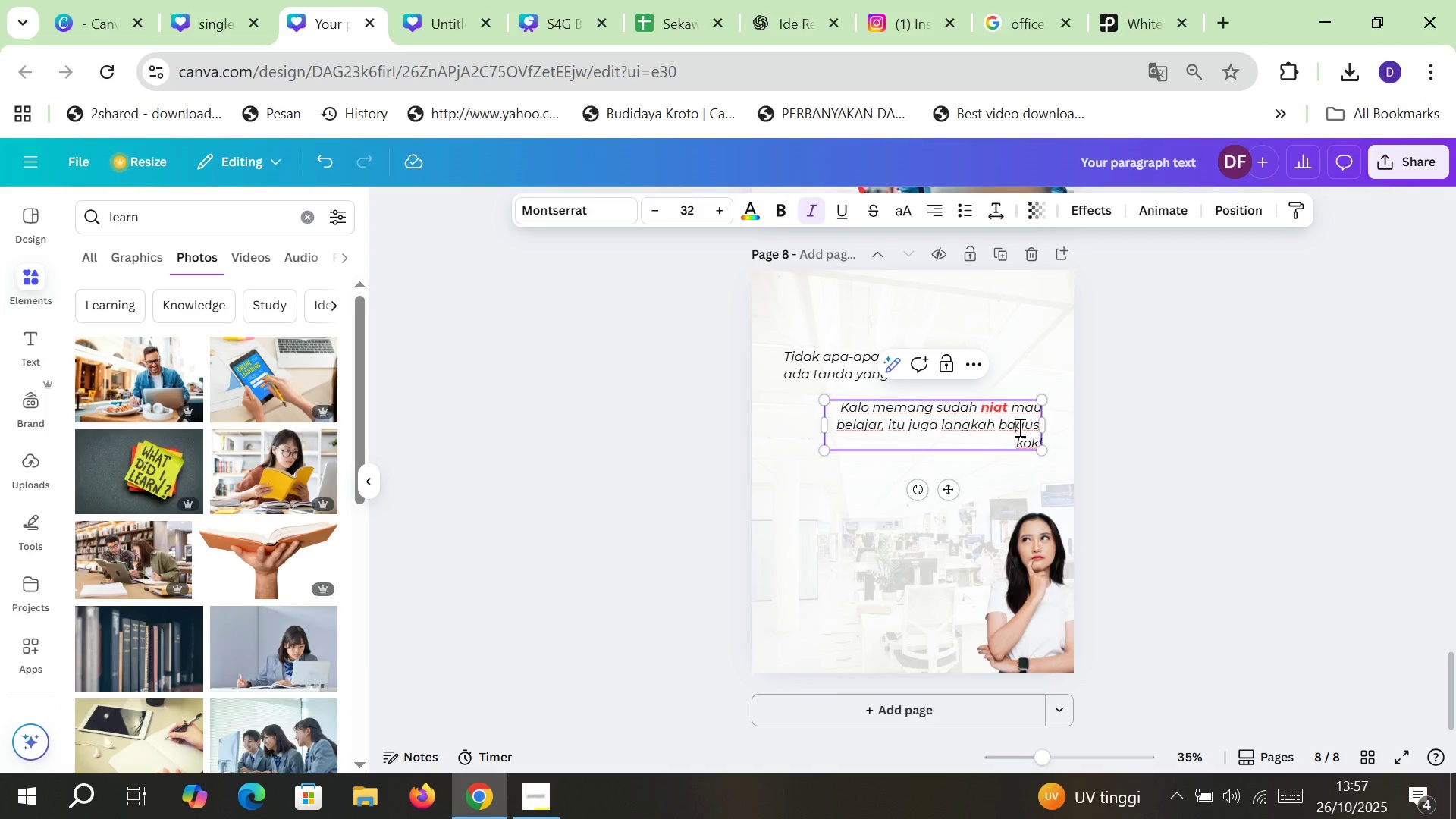 
double_click([1018, 427])
 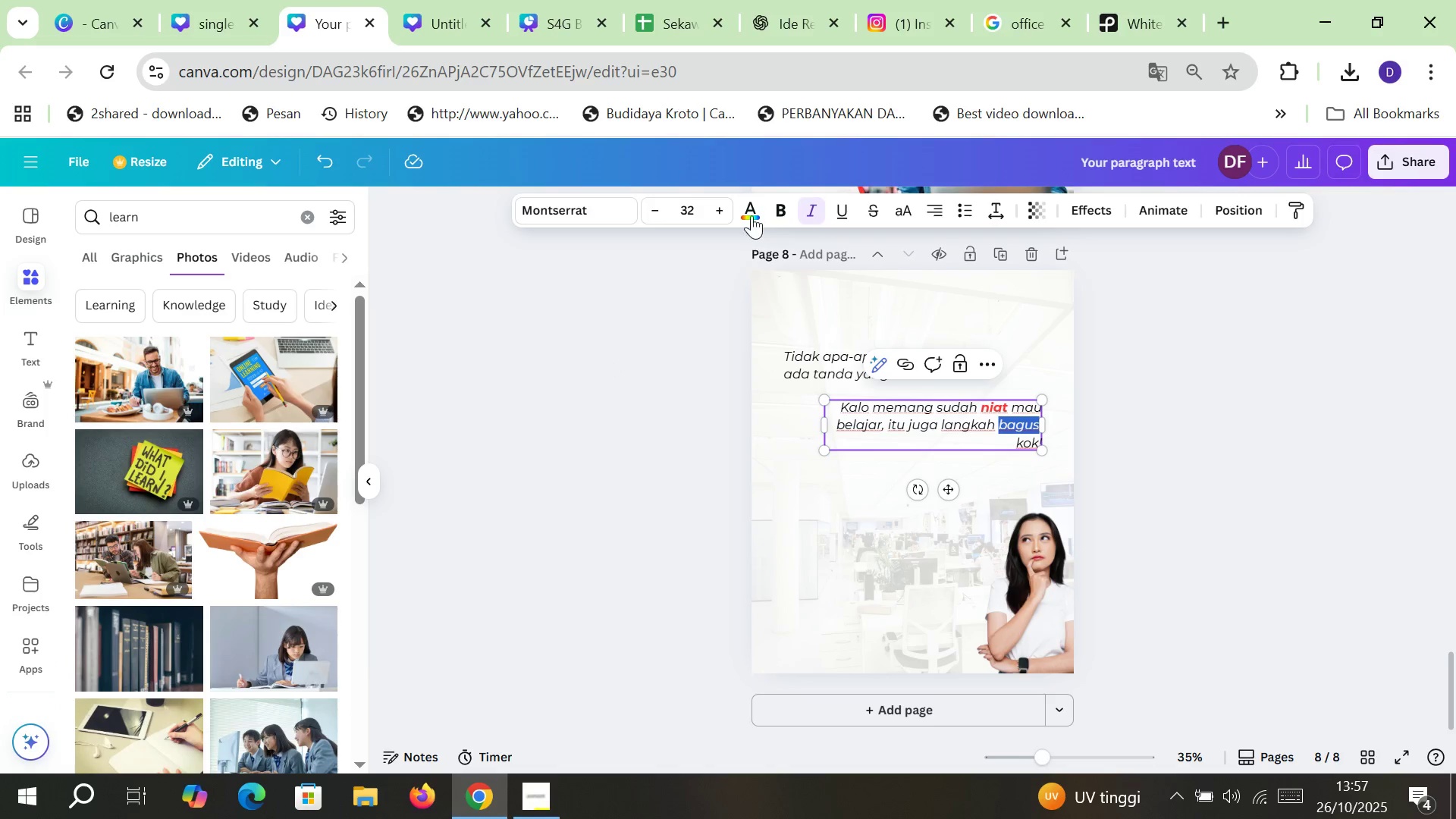 
left_click([752, 213])
 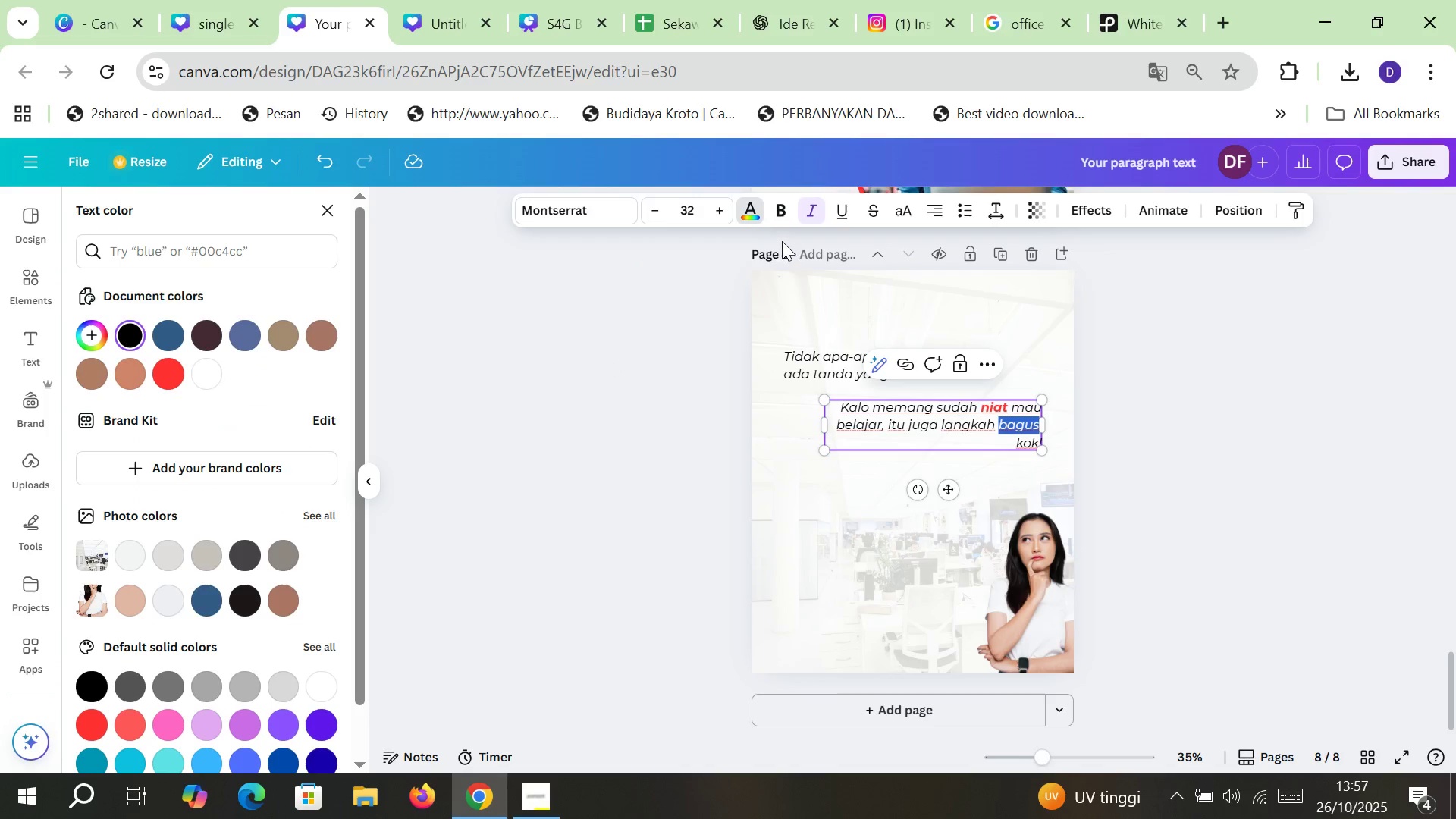 
left_click([780, 221])
 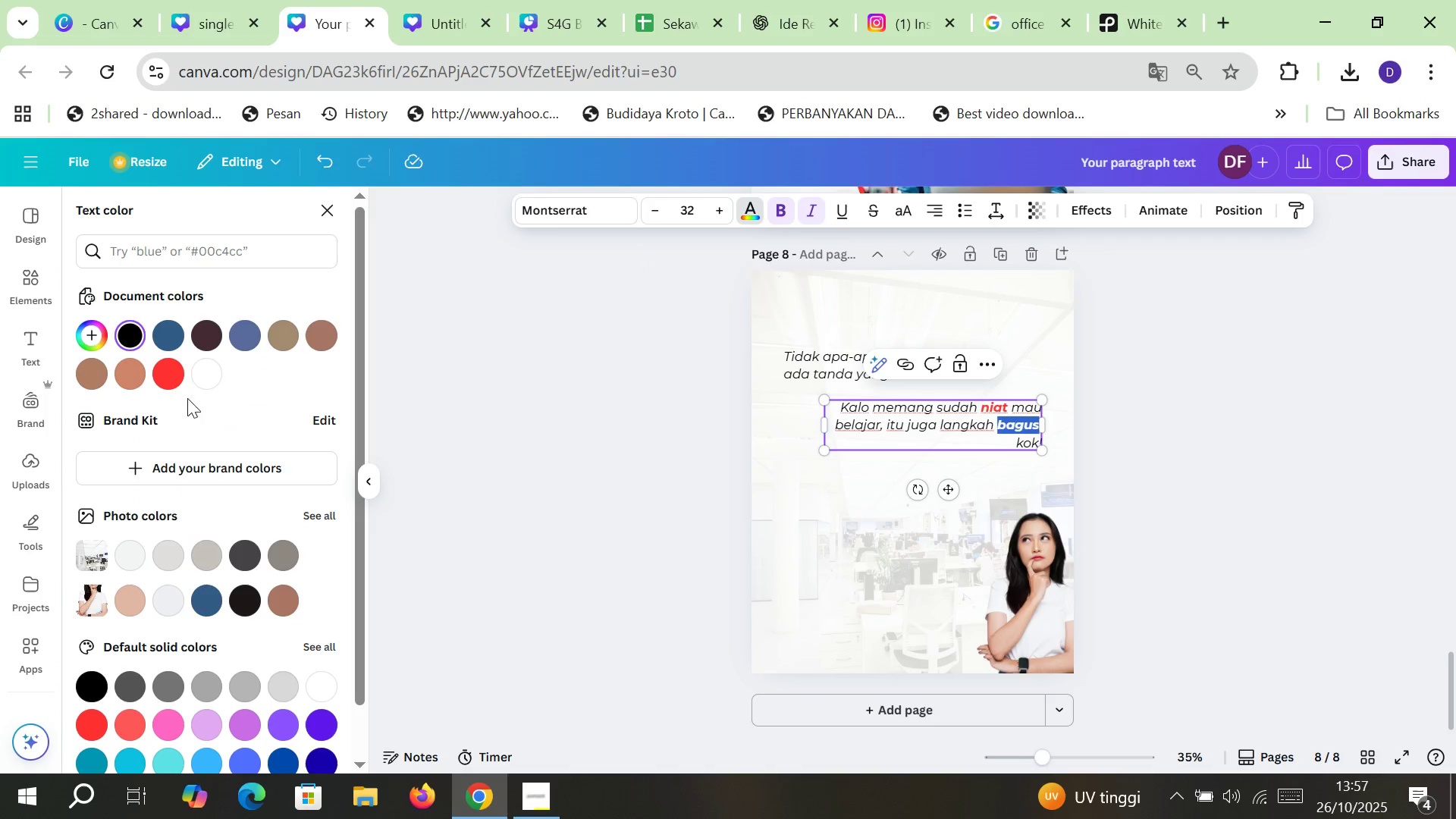 
left_click([173, 381])
 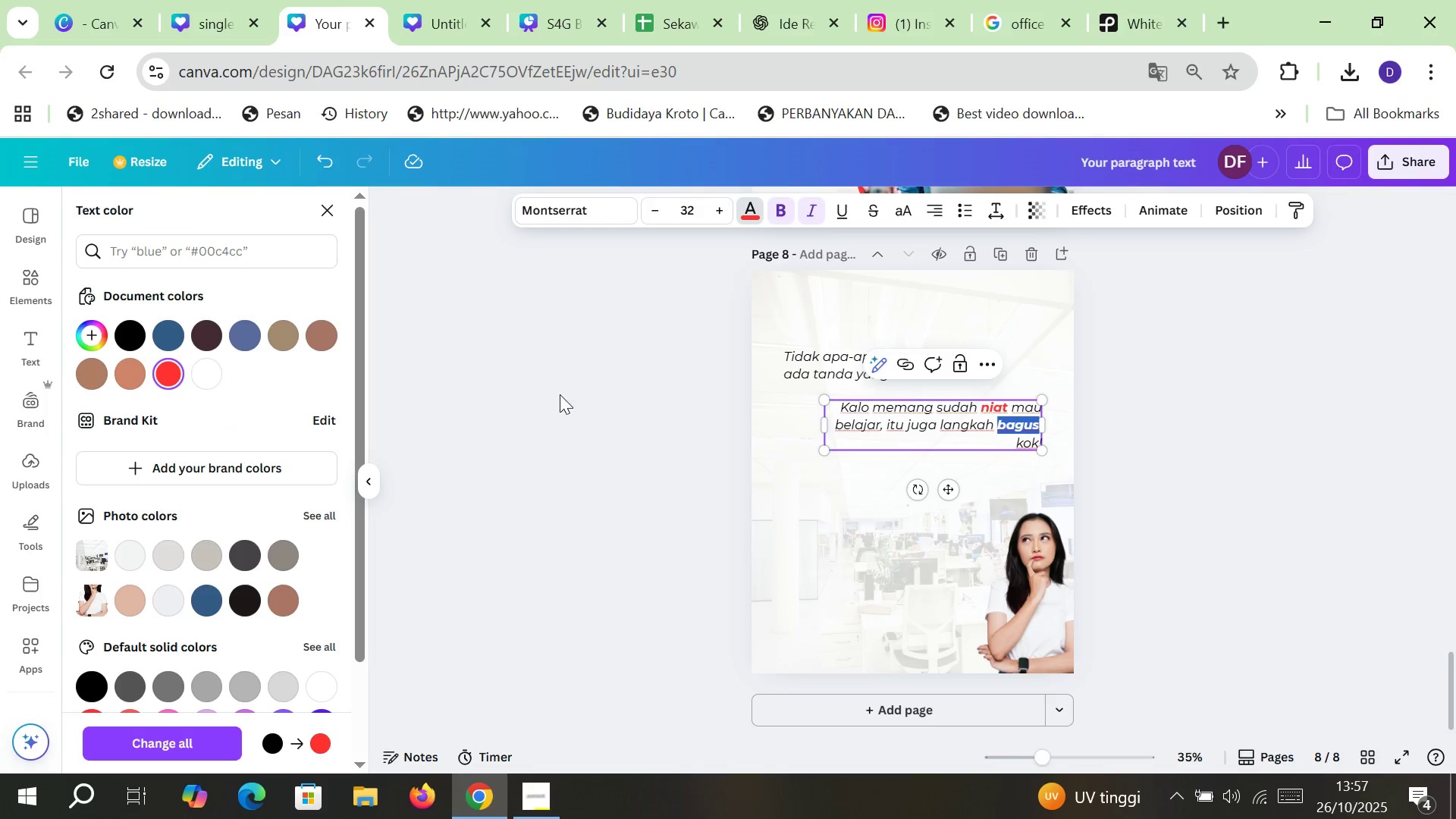 
left_click([563, 394])
 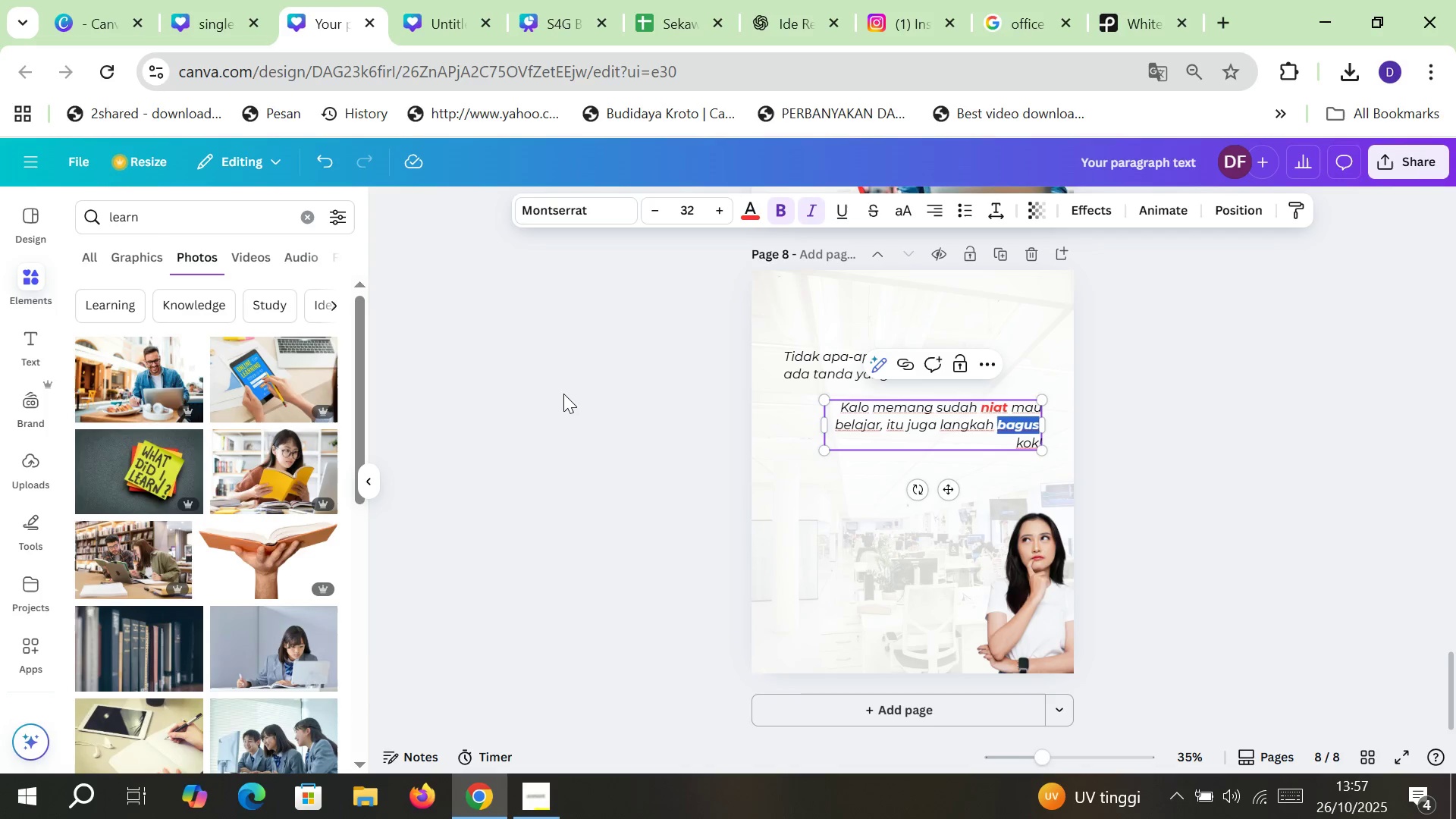 
left_click([563, 394])
 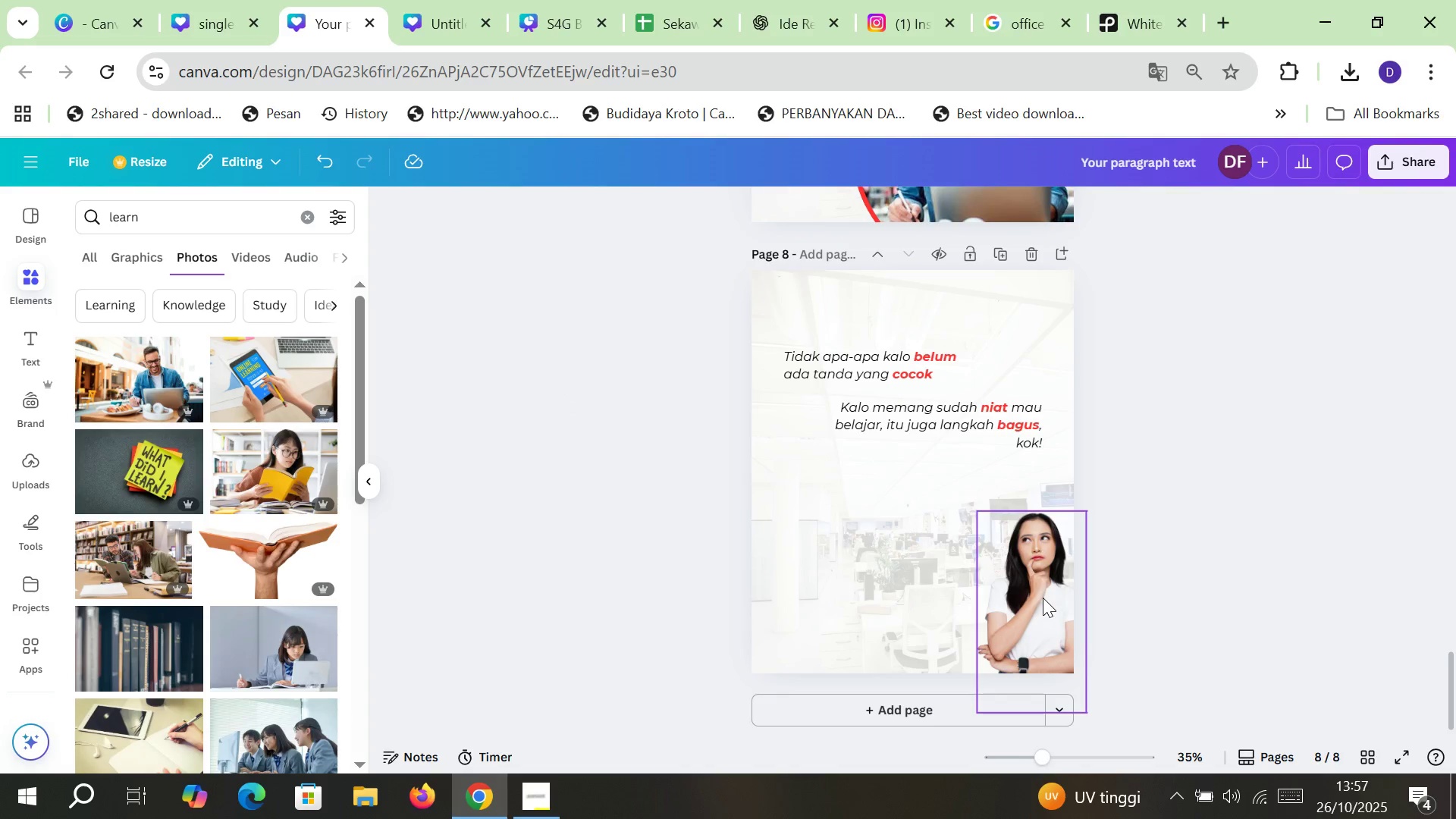 
left_click([1043, 598])
 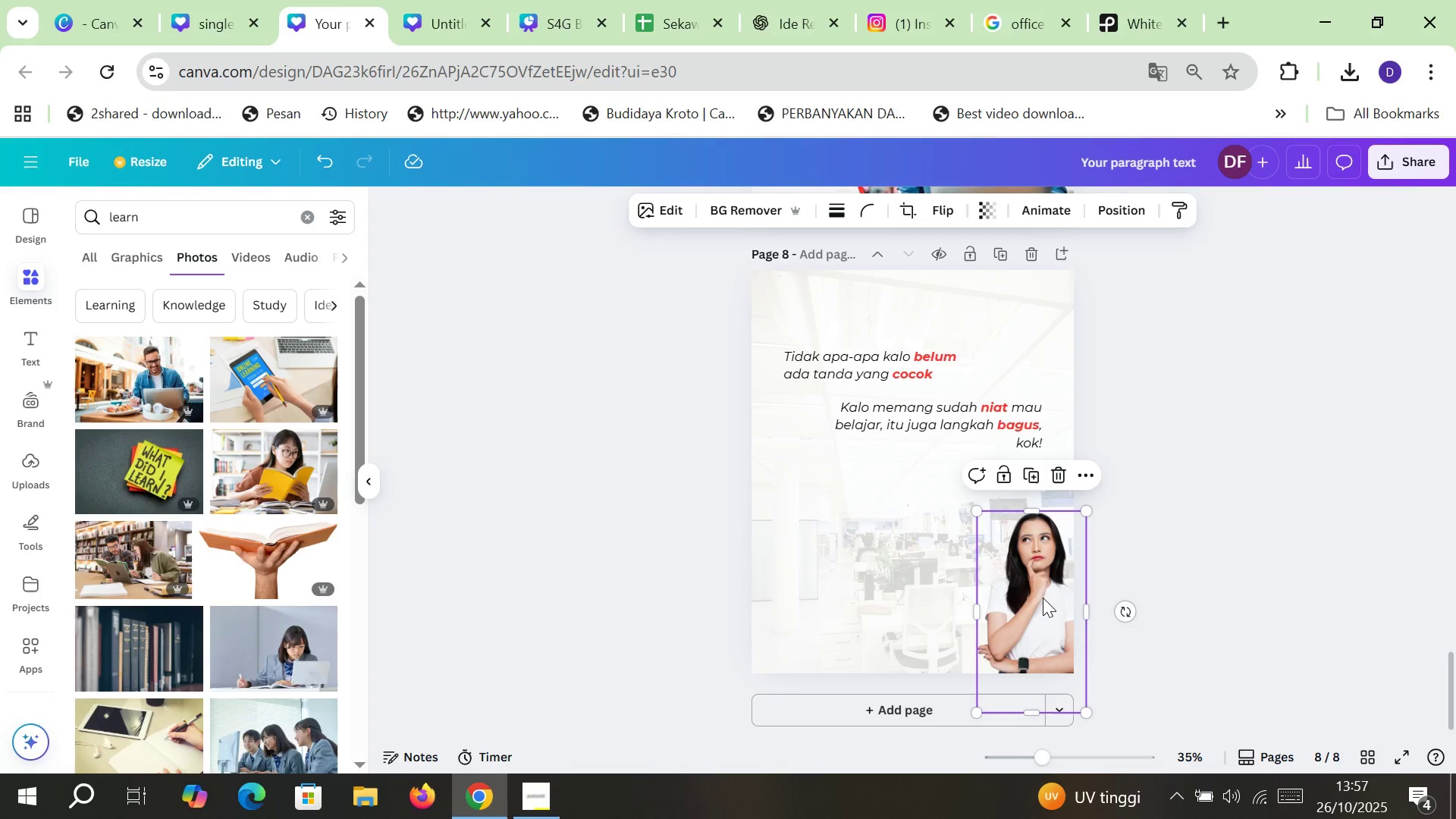 
key(Delete)
 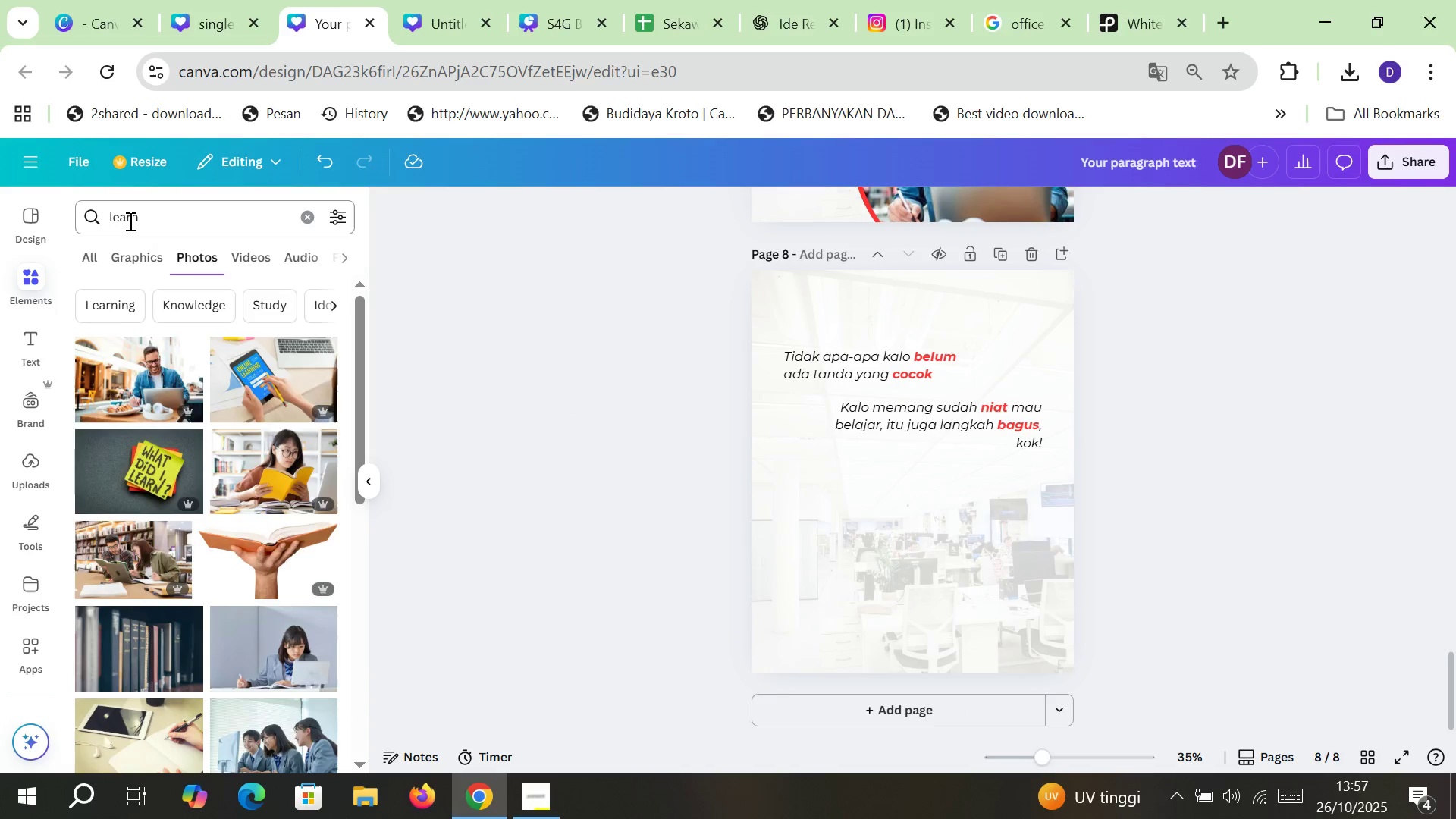 
double_click([129, 221])
 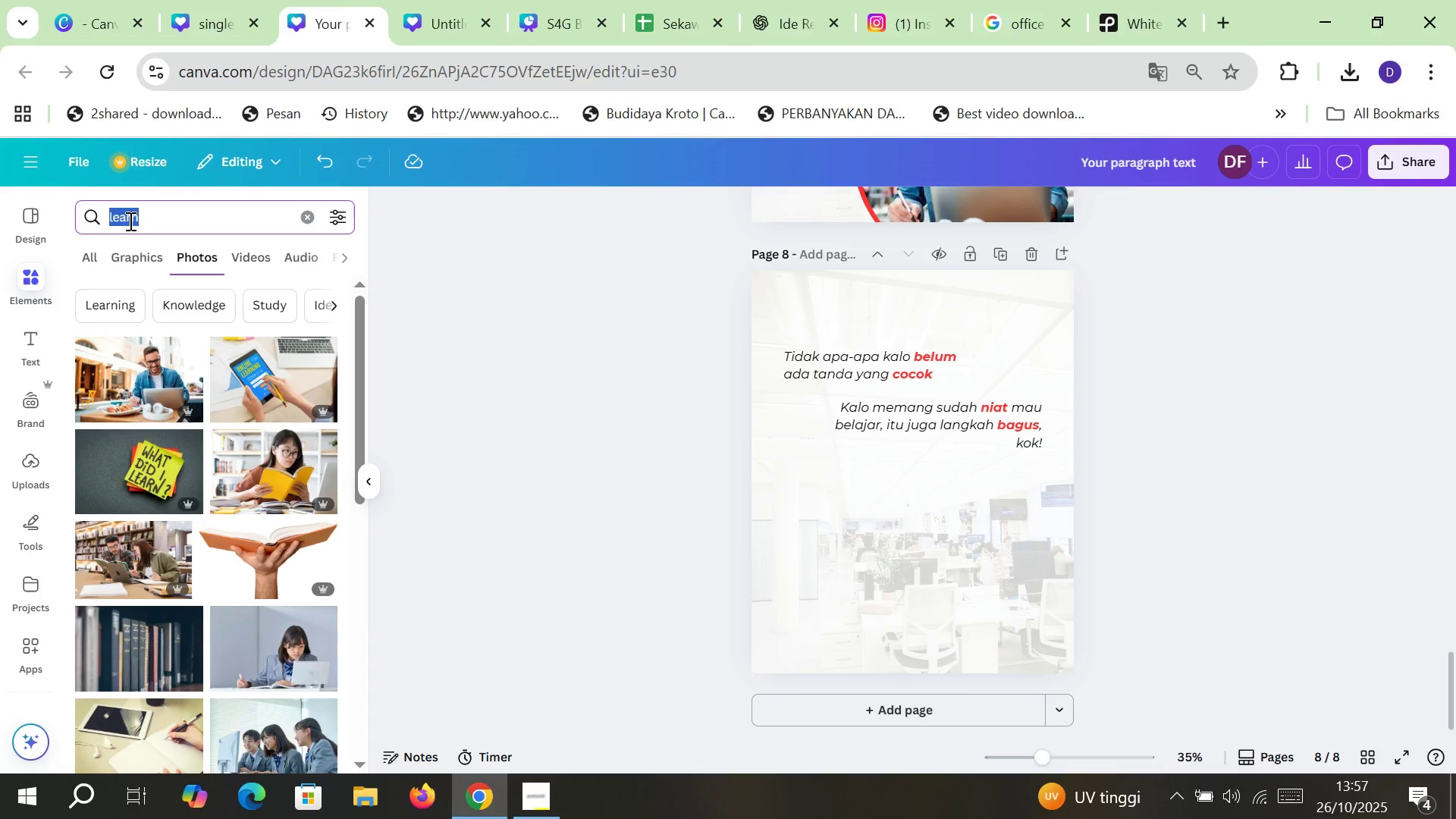 
type(thumb)
 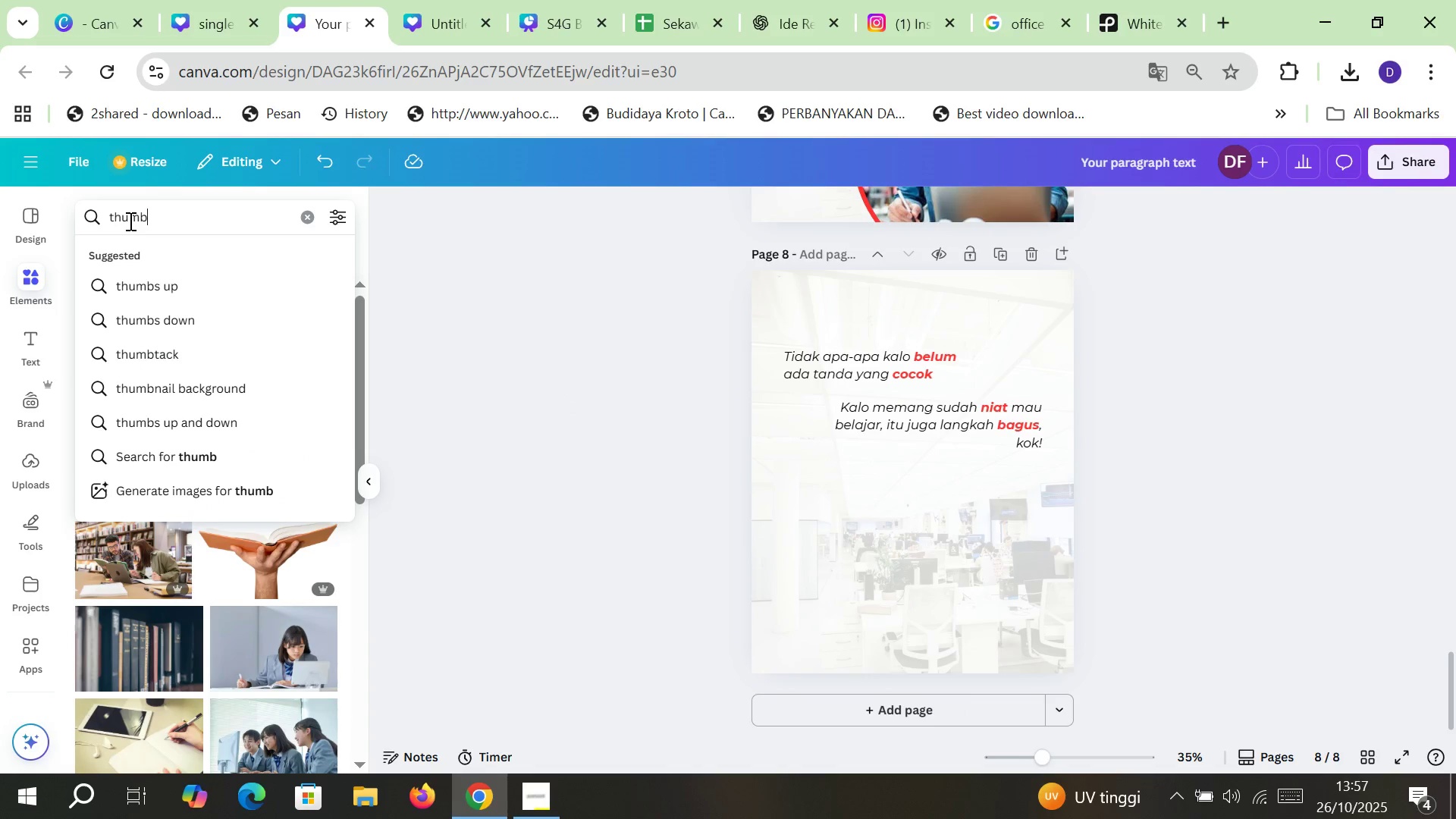 
key(ArrowDown)
 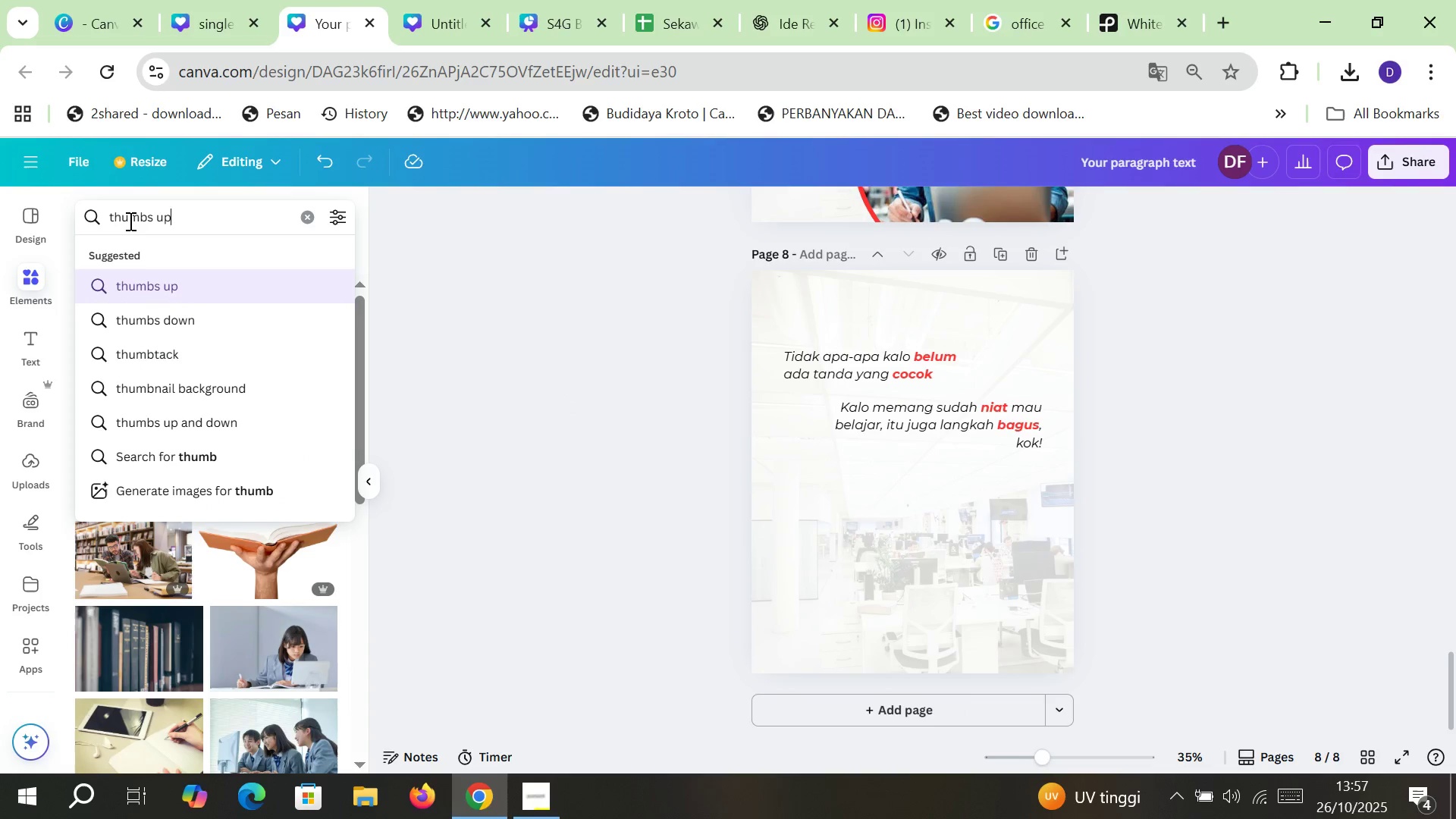 
key(Enter)
 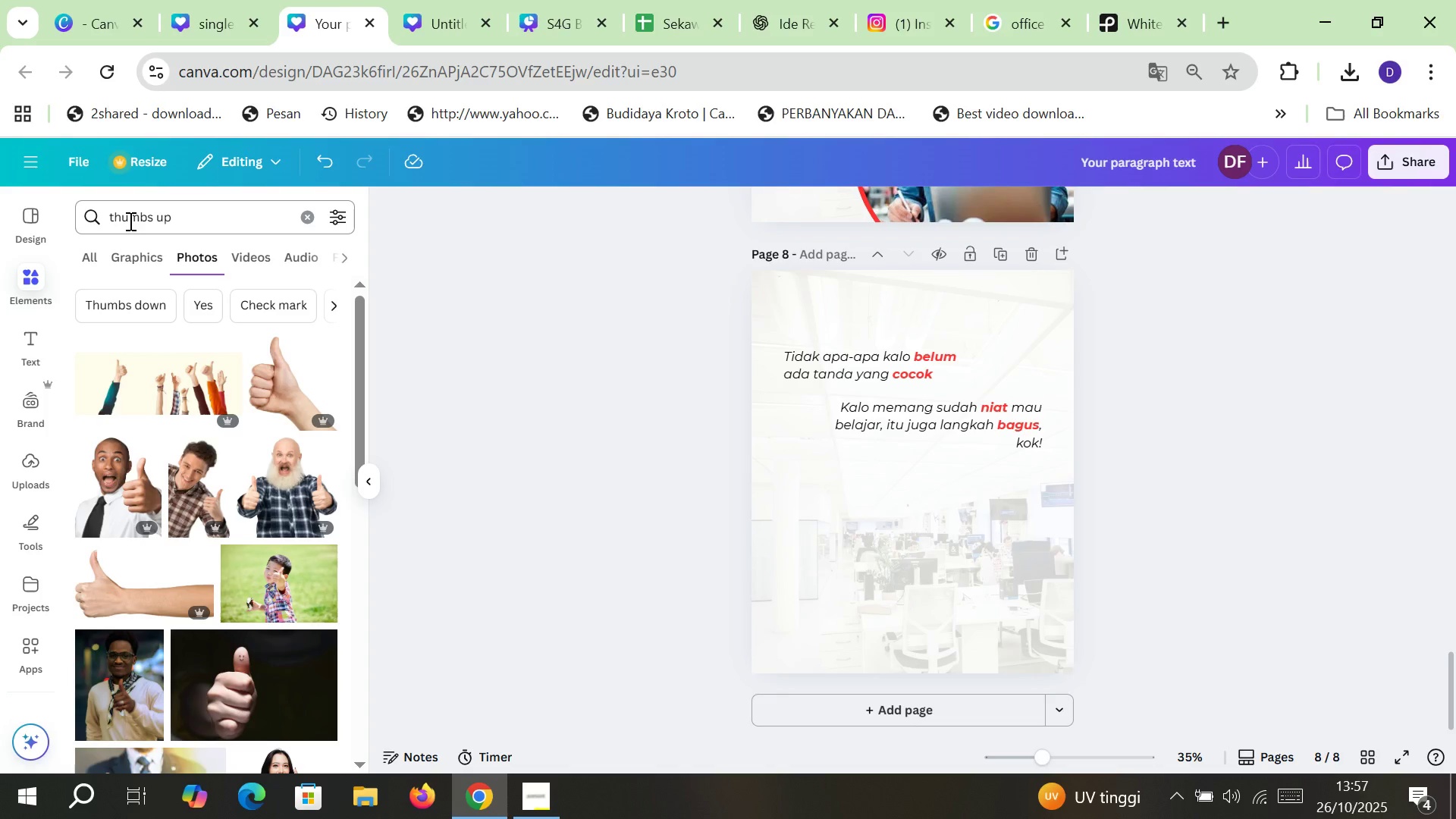 
mouse_move([151, 470])
 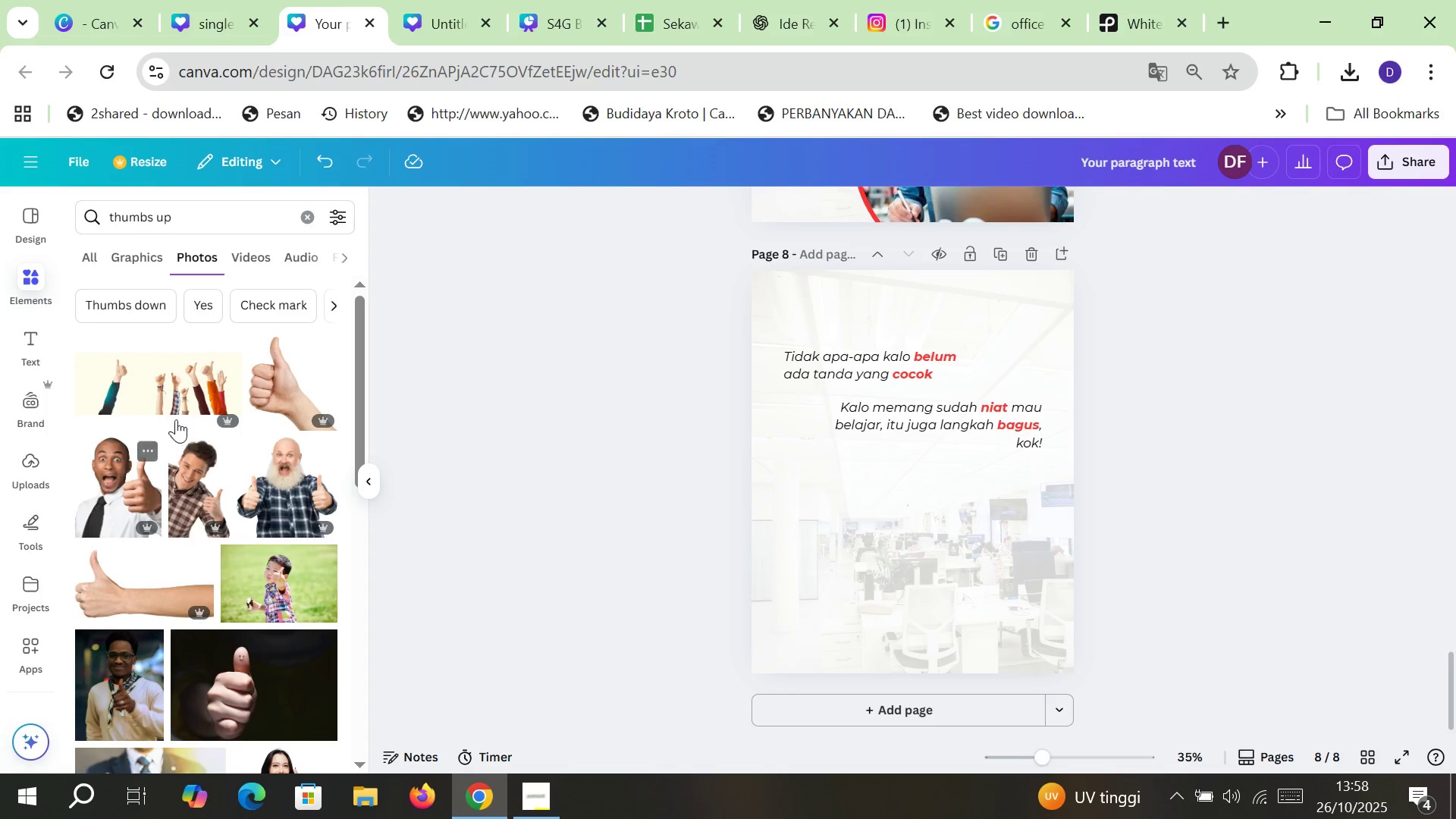 
mouse_move([202, 400])
 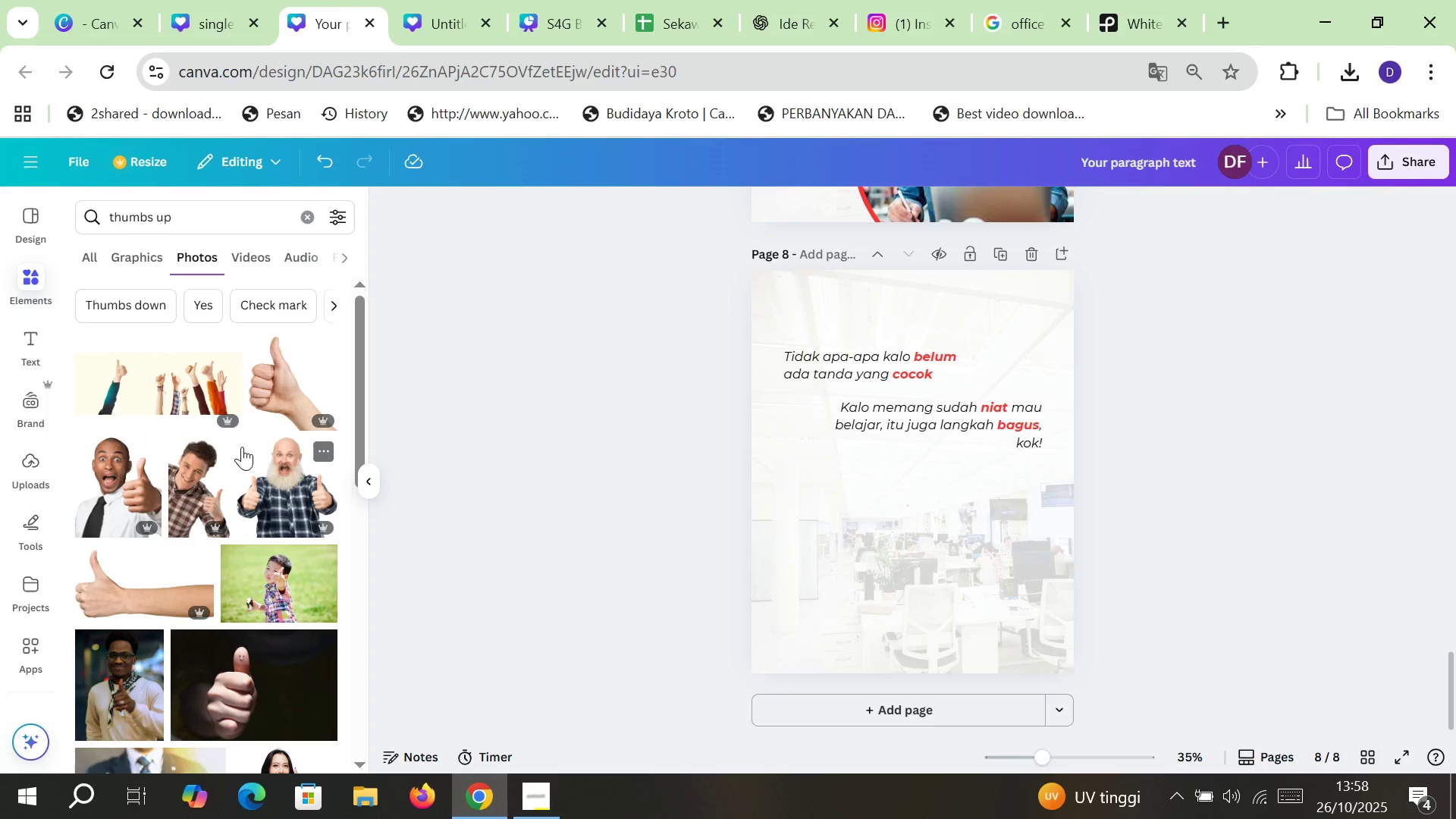 
mouse_move([187, 397])
 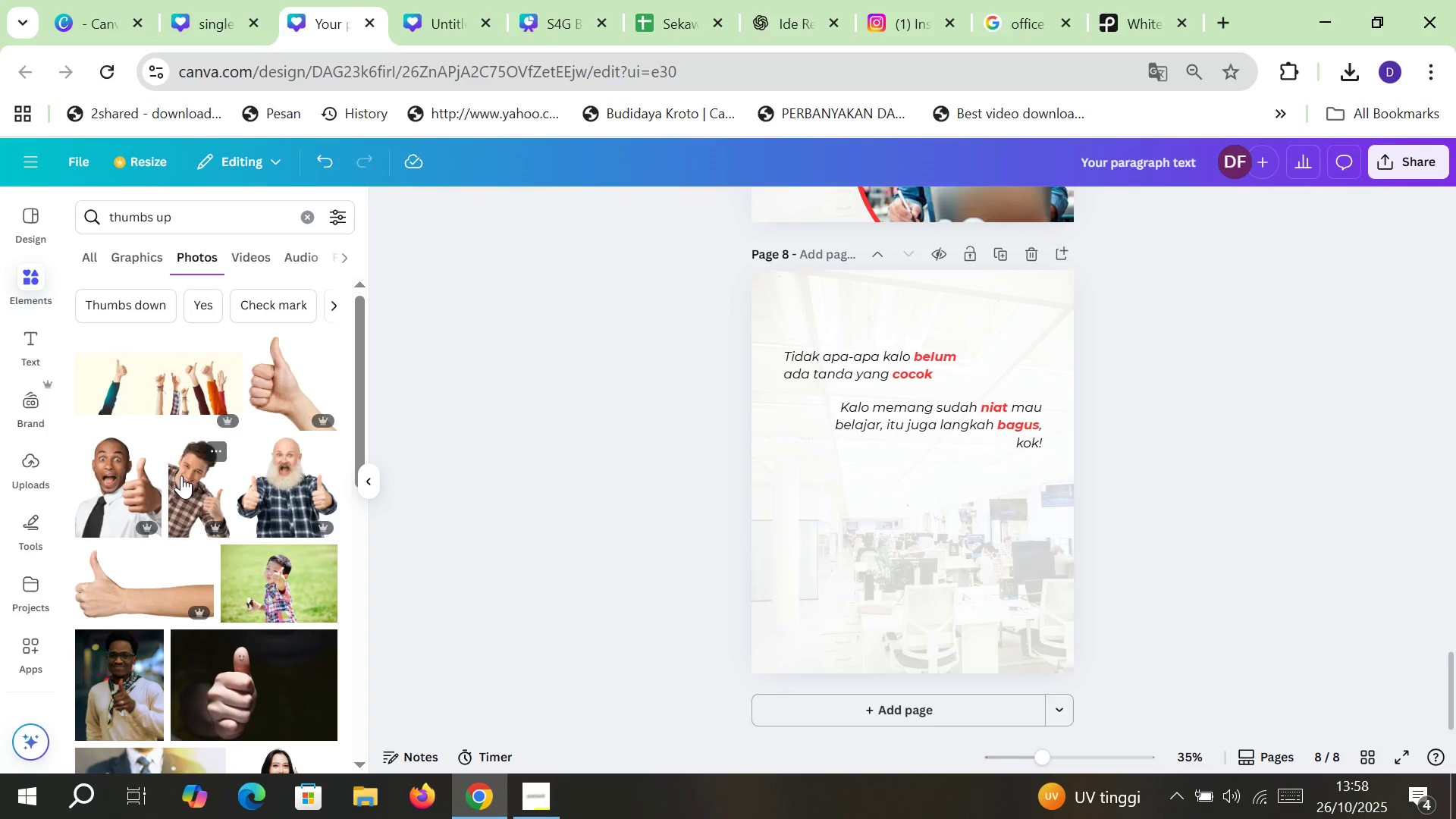 
scroll: coordinate [181, 469], scroll_direction: down, amount: 6.0
 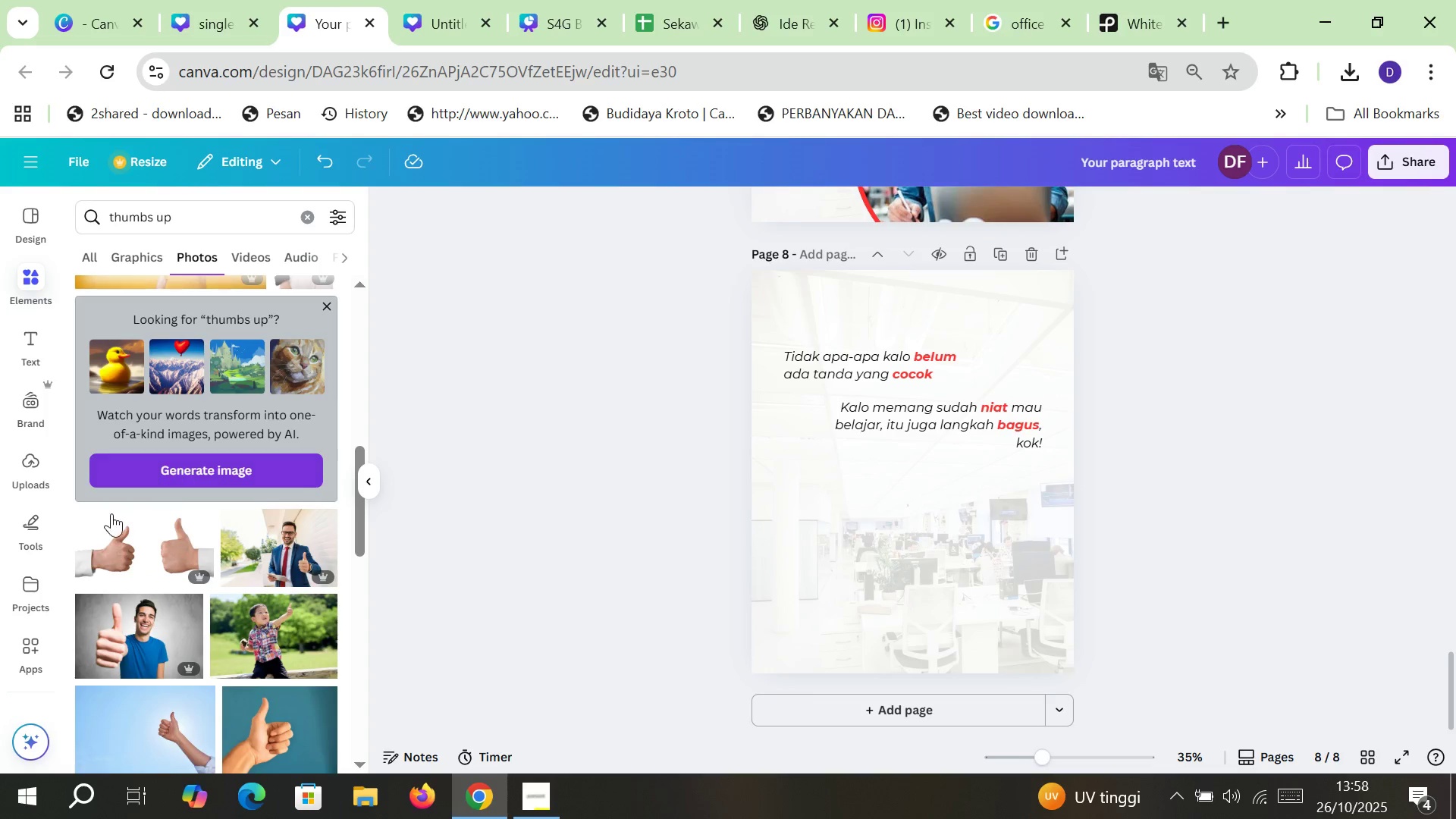 
left_click([102, 541])
 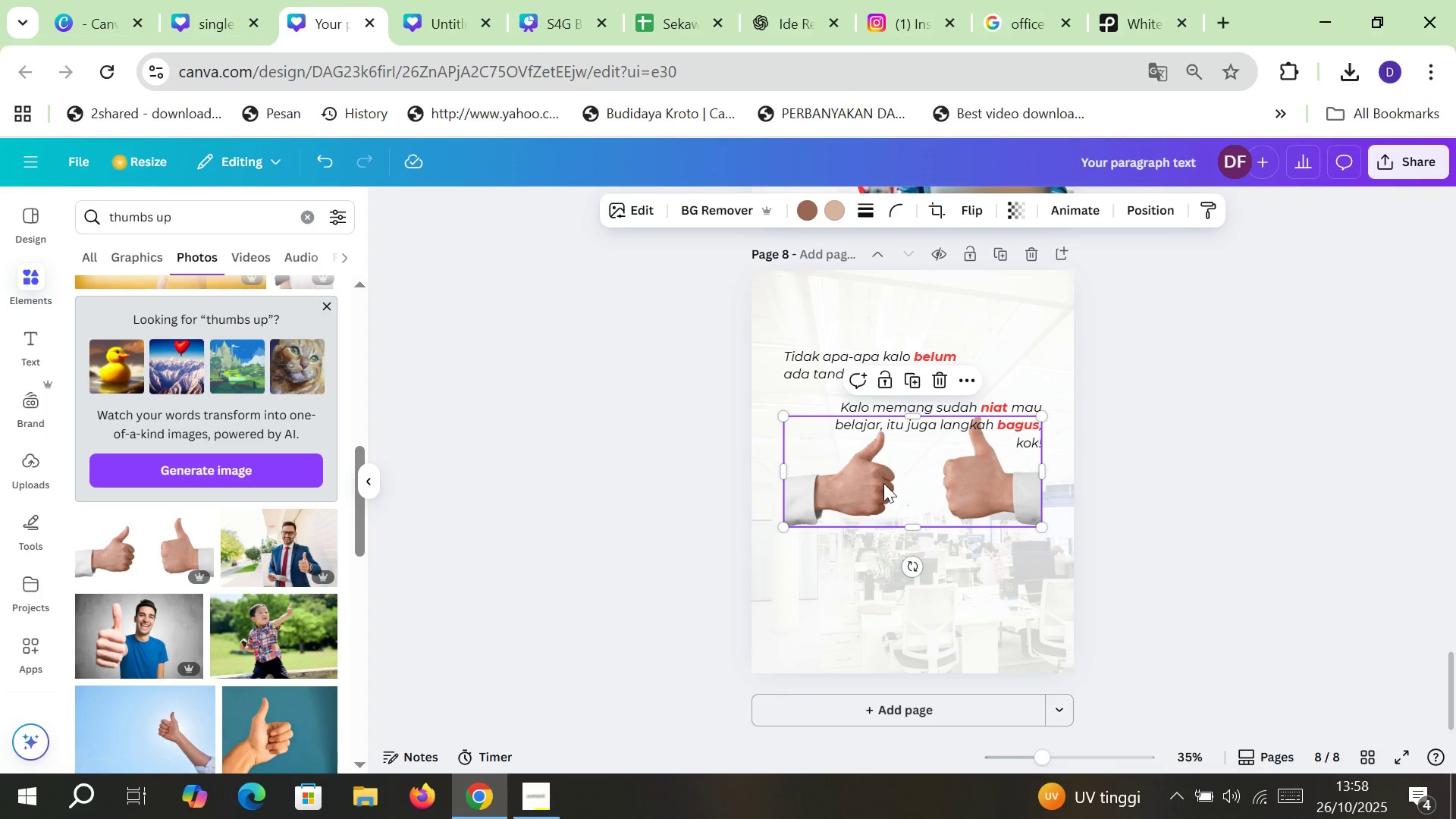 
left_click_drag(start_coordinate=[870, 480], to_coordinate=[835, 546])
 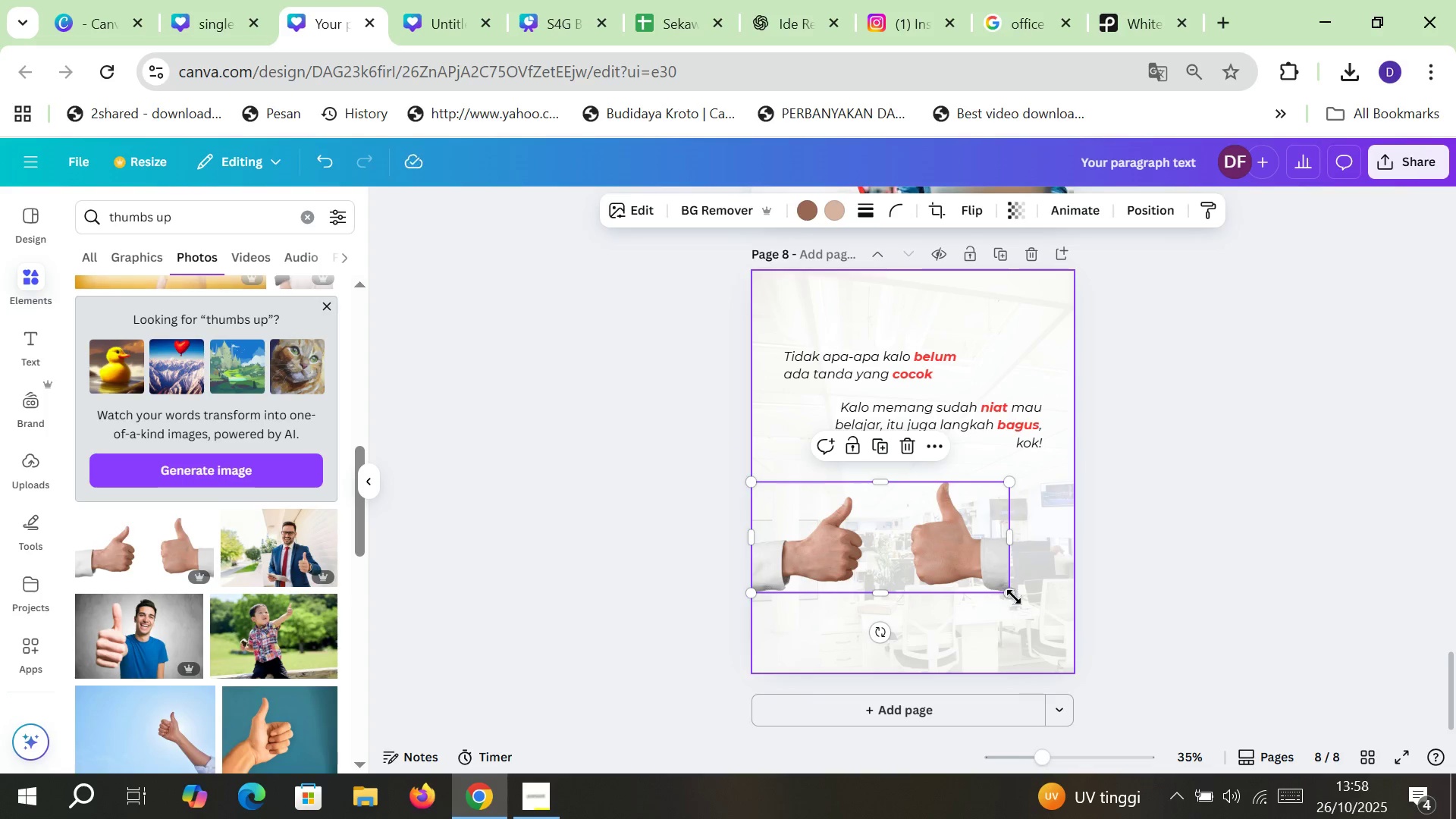 
left_click_drag(start_coordinate=[1014, 597], to_coordinate=[1066, 643])
 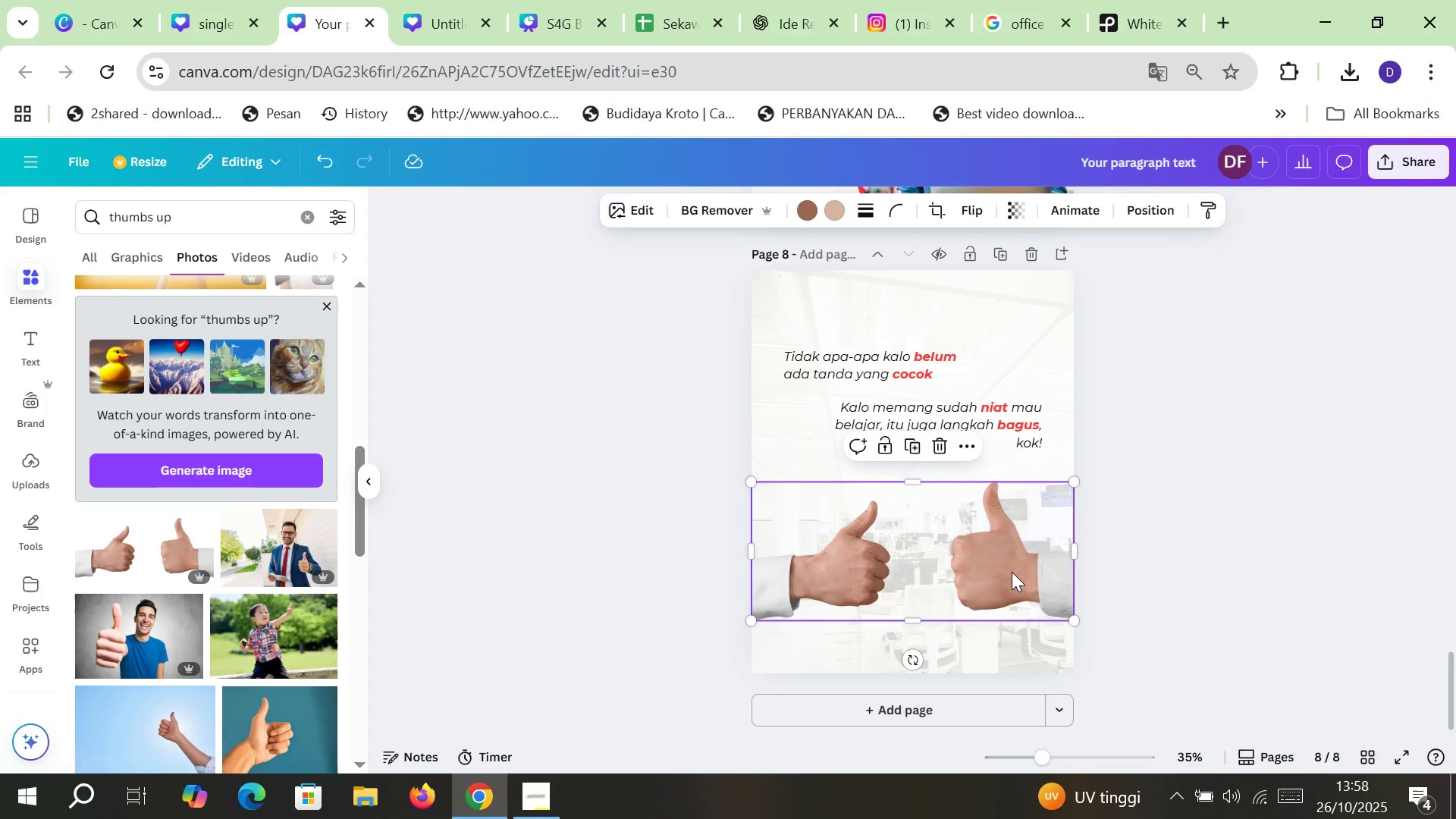 
left_click_drag(start_coordinate=[1012, 572], to_coordinate=[1011, 632])
 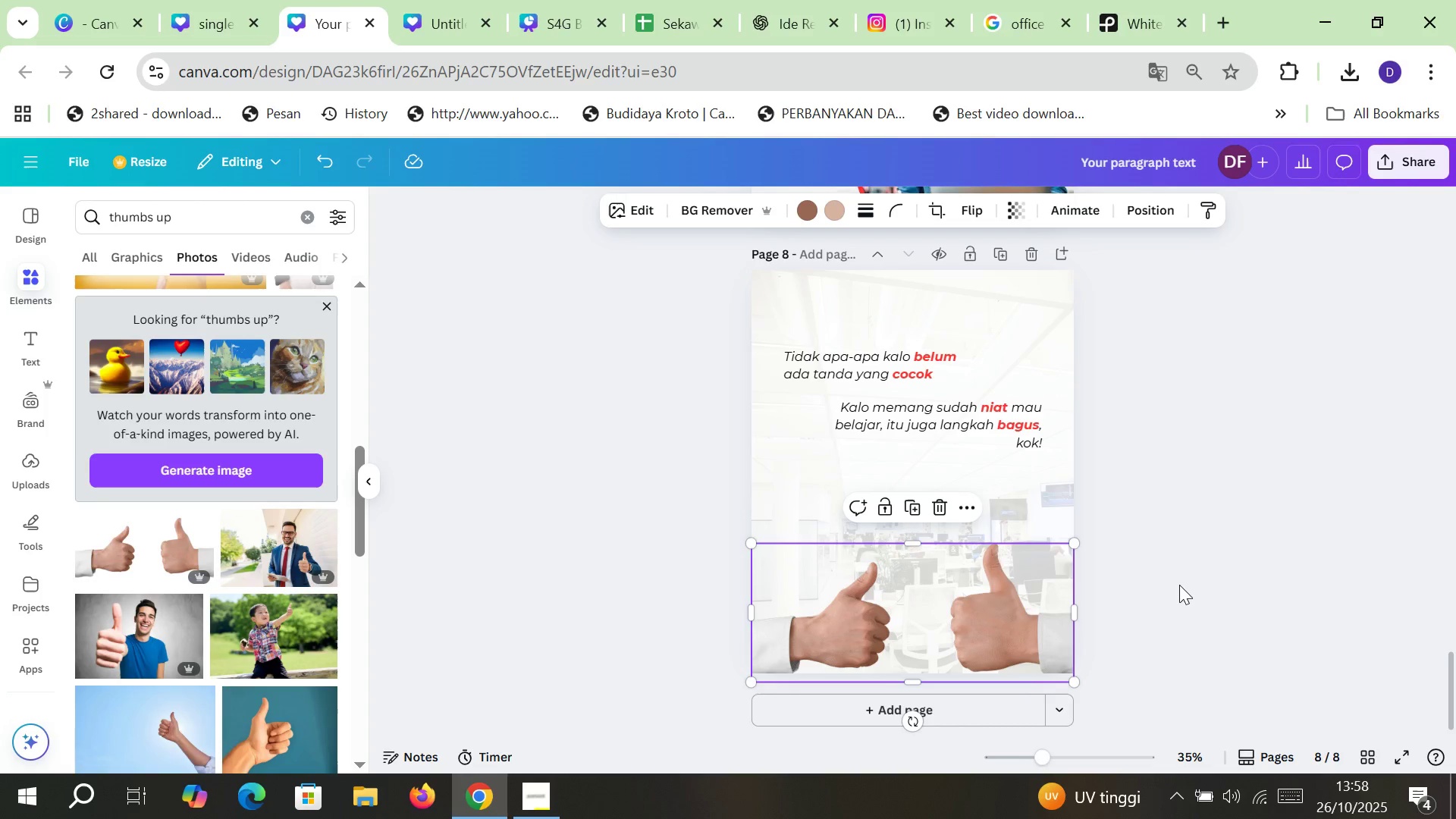 
left_click([1179, 585])
 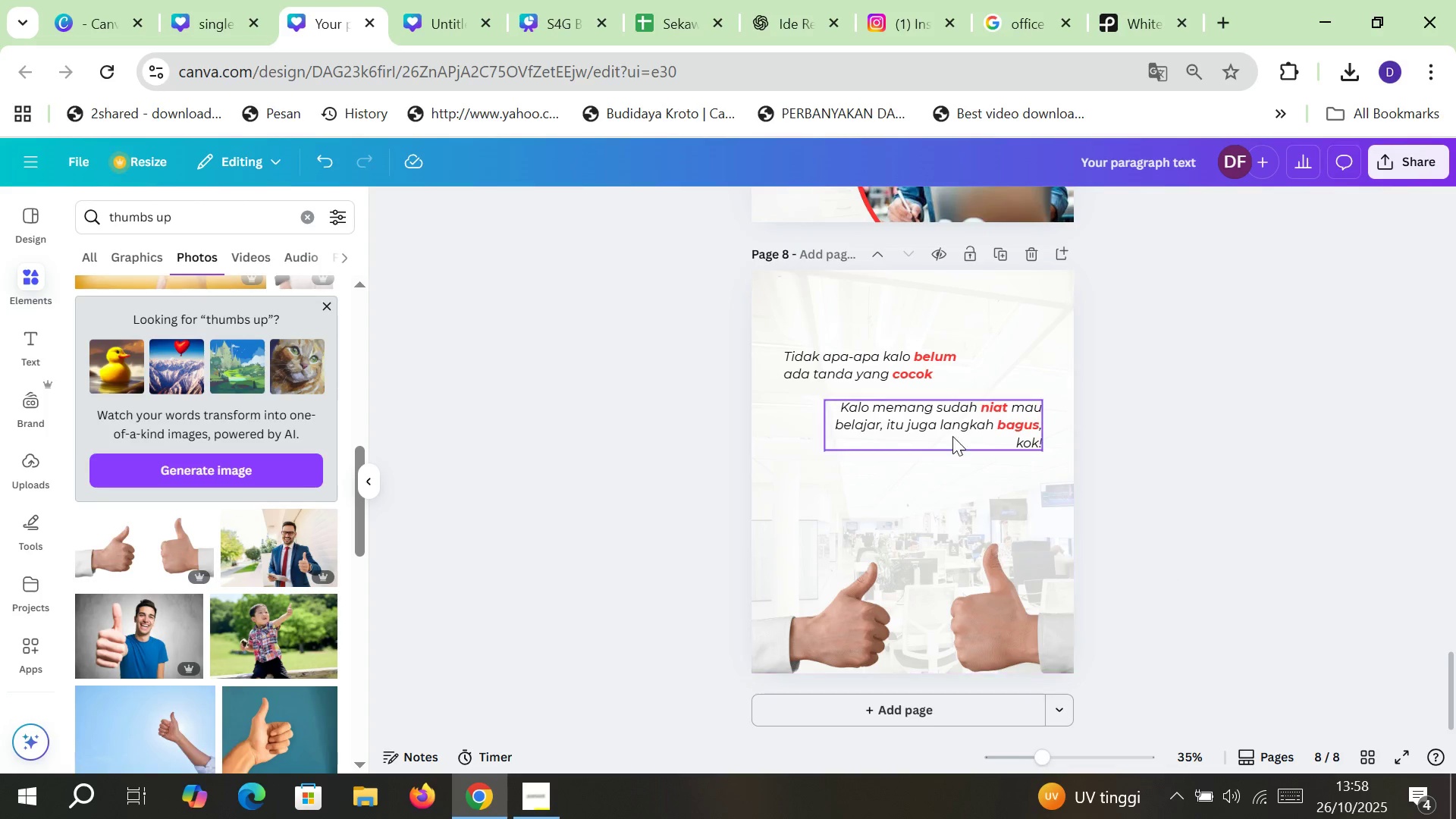 
left_click([960, 418])
 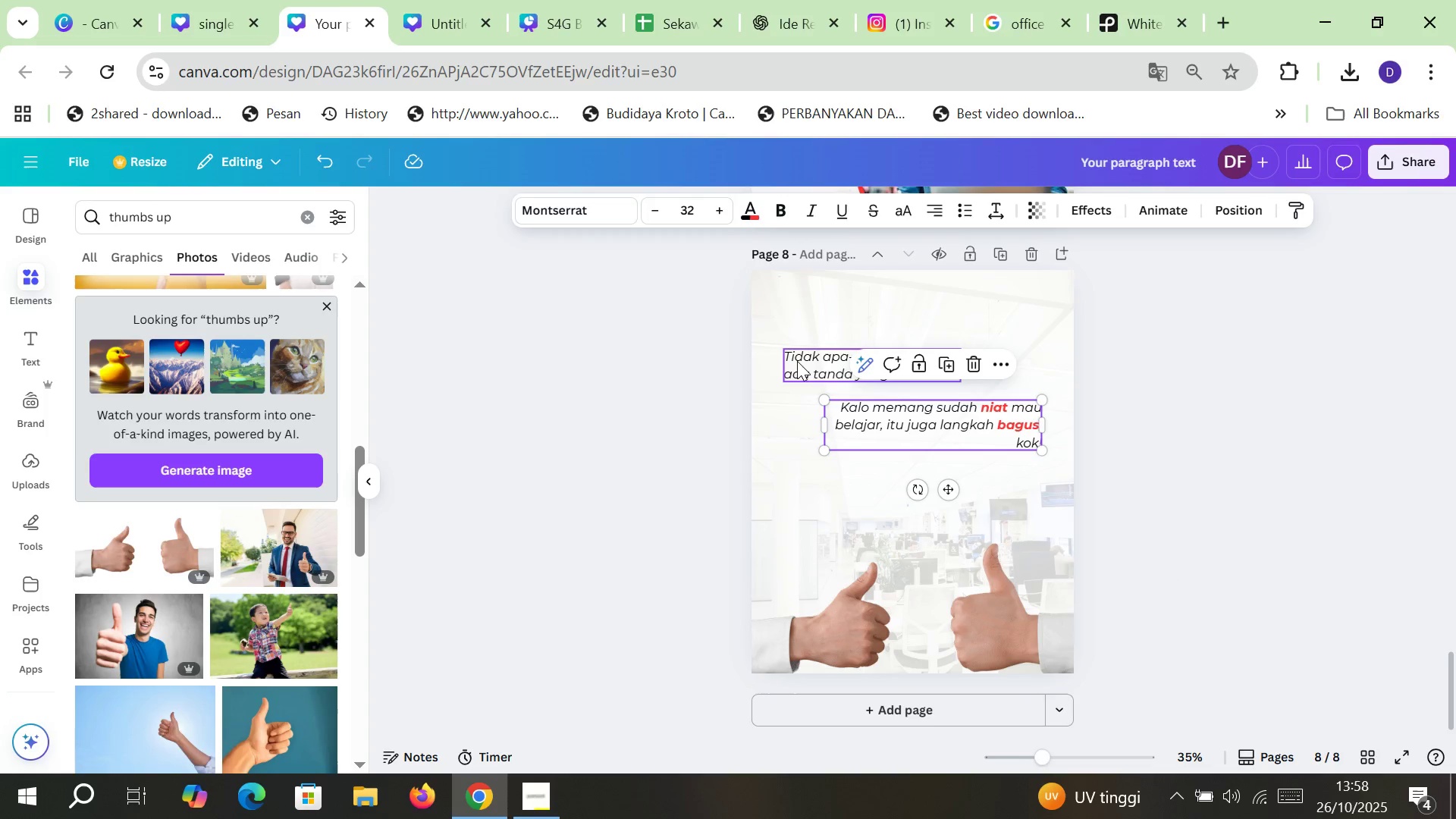 
hold_key(key=ShiftLeft, duration=0.6)
left_click([805, 362])
 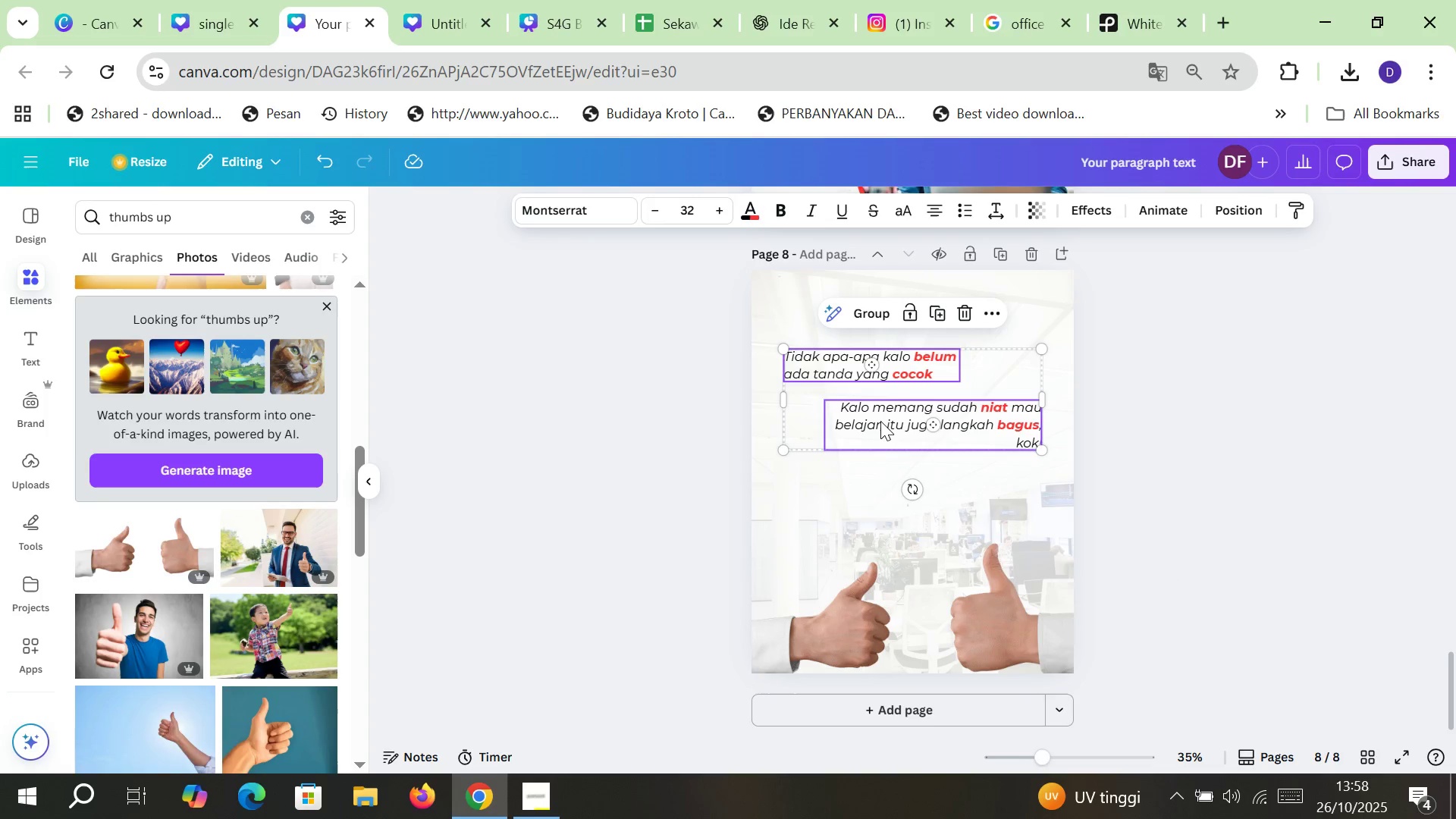 
left_click_drag(start_coordinate=[880, 421], to_coordinate=[878, 493])
 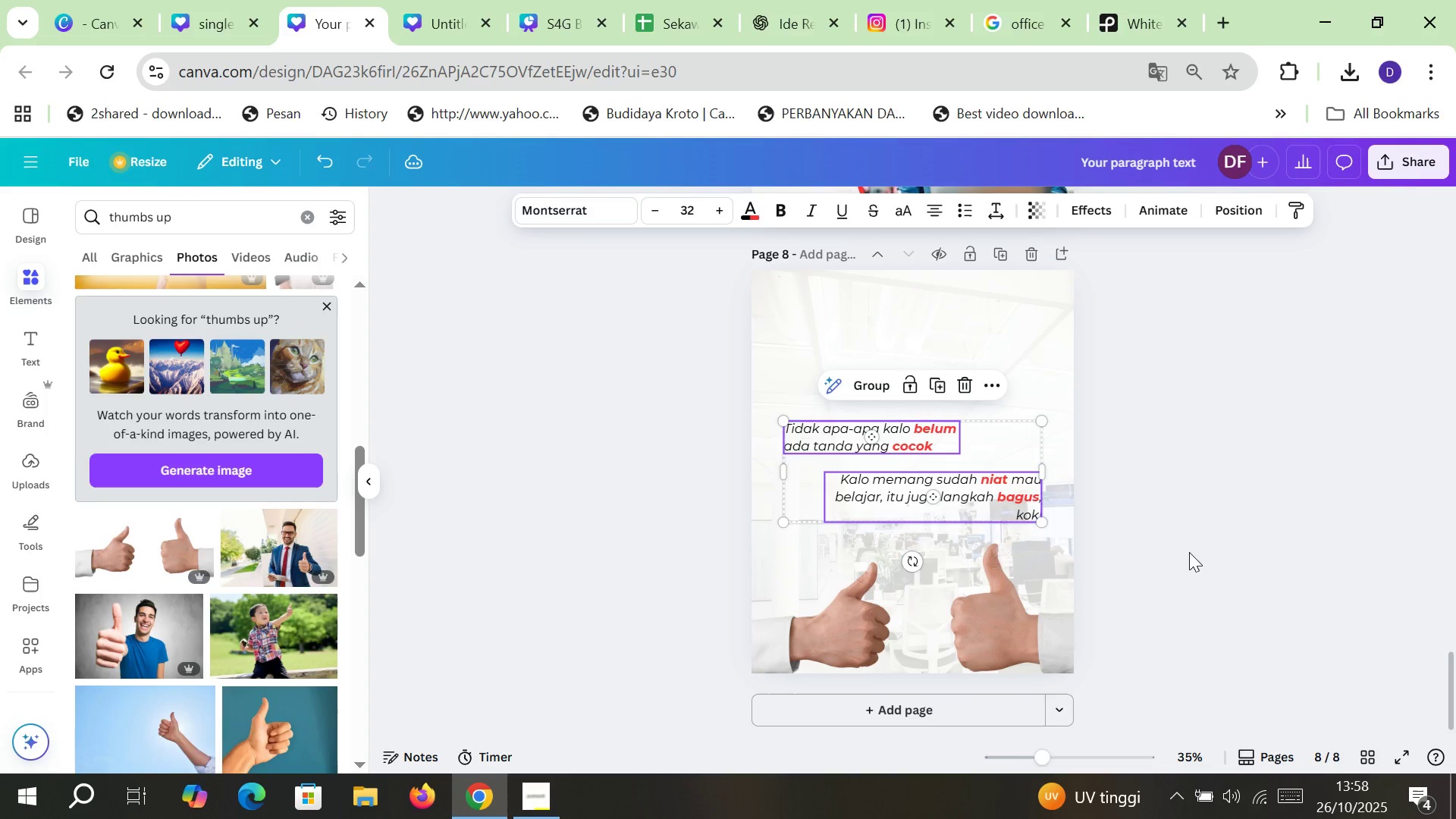 
left_click([1189, 552])
 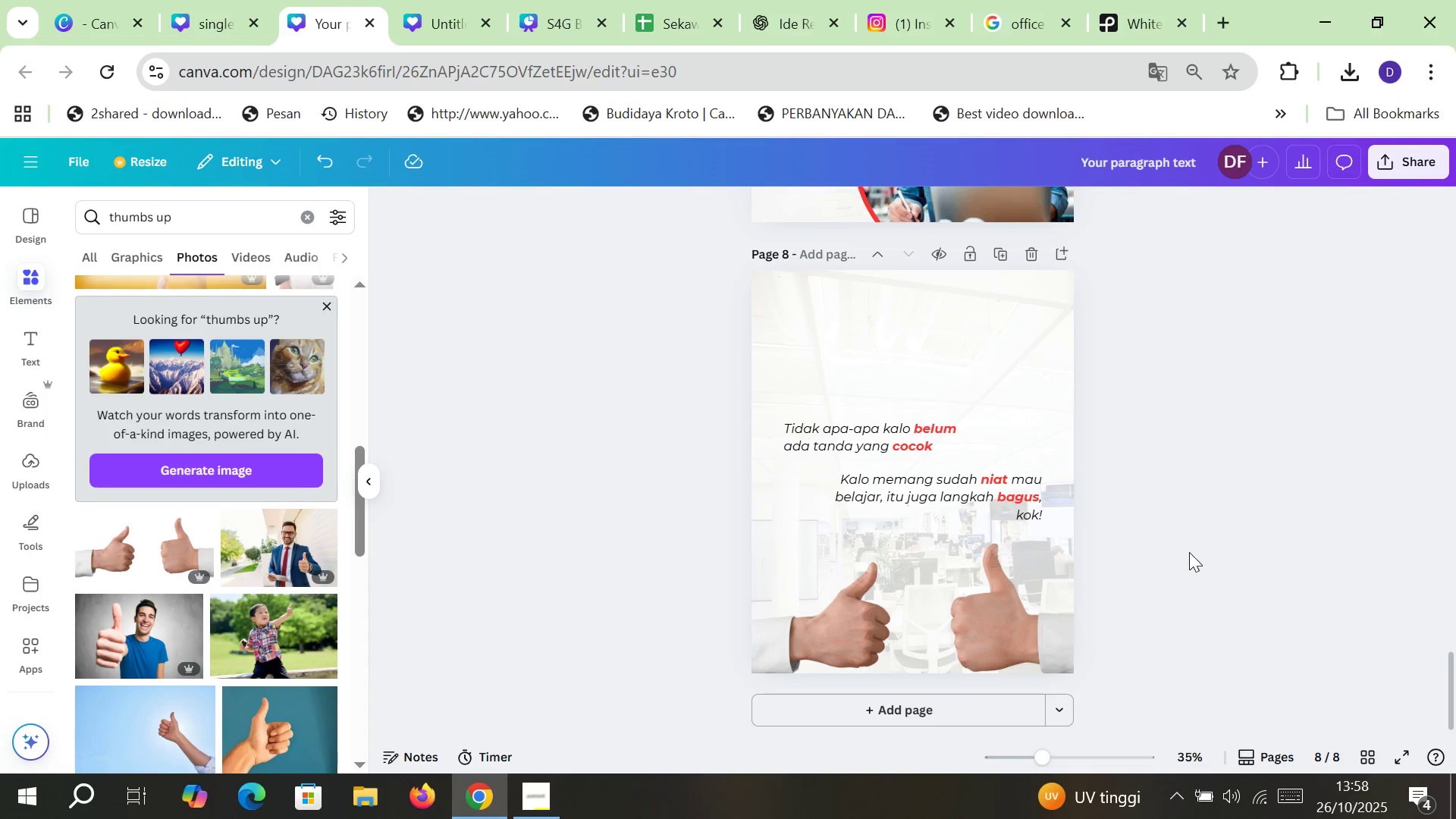 
scroll: coordinate [990, 376], scroll_direction: up, amount: 38.0
 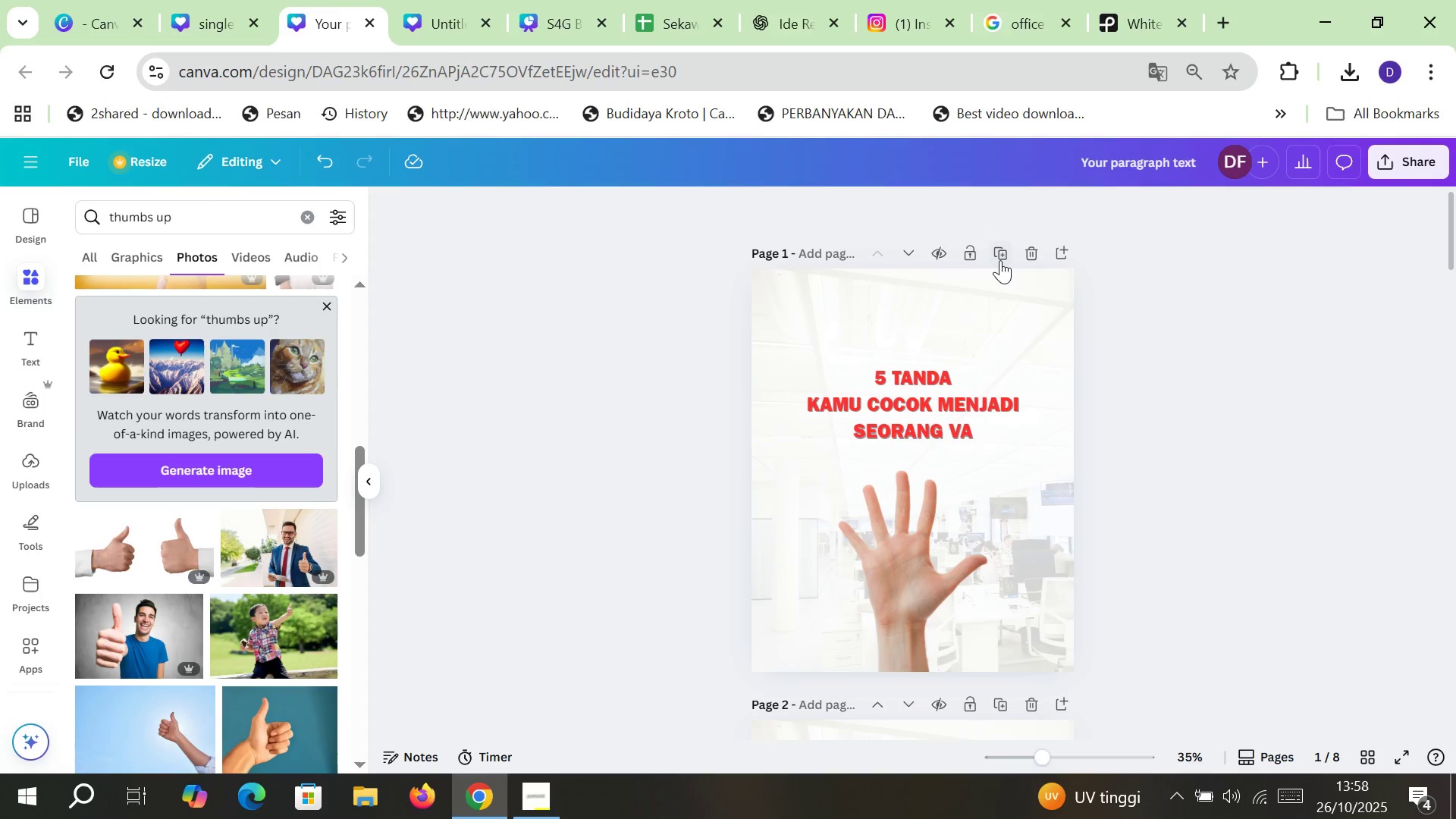 
left_click([1004, 256])
 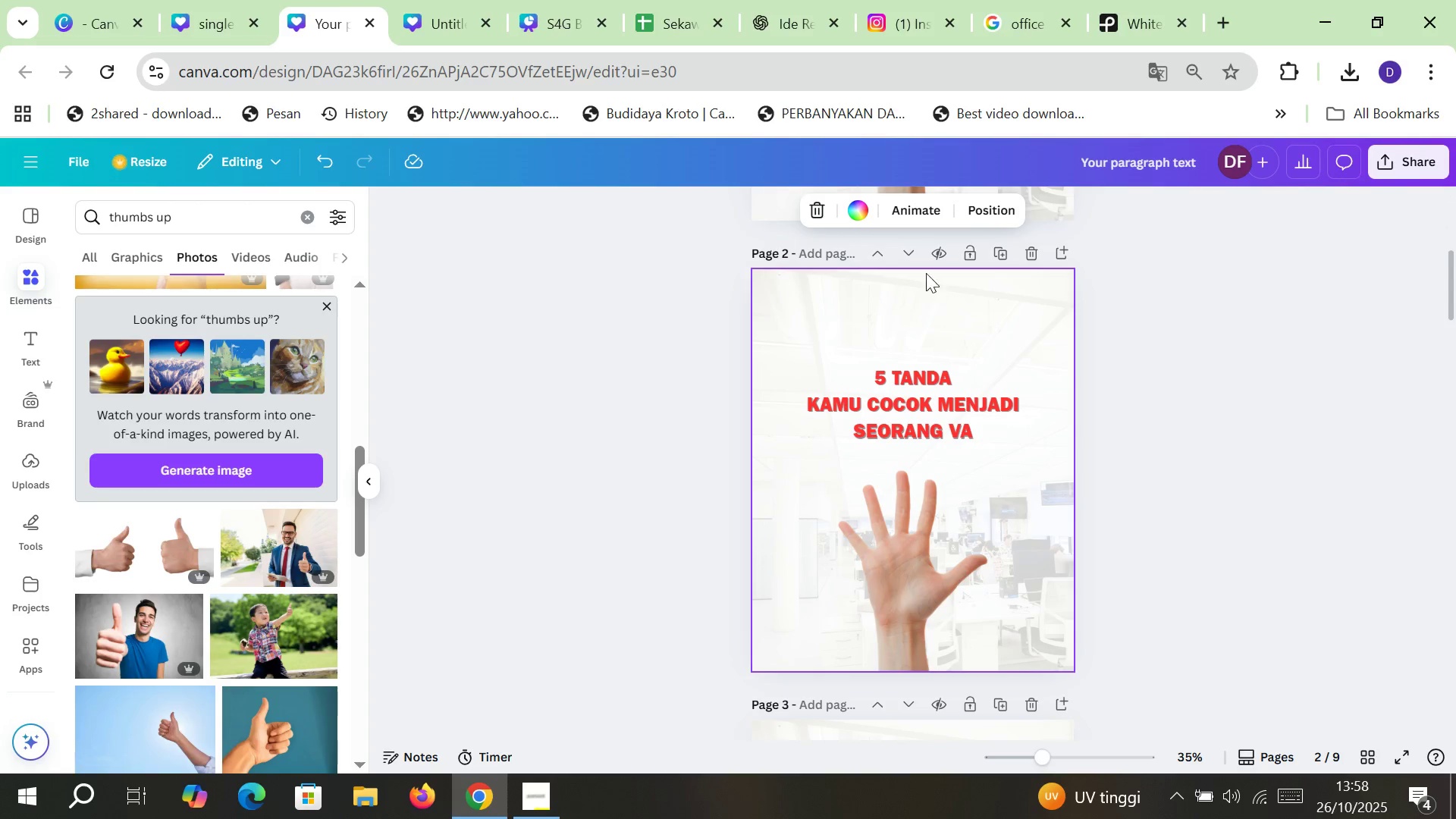 
left_click([905, 257])
 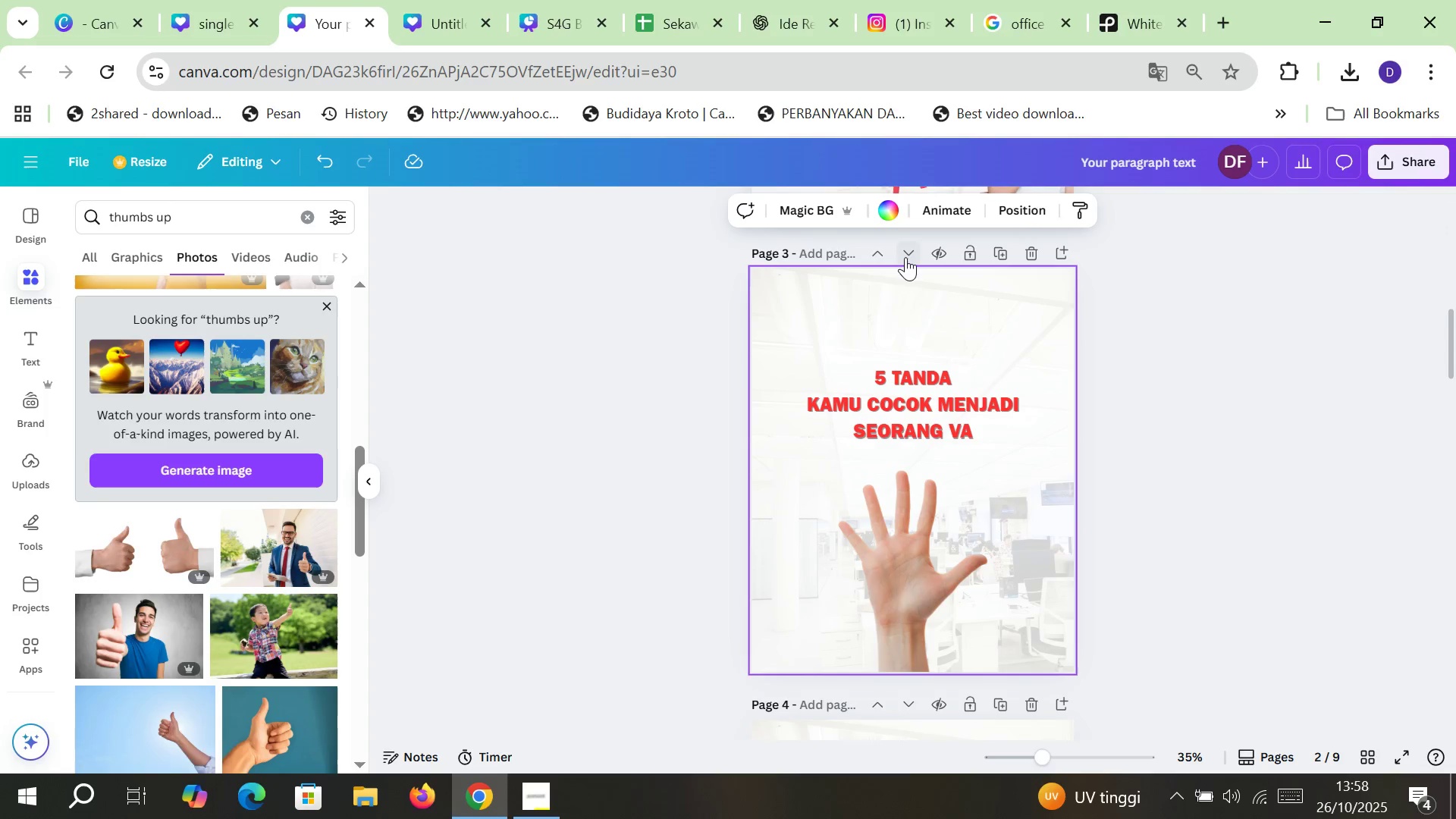 
left_click([905, 257])
 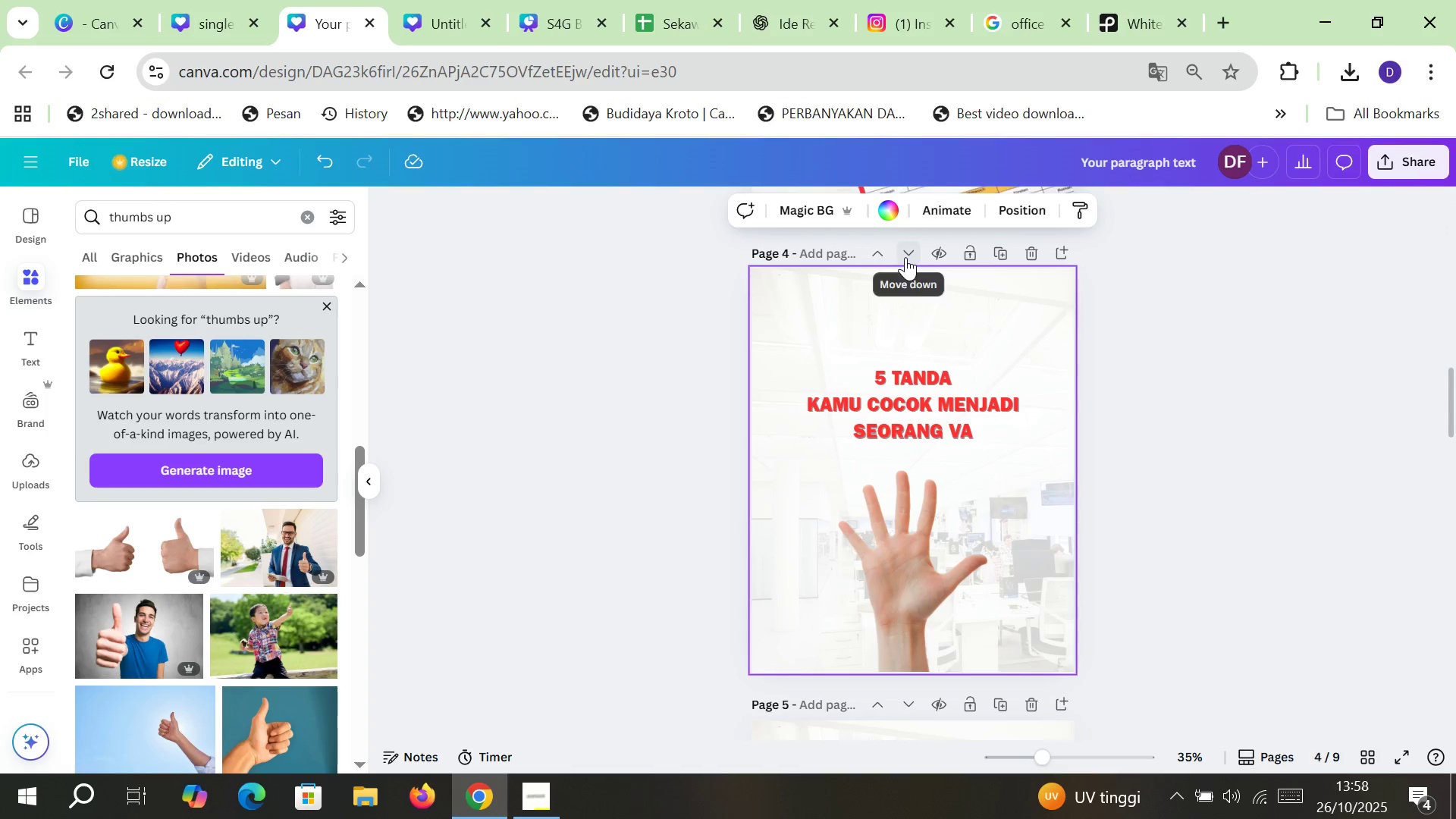 
left_click([905, 257])
 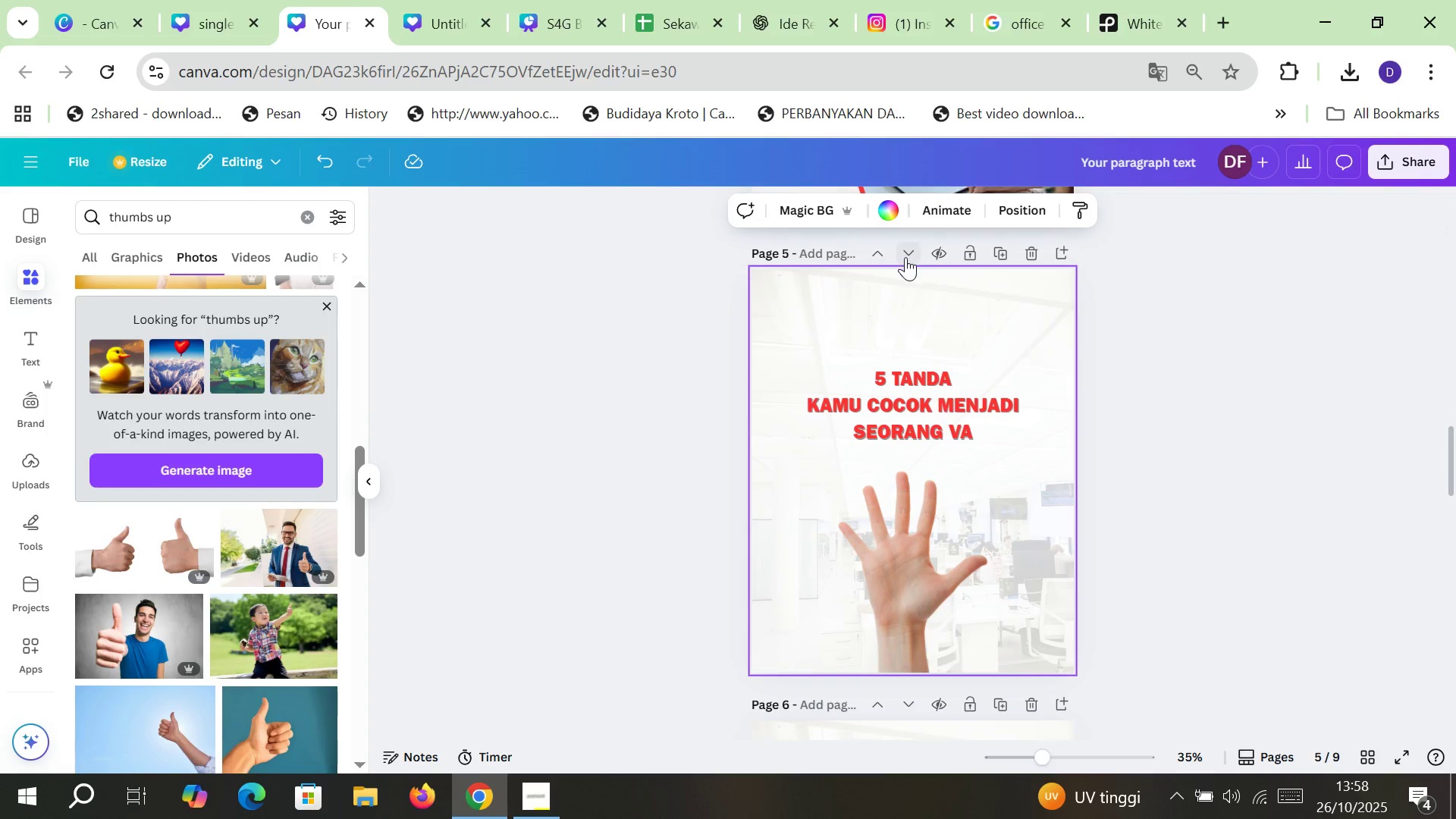 
left_click([905, 257])
 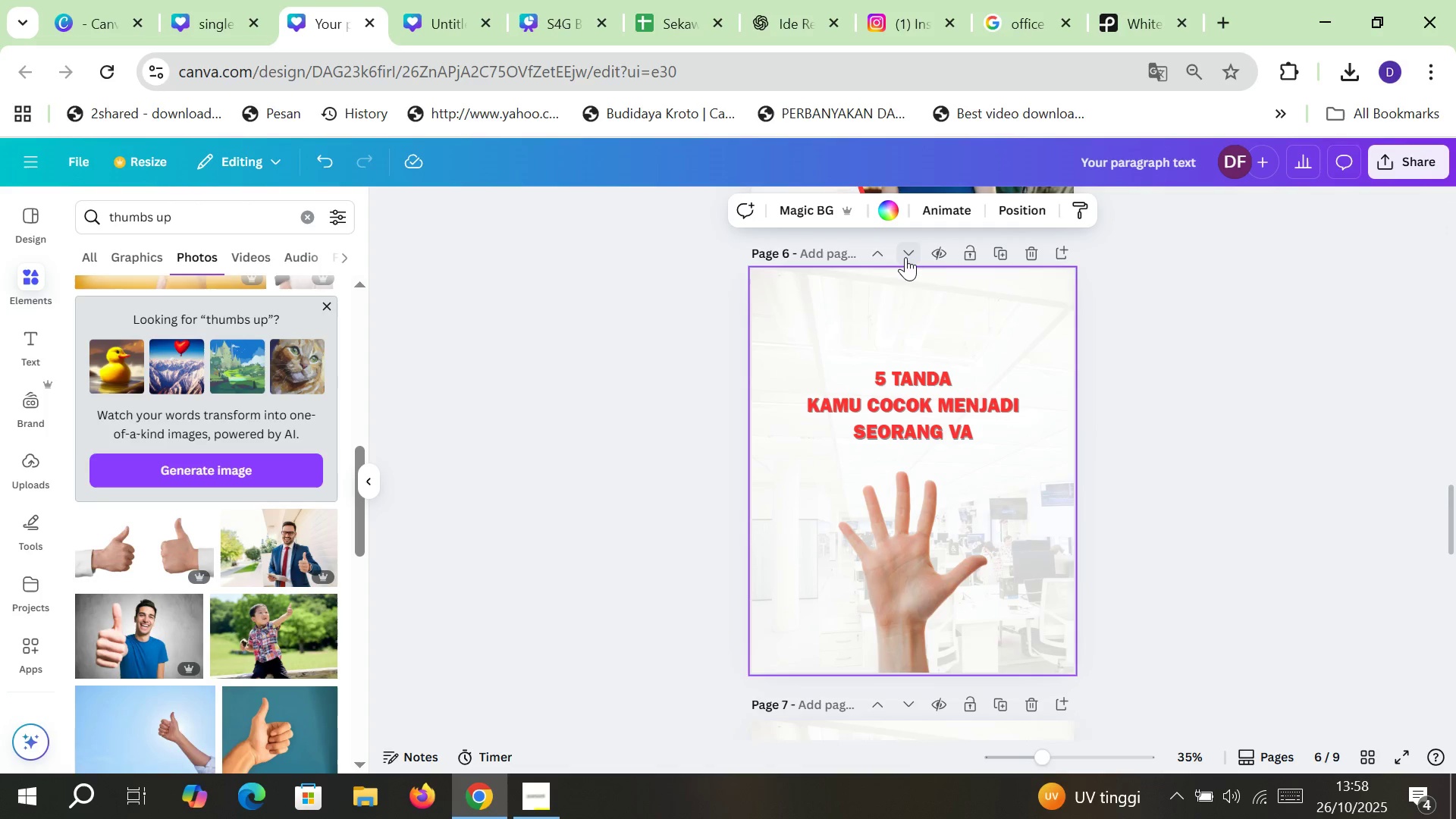 
left_click([905, 257])
 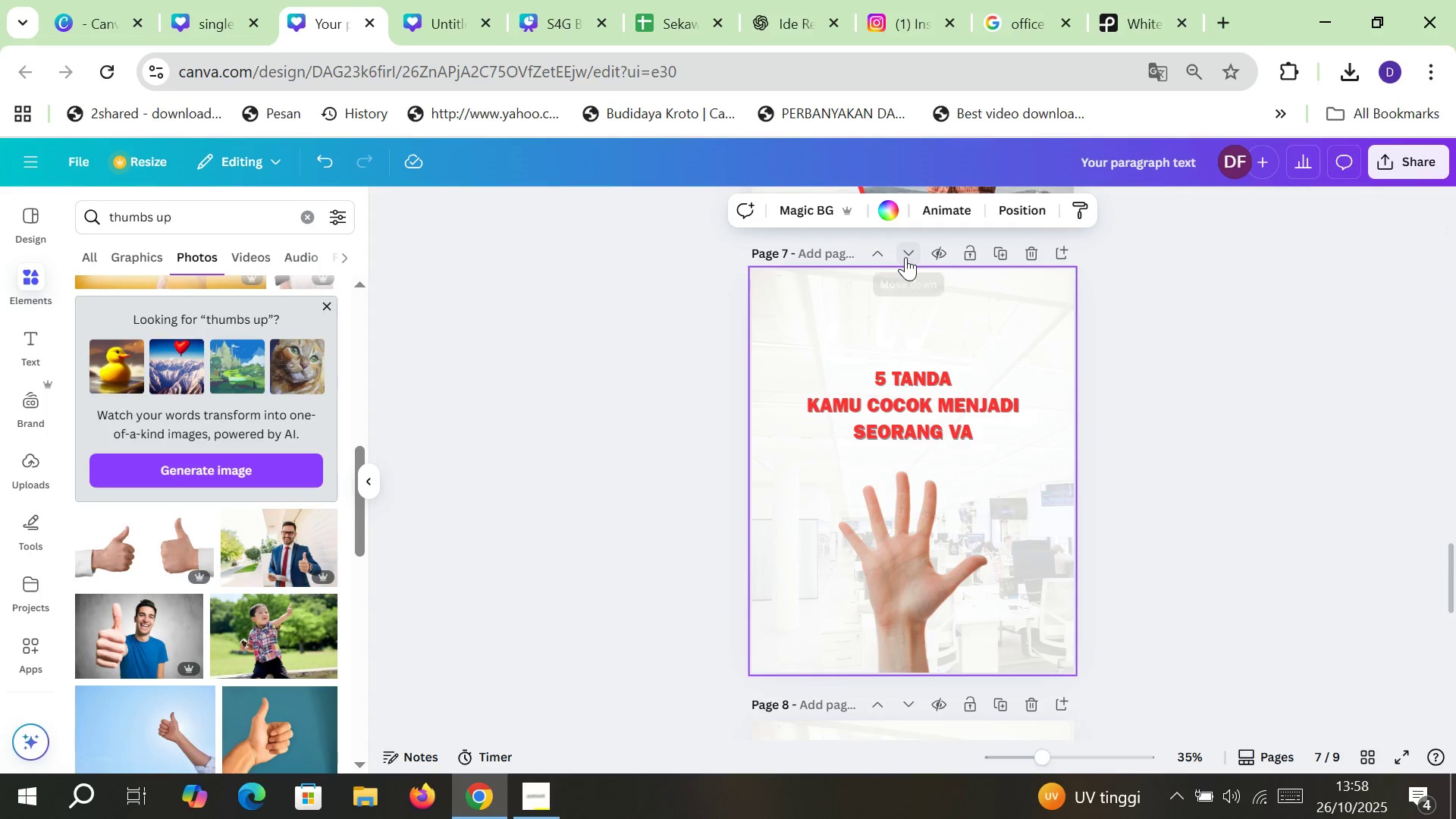 
left_click([905, 257])
 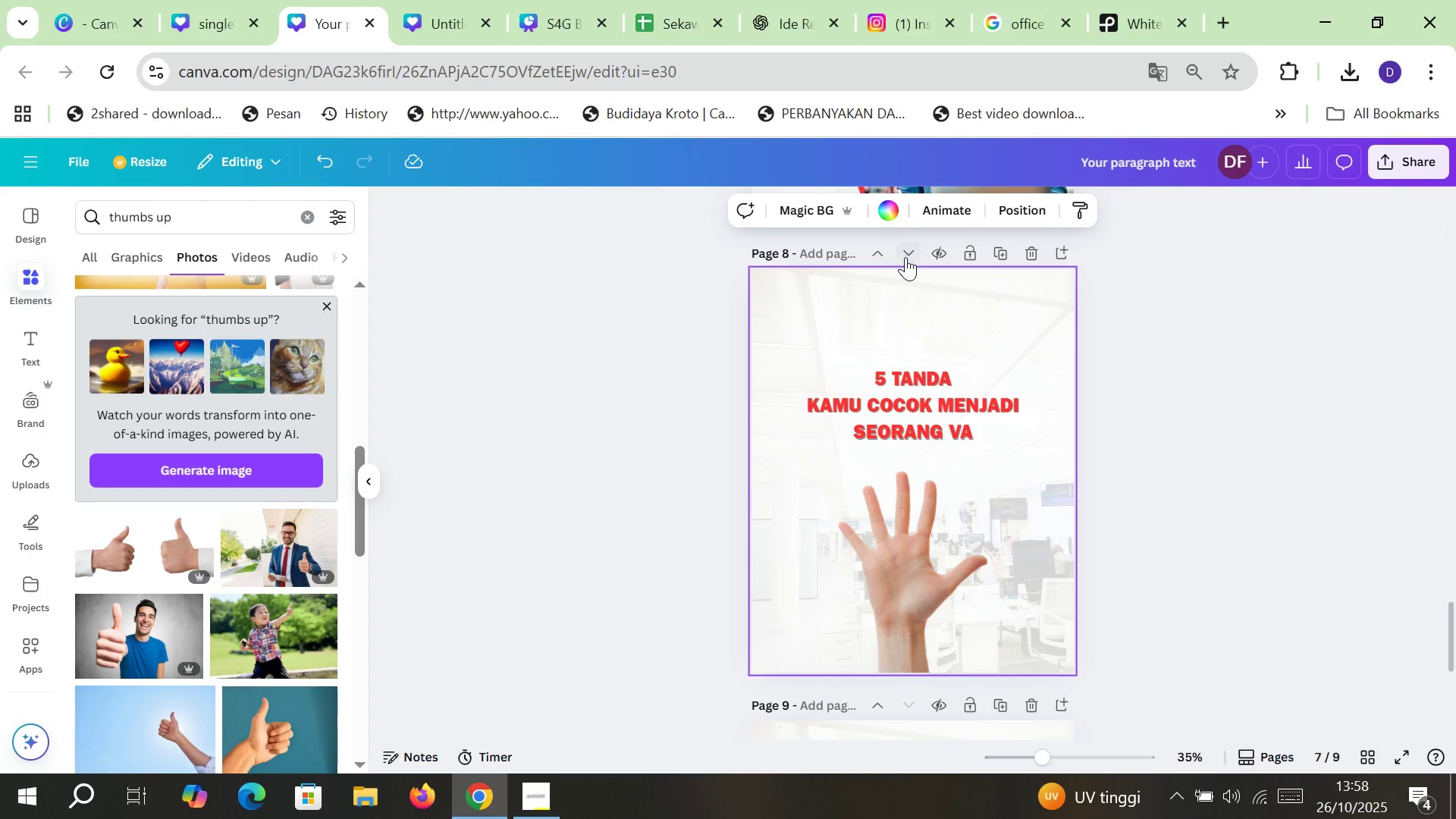 
left_click([905, 257])
 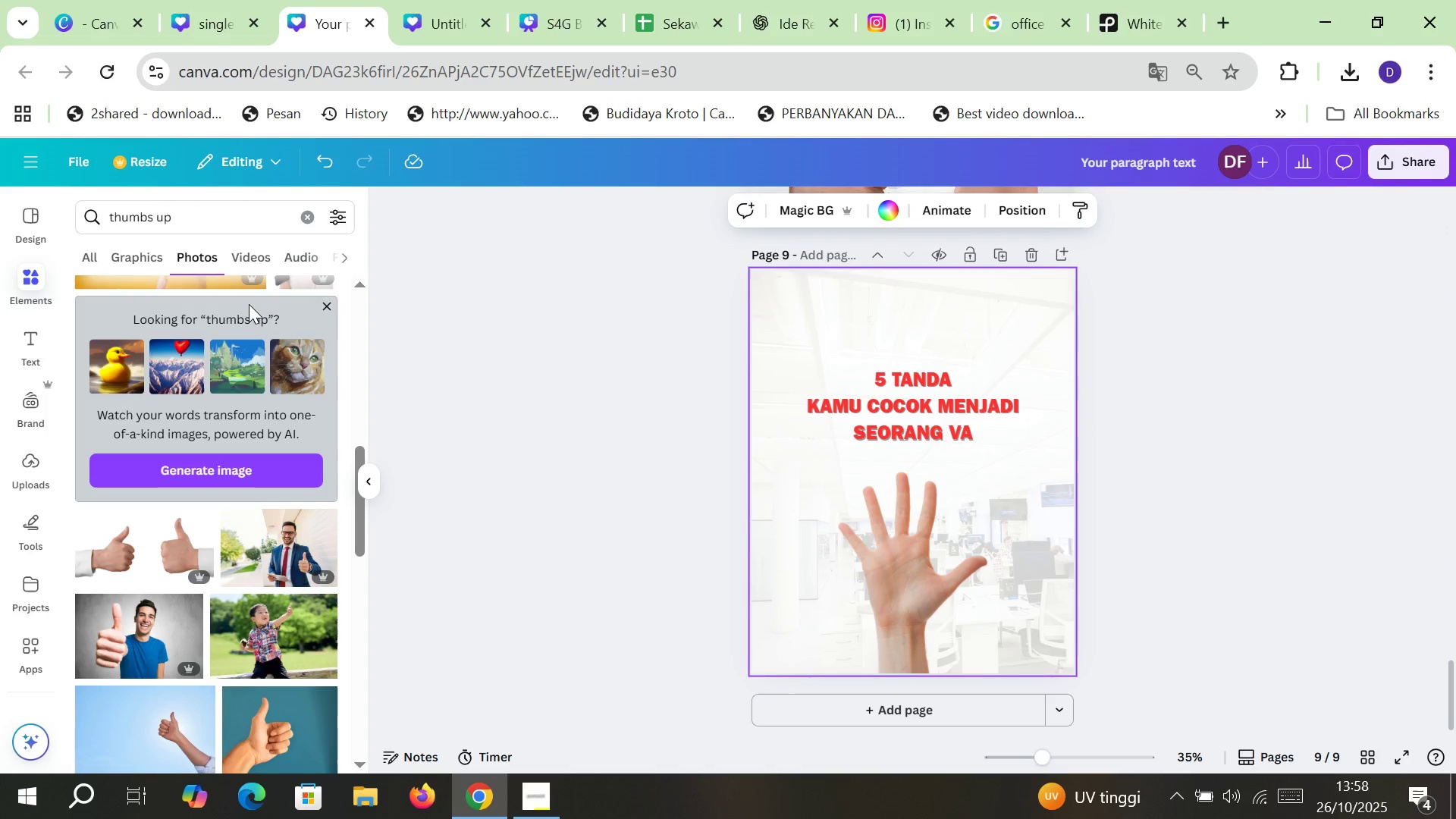 
left_click_drag(start_coordinate=[183, 215], to_coordinate=[93, 215])
 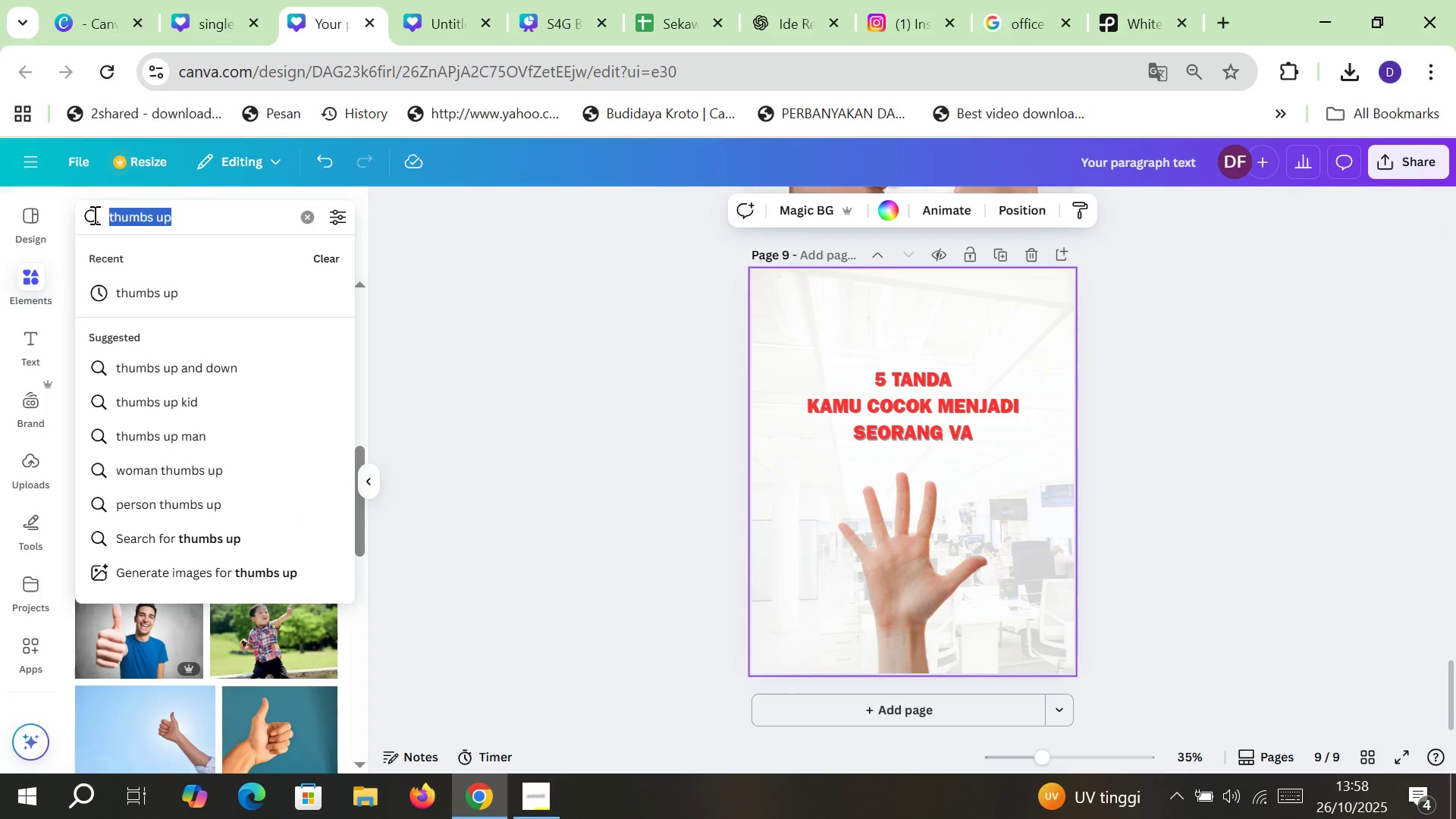 
type(pointing you)
 